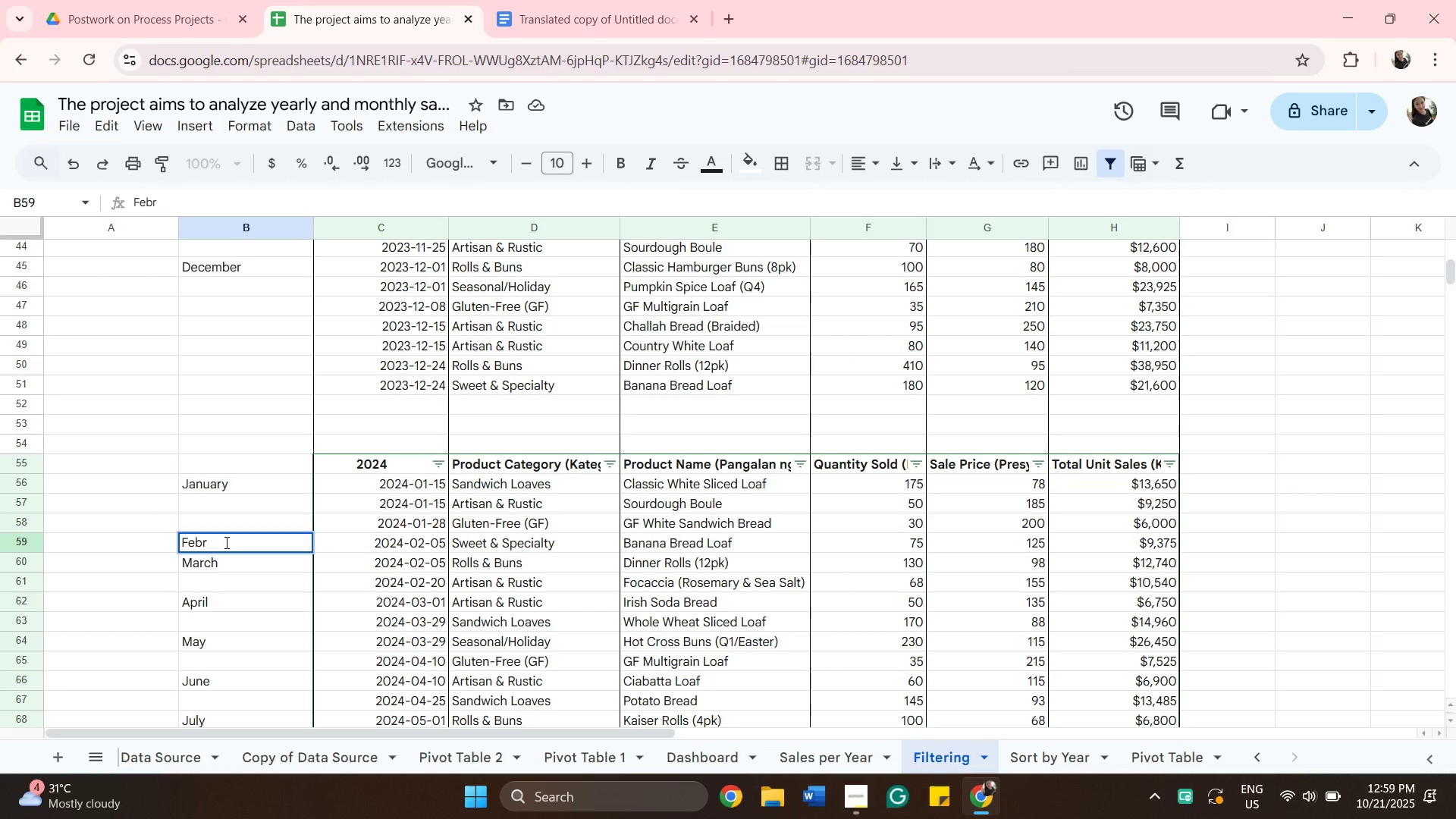 
type(uary)
 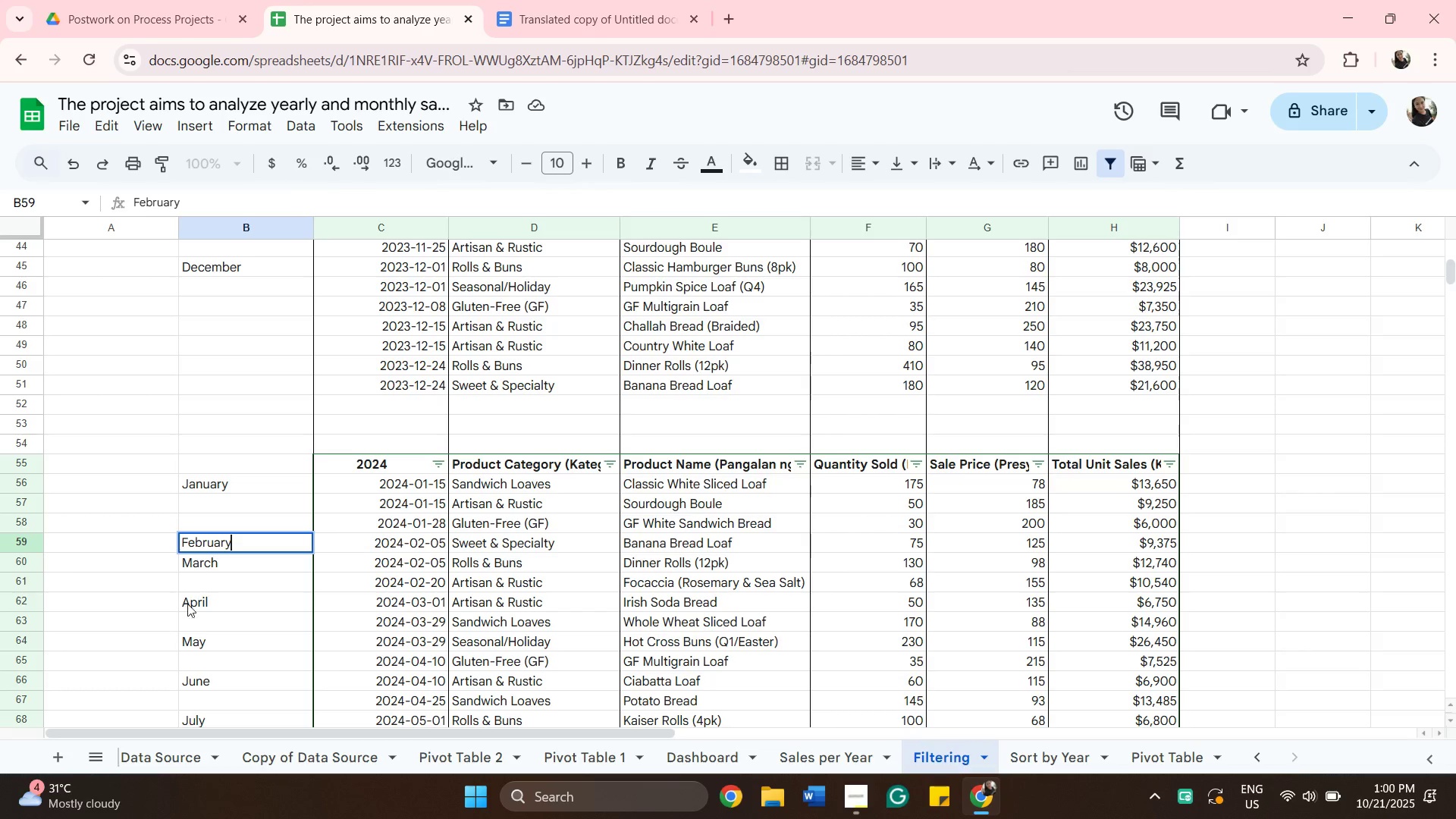 
left_click([202, 563])
 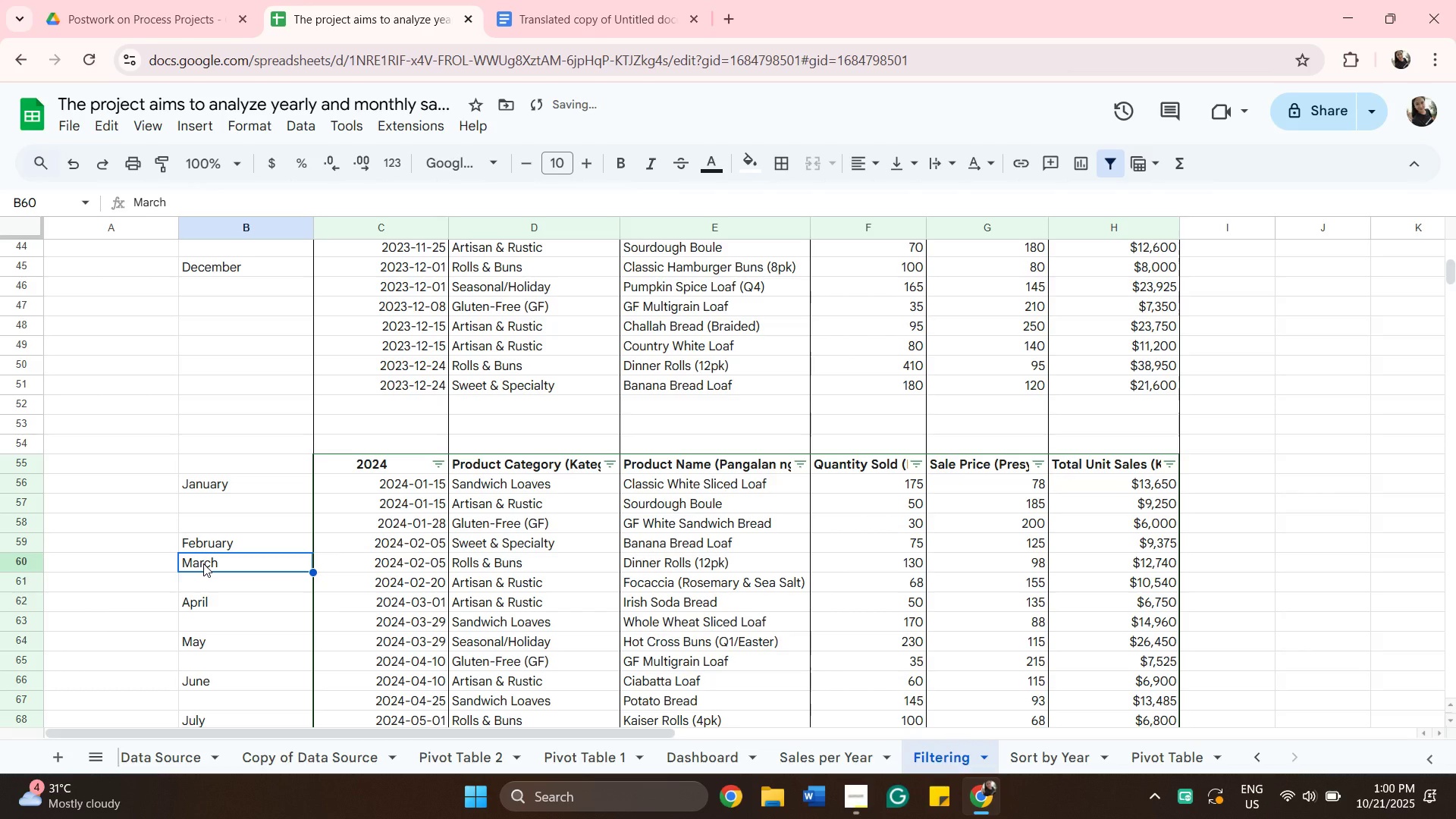 
key(Backspace)
 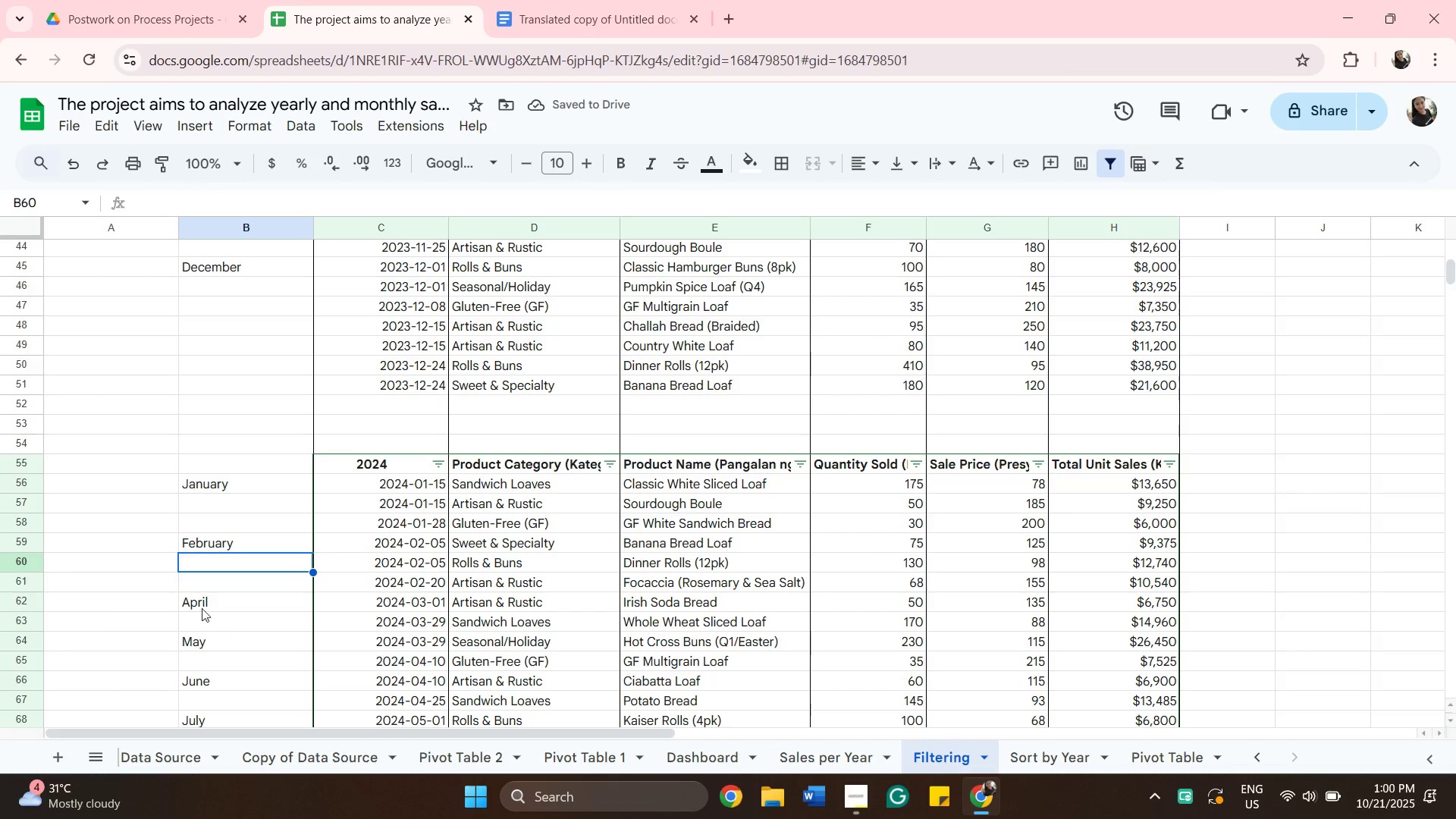 
left_click([203, 609])
 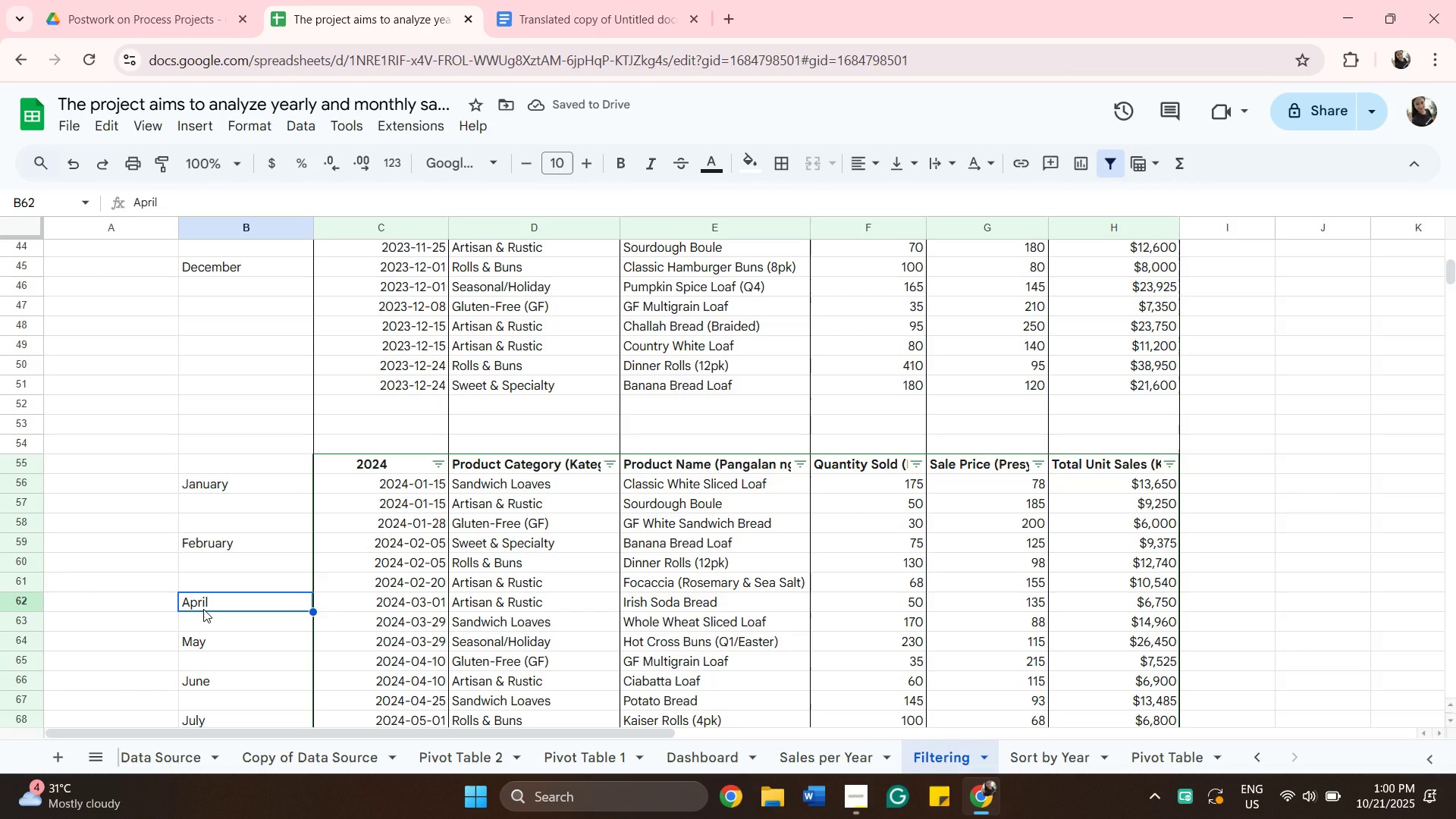 
type(N)
key(Backspace)
type(March)
 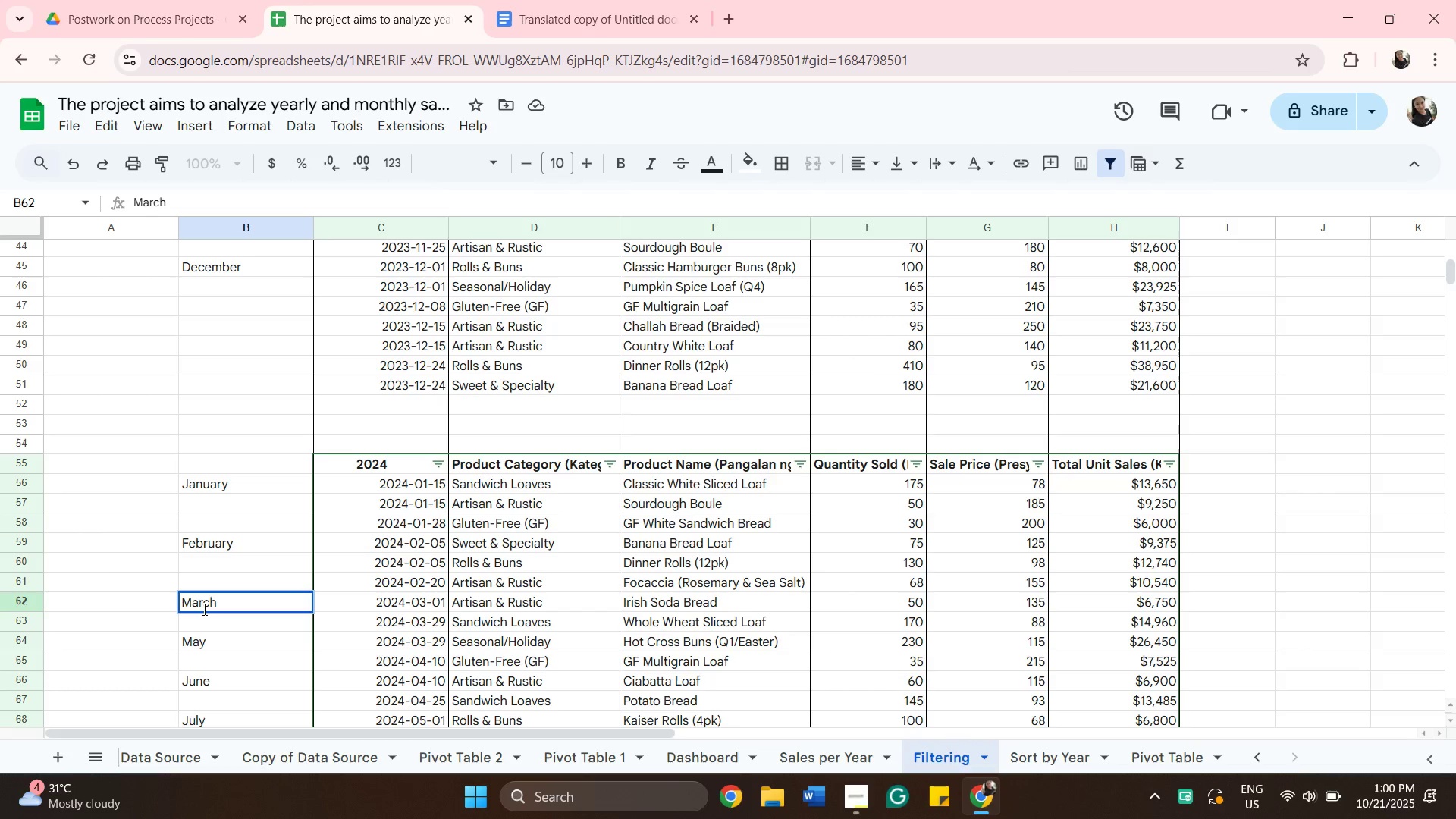 
wait(9.51)
 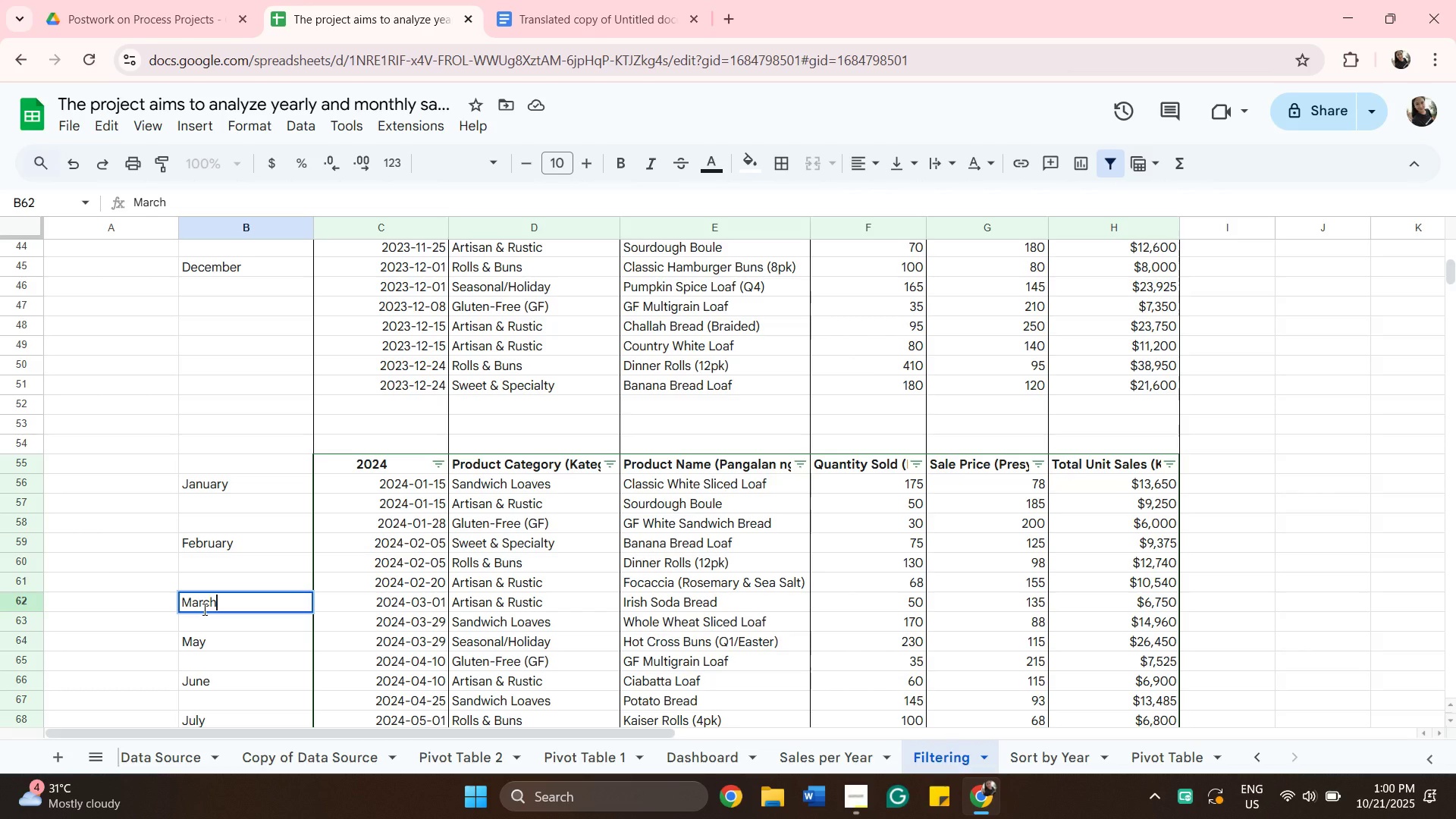 
left_click([216, 639])
 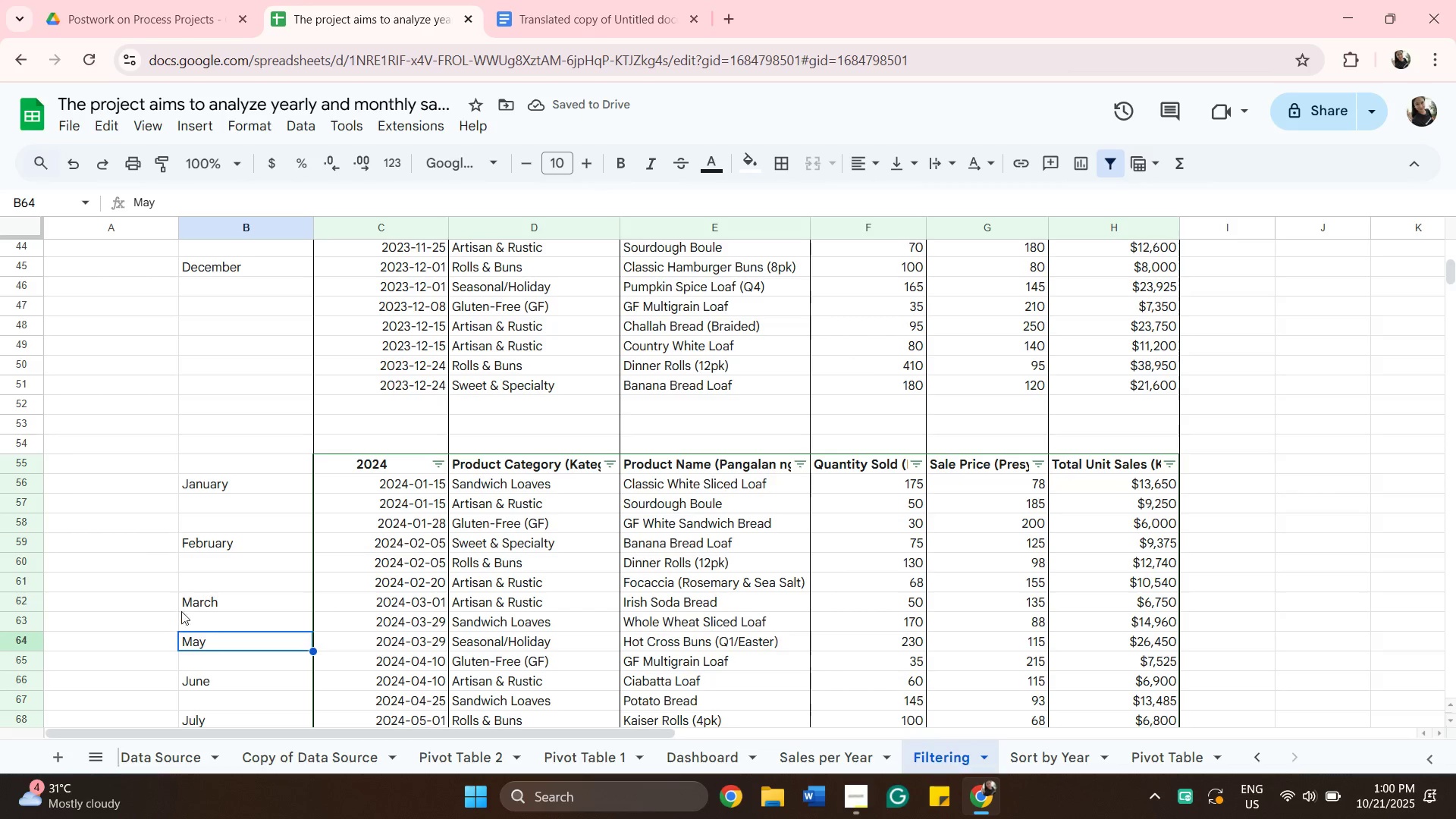 
wait(8.1)
 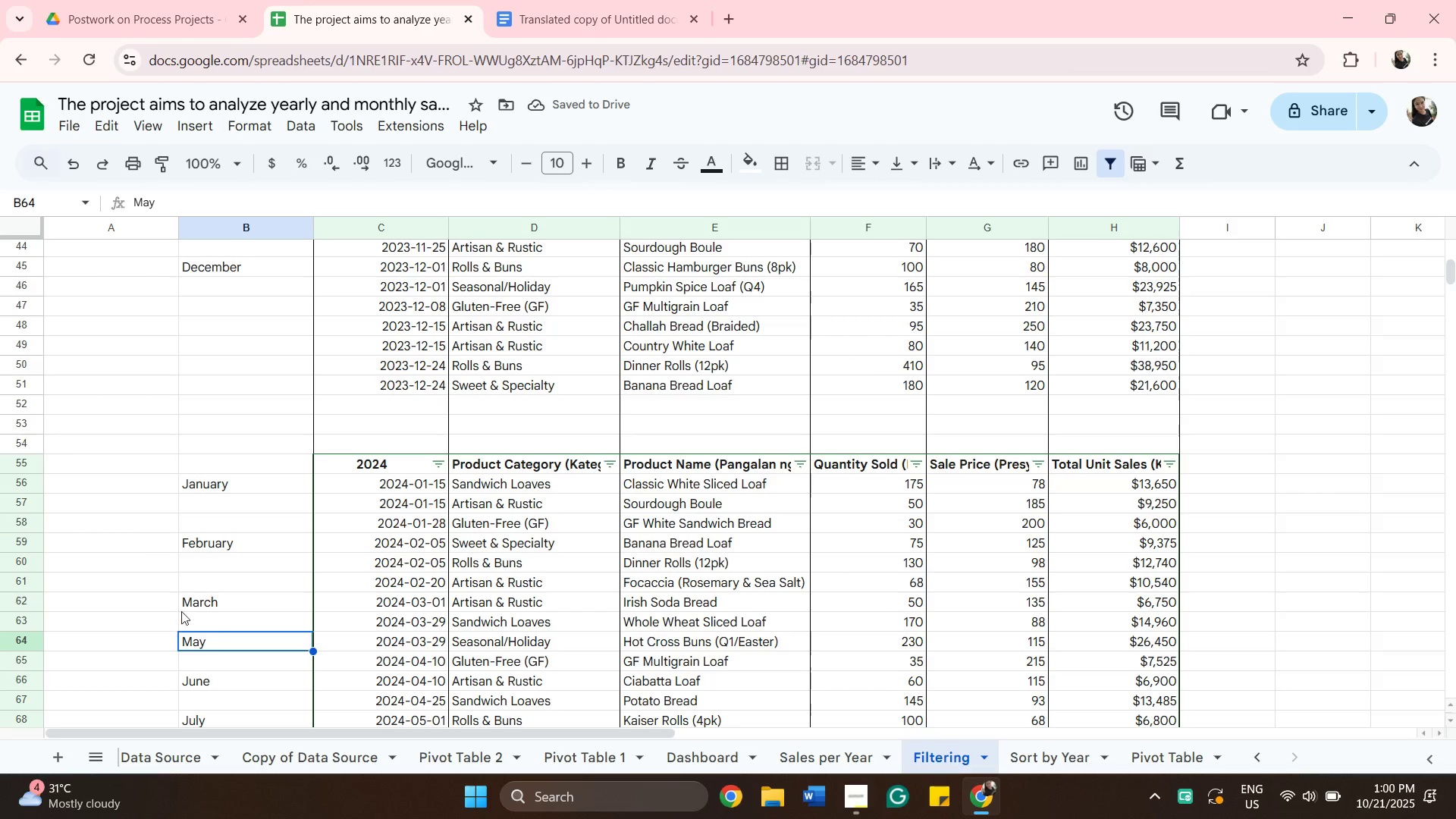 
key(Backspace)
 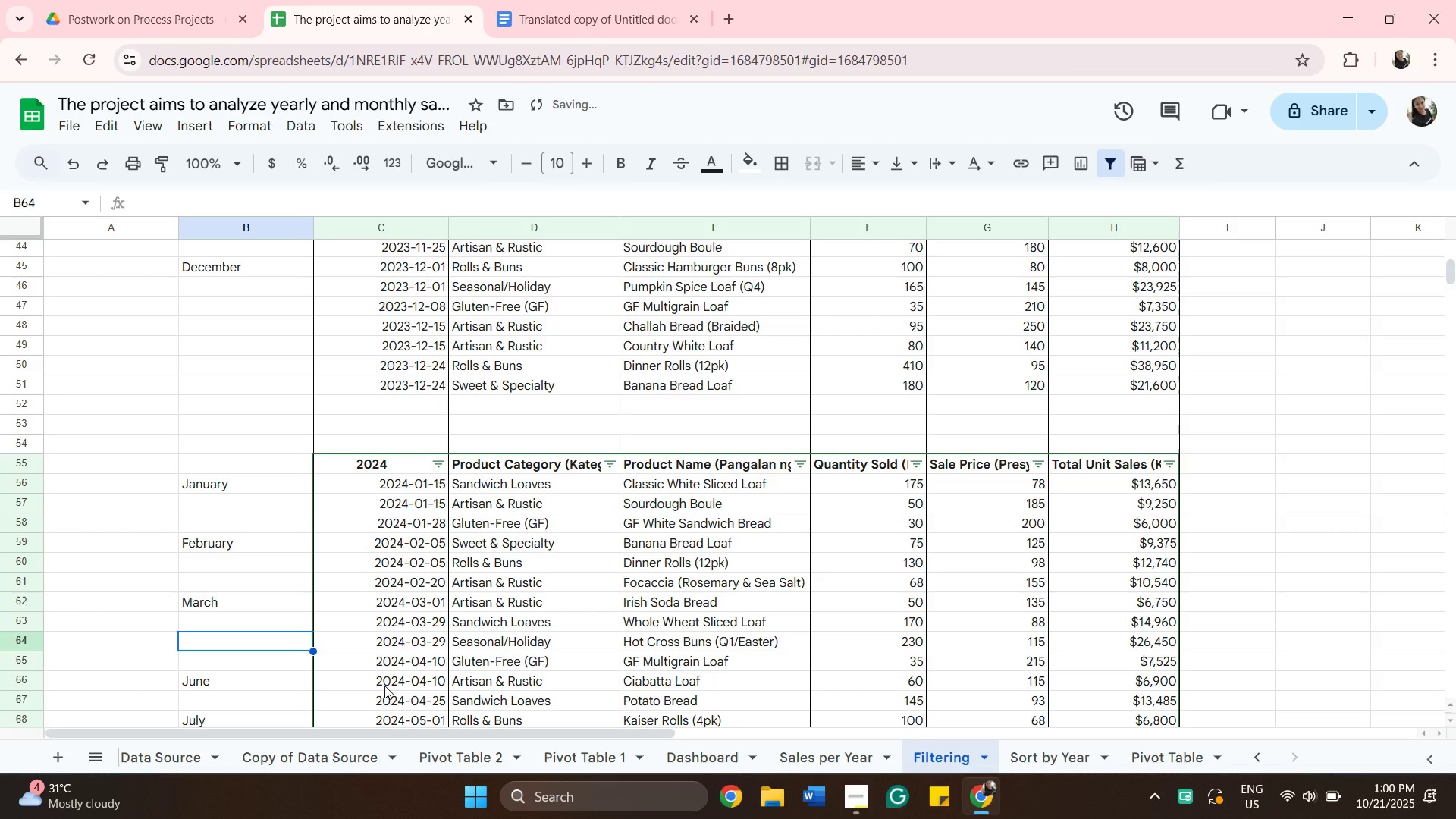 
scroll: coordinate [384, 661], scroll_direction: down, amount: 1.0
 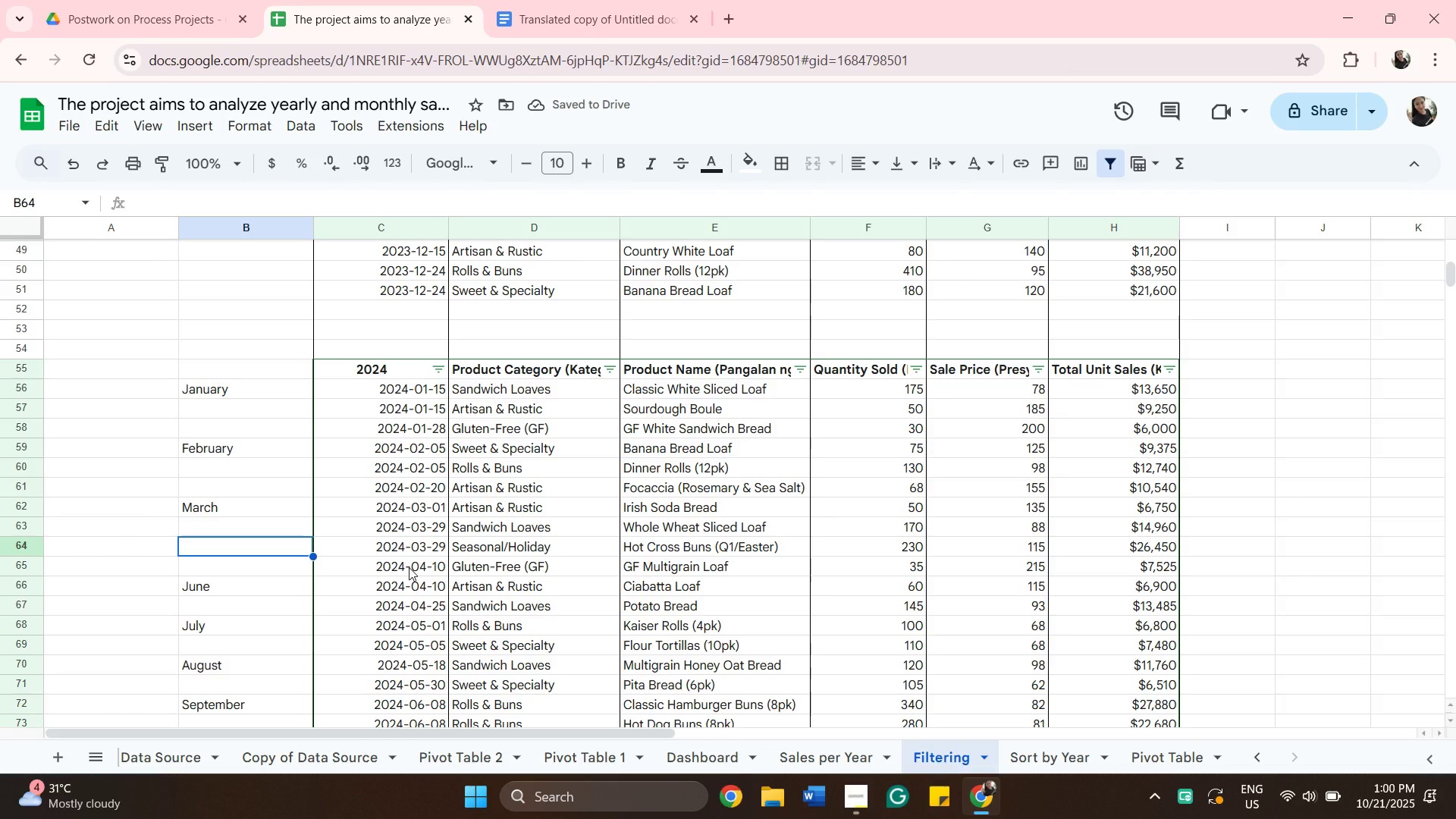 
left_click([409, 567])
 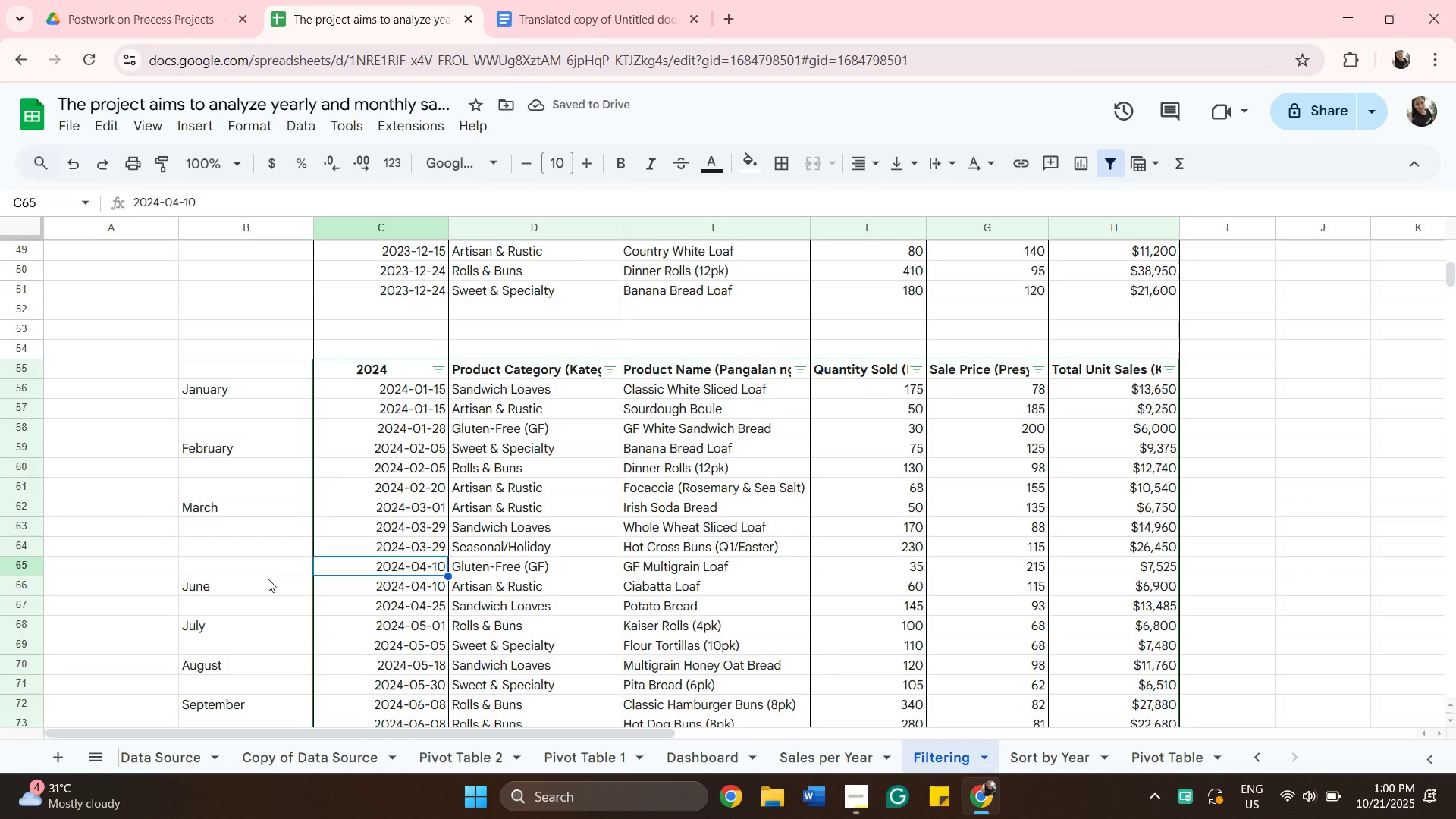 
left_click([268, 579])
 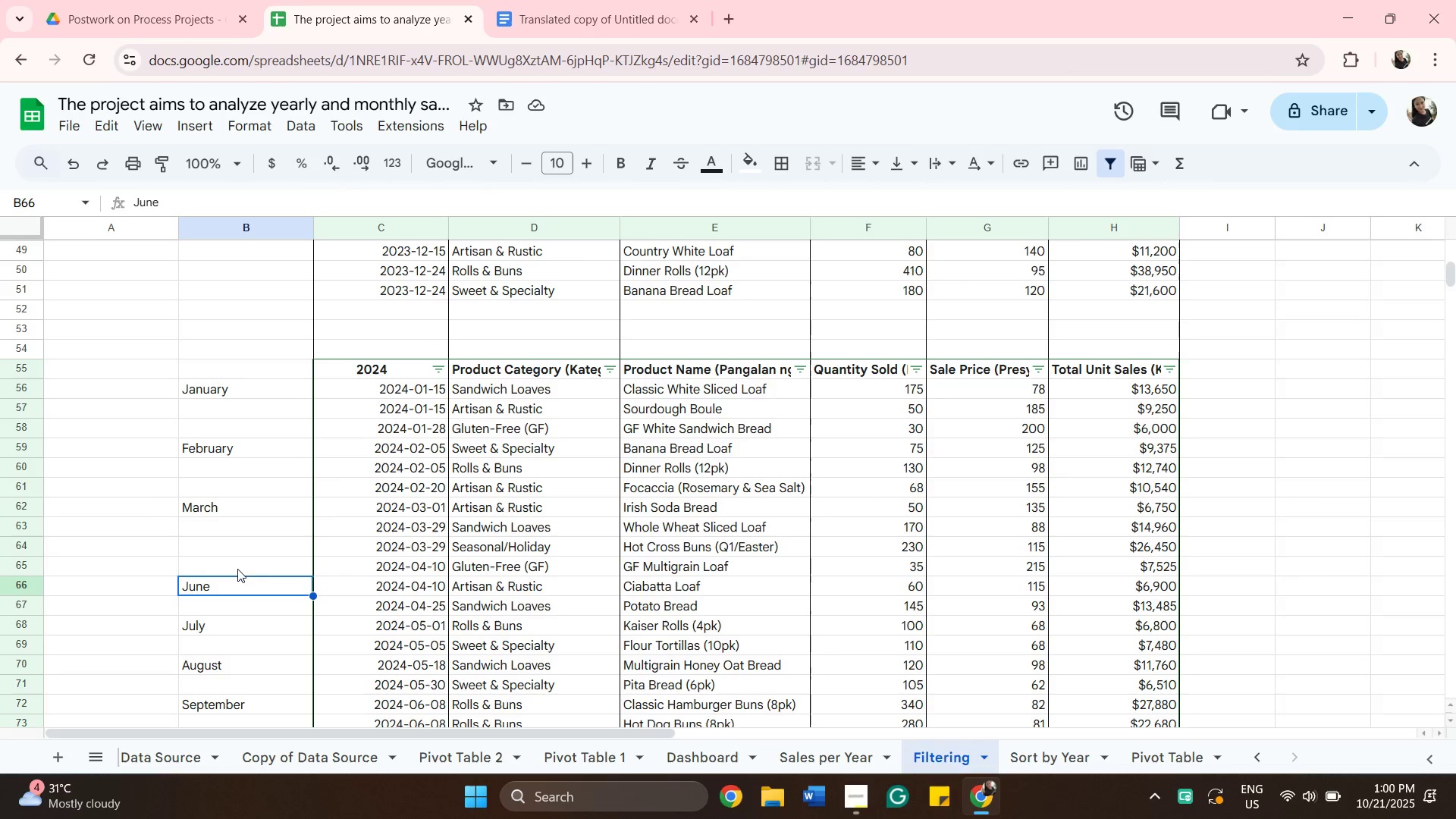 
left_click_drag(start_coordinate=[240, 548], to_coordinate=[246, 542])
 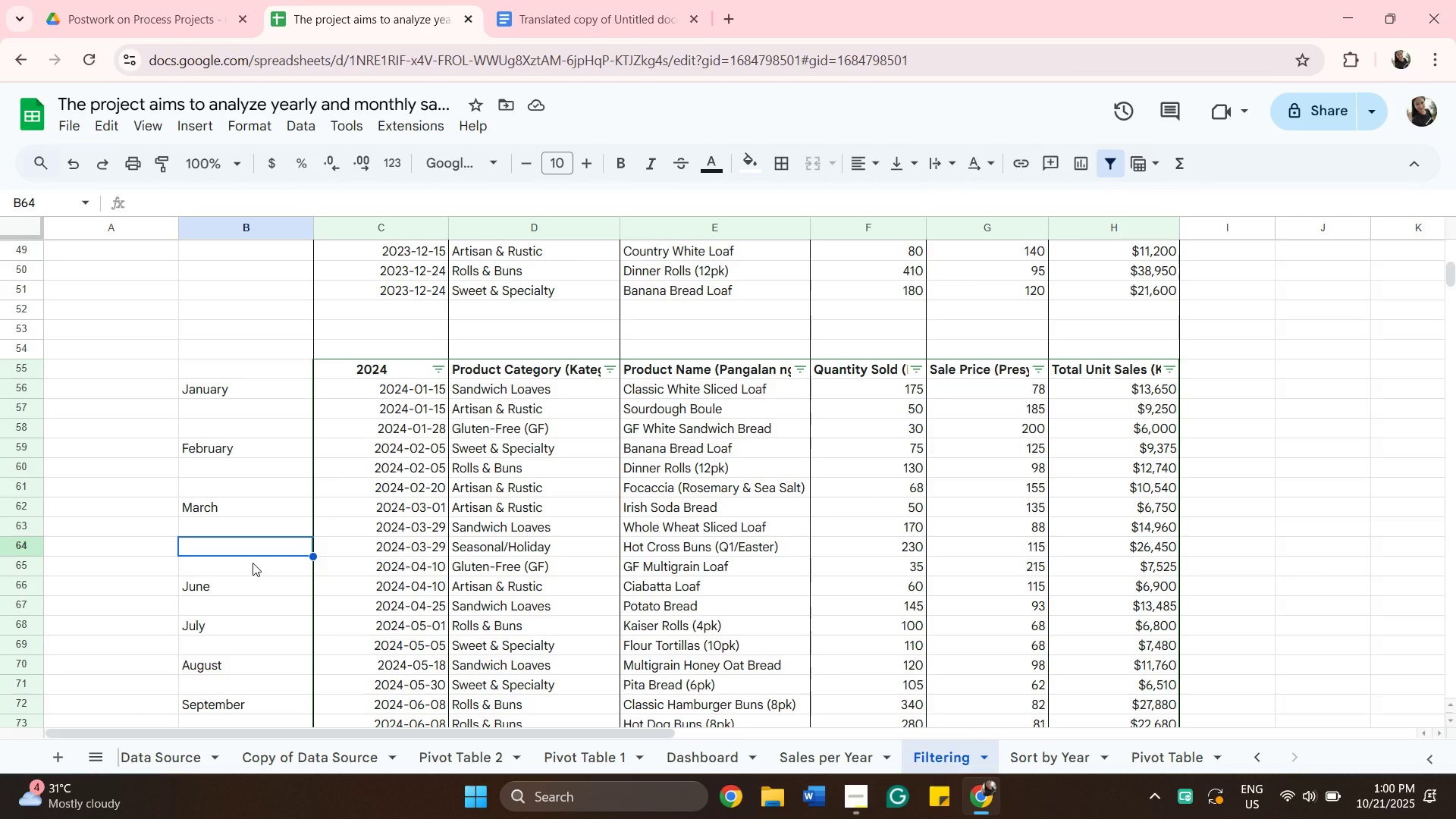 
left_click([253, 563])
 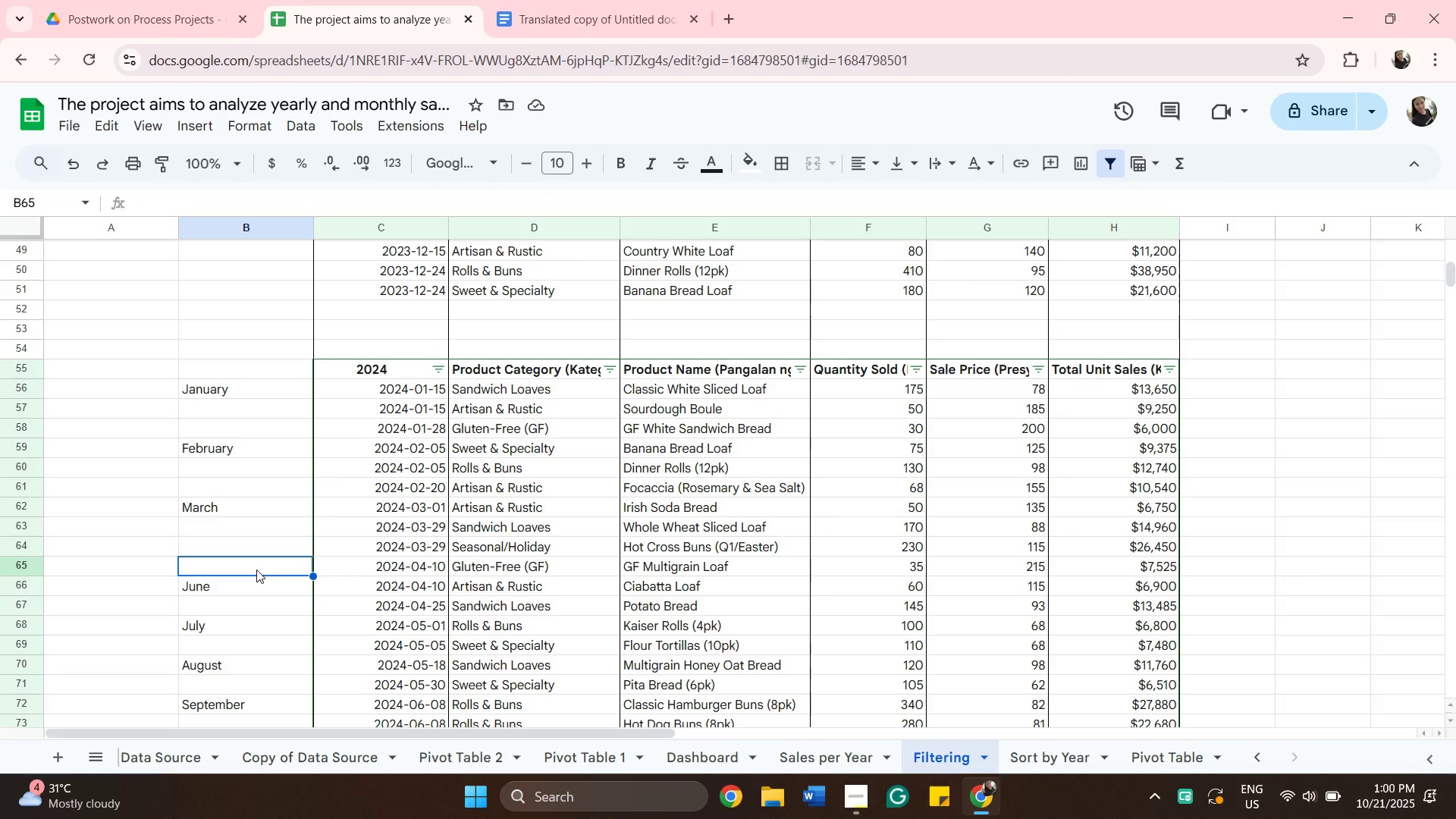 
type(April)
 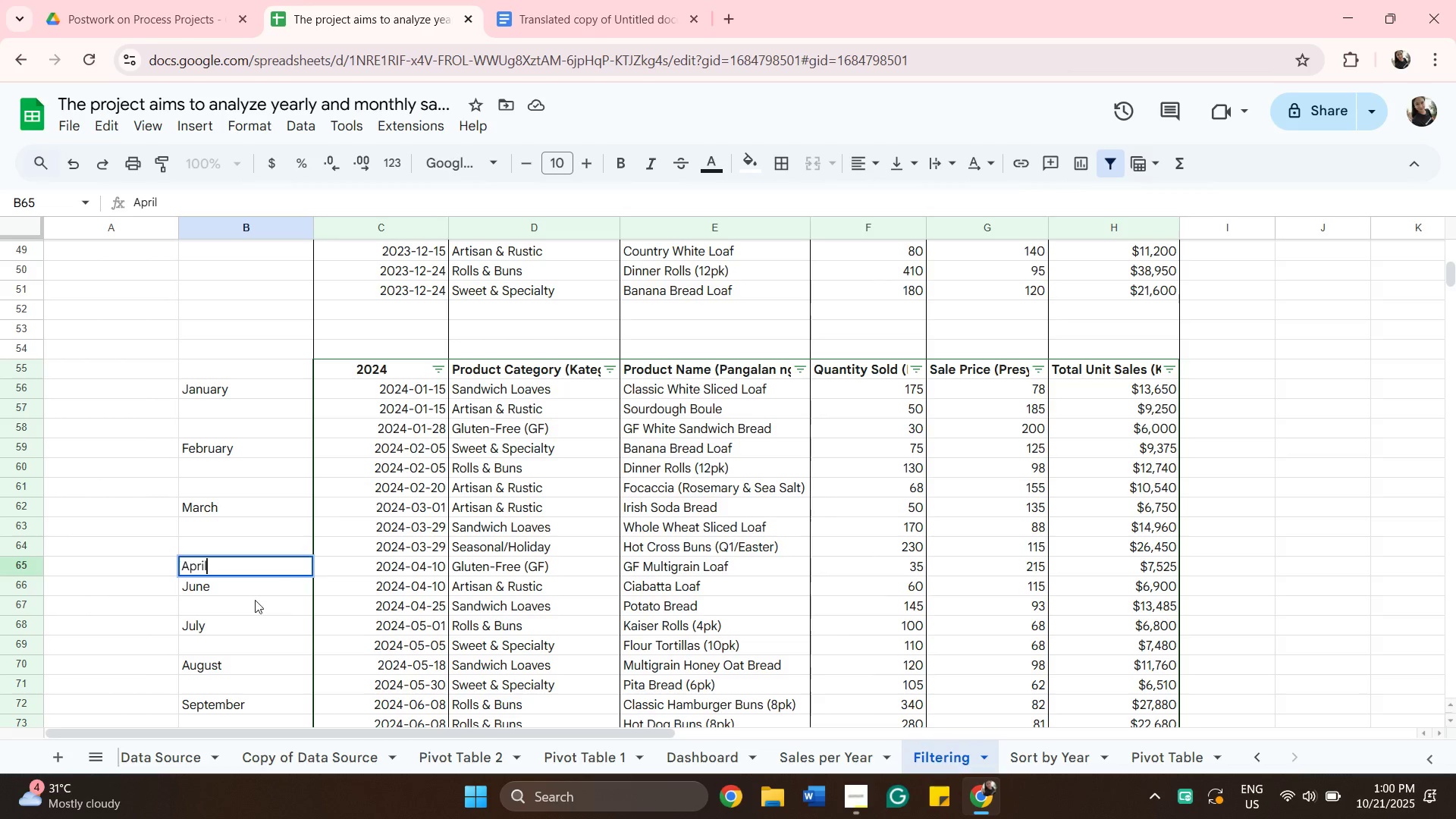 
left_click([190, 589])
 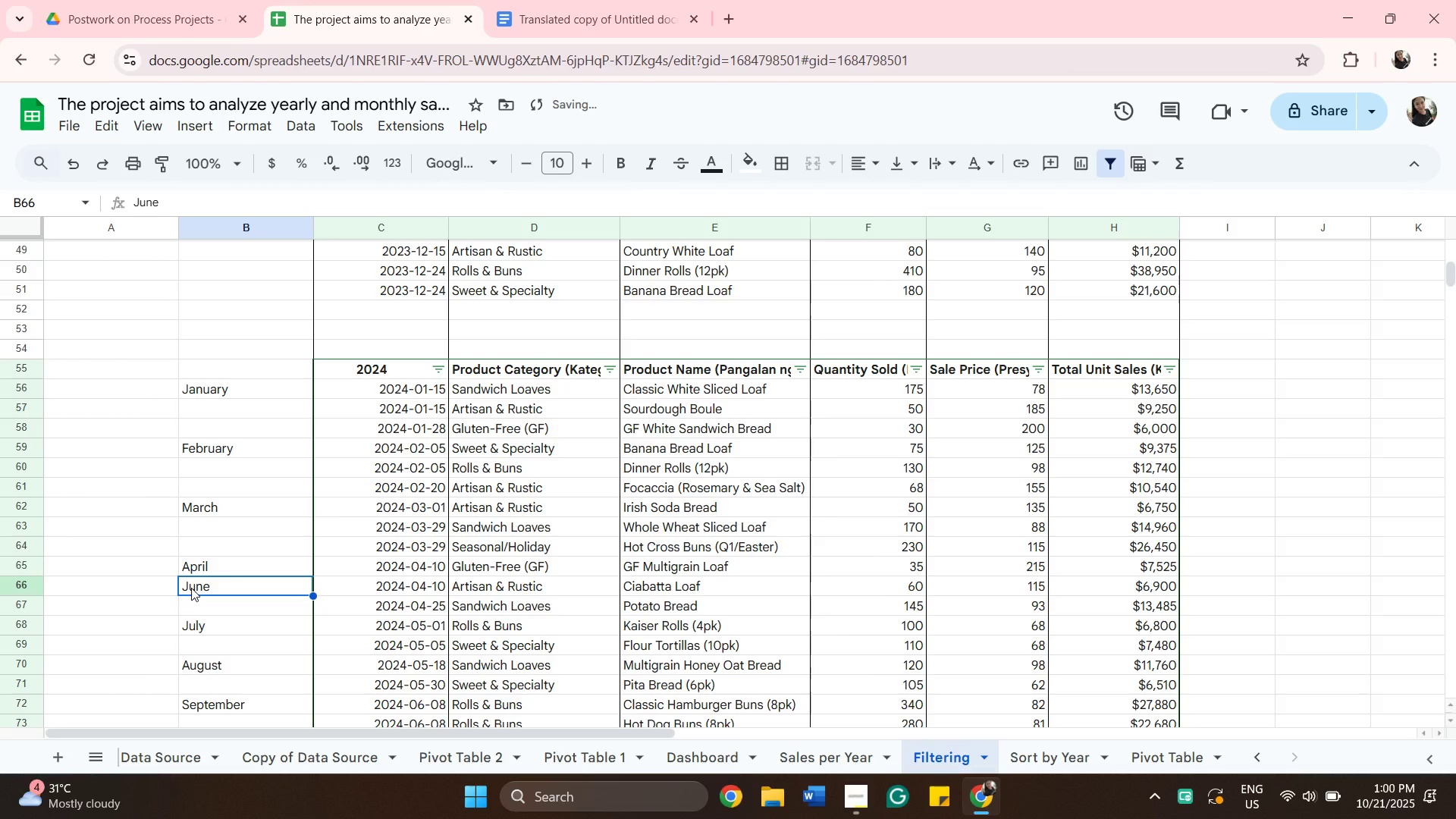 
key(Backspace)
 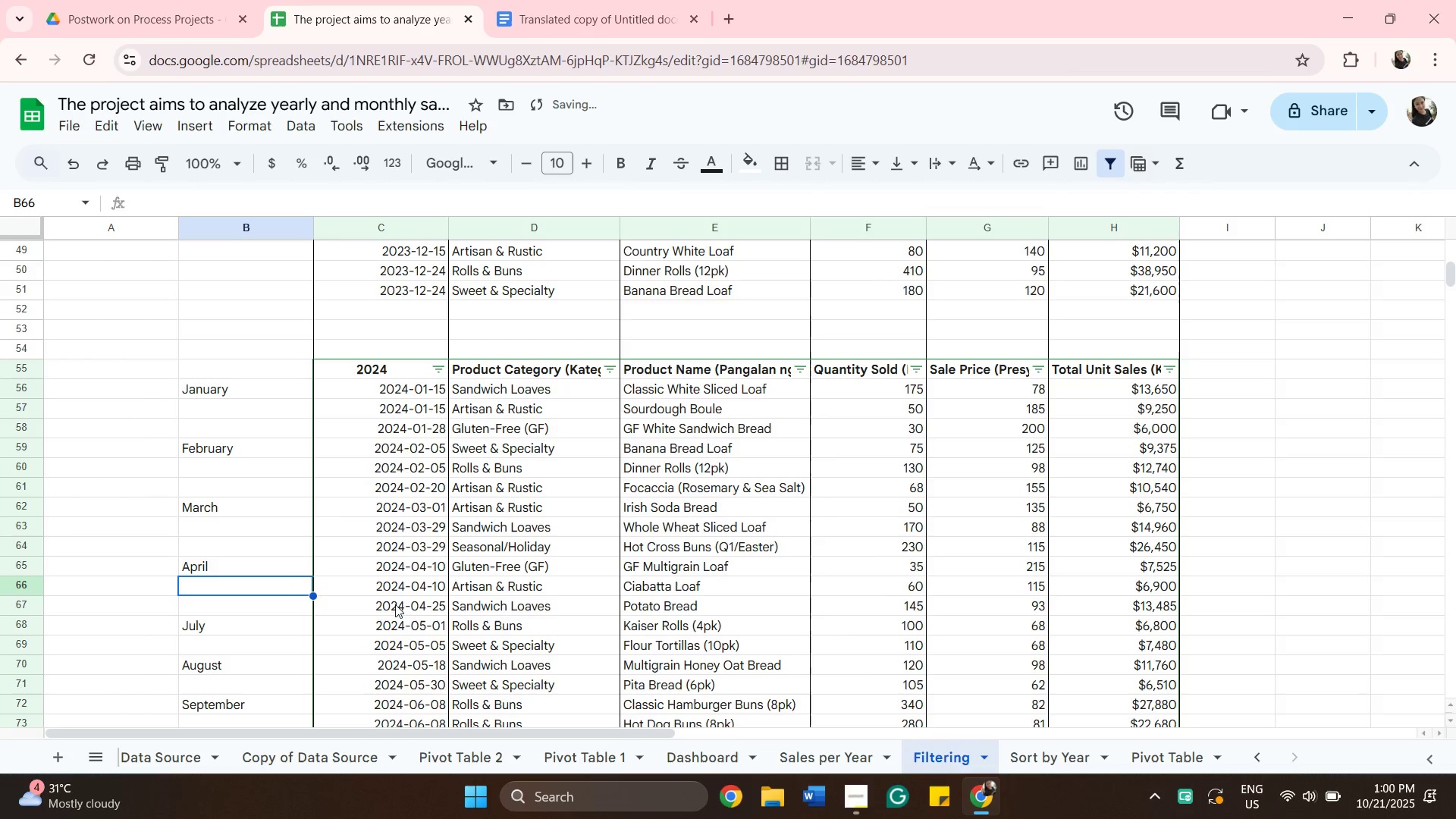 
left_click([403, 626])
 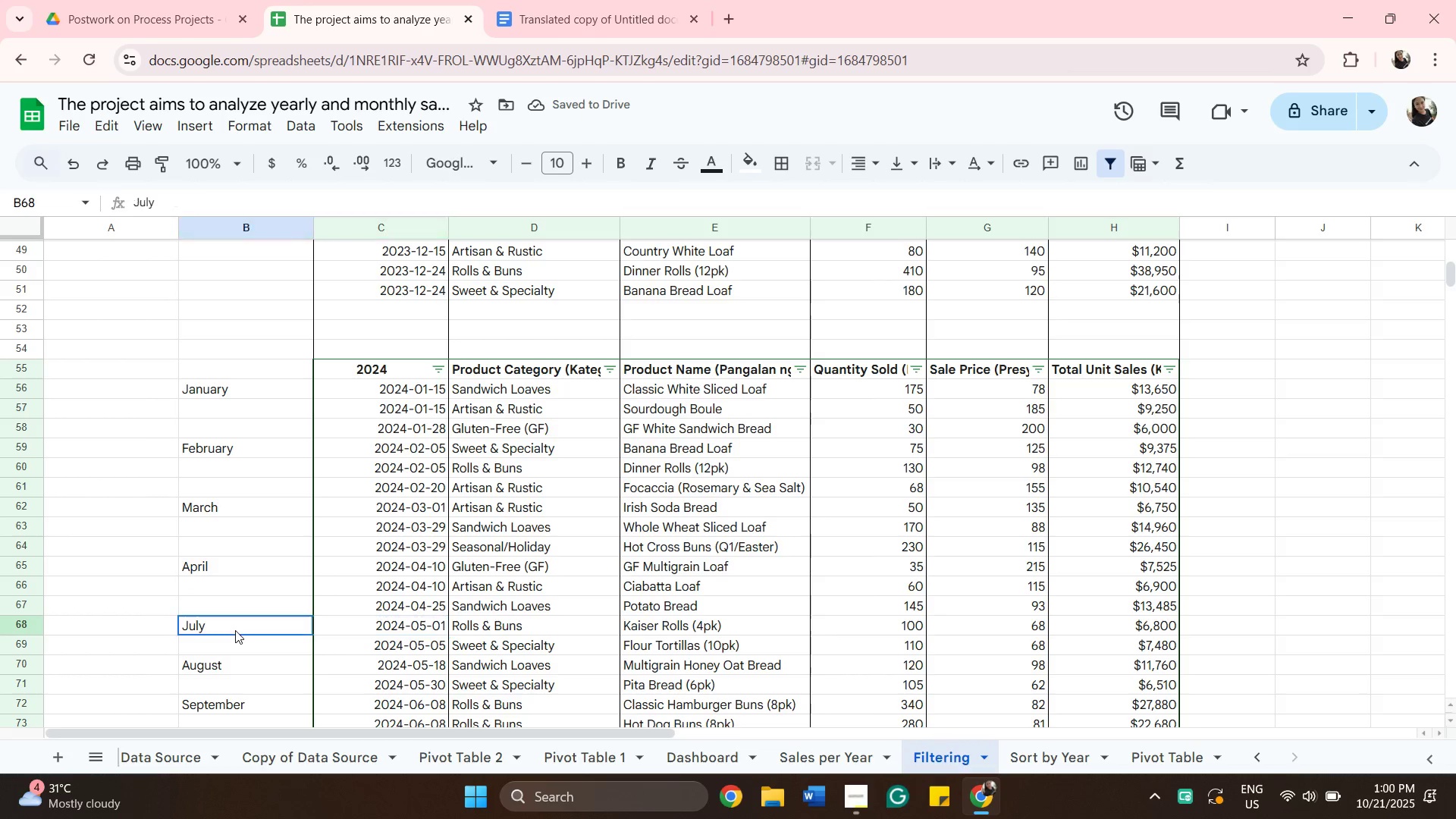 
left_click([235, 630])
 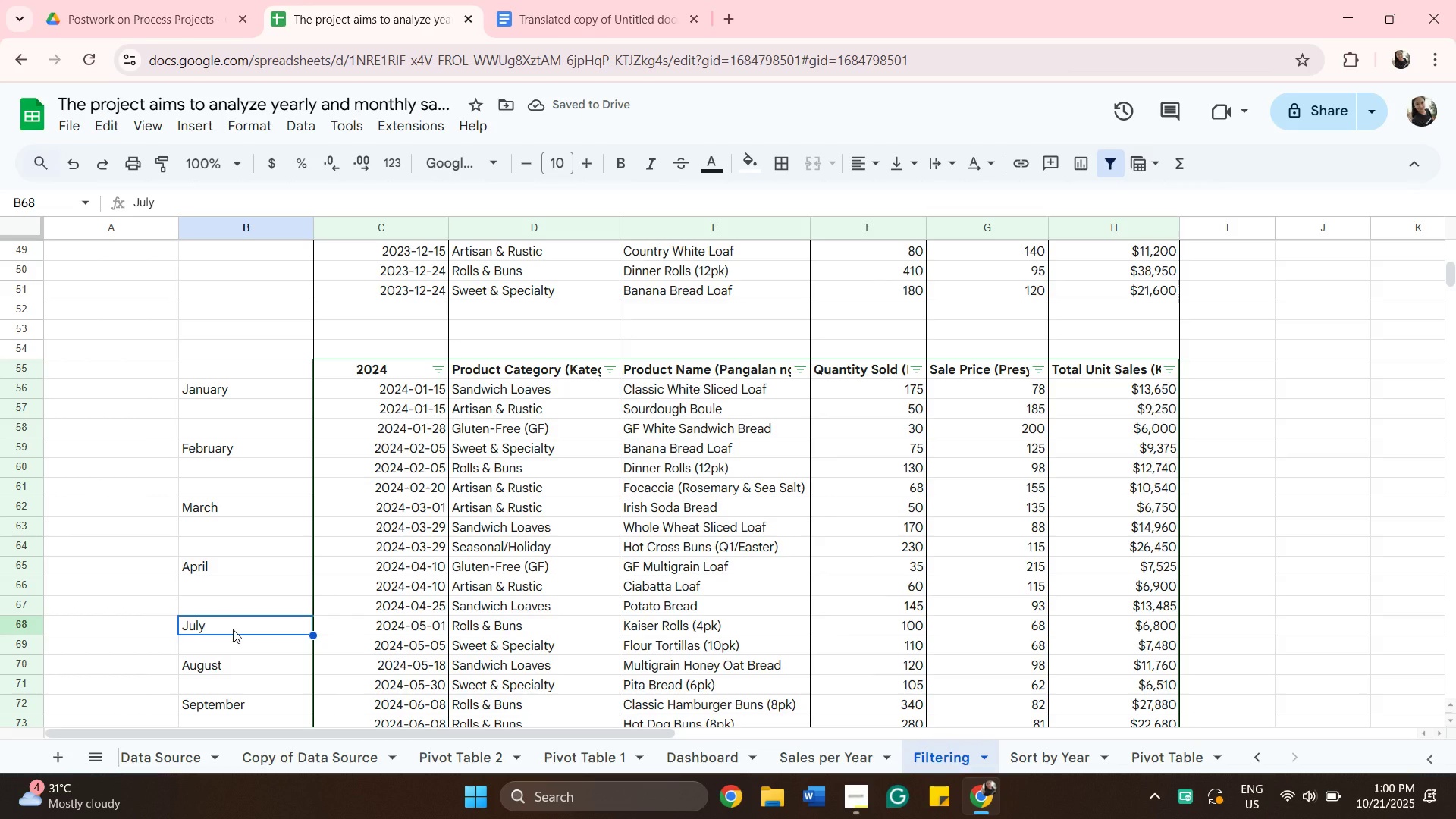 
key(Backspace)
type(May)
 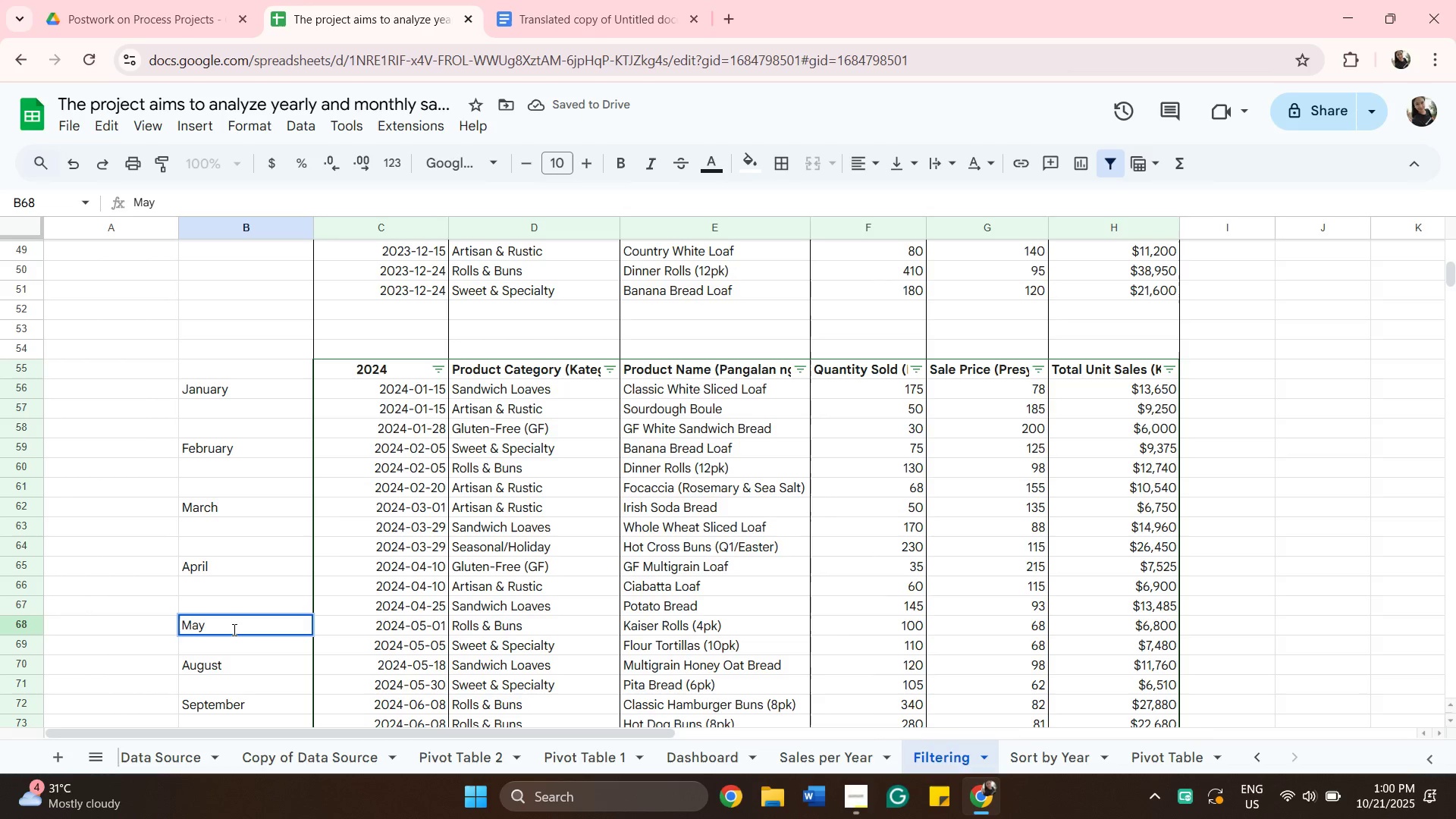 
scroll: coordinate [351, 595], scroll_direction: down, amount: 1.0
 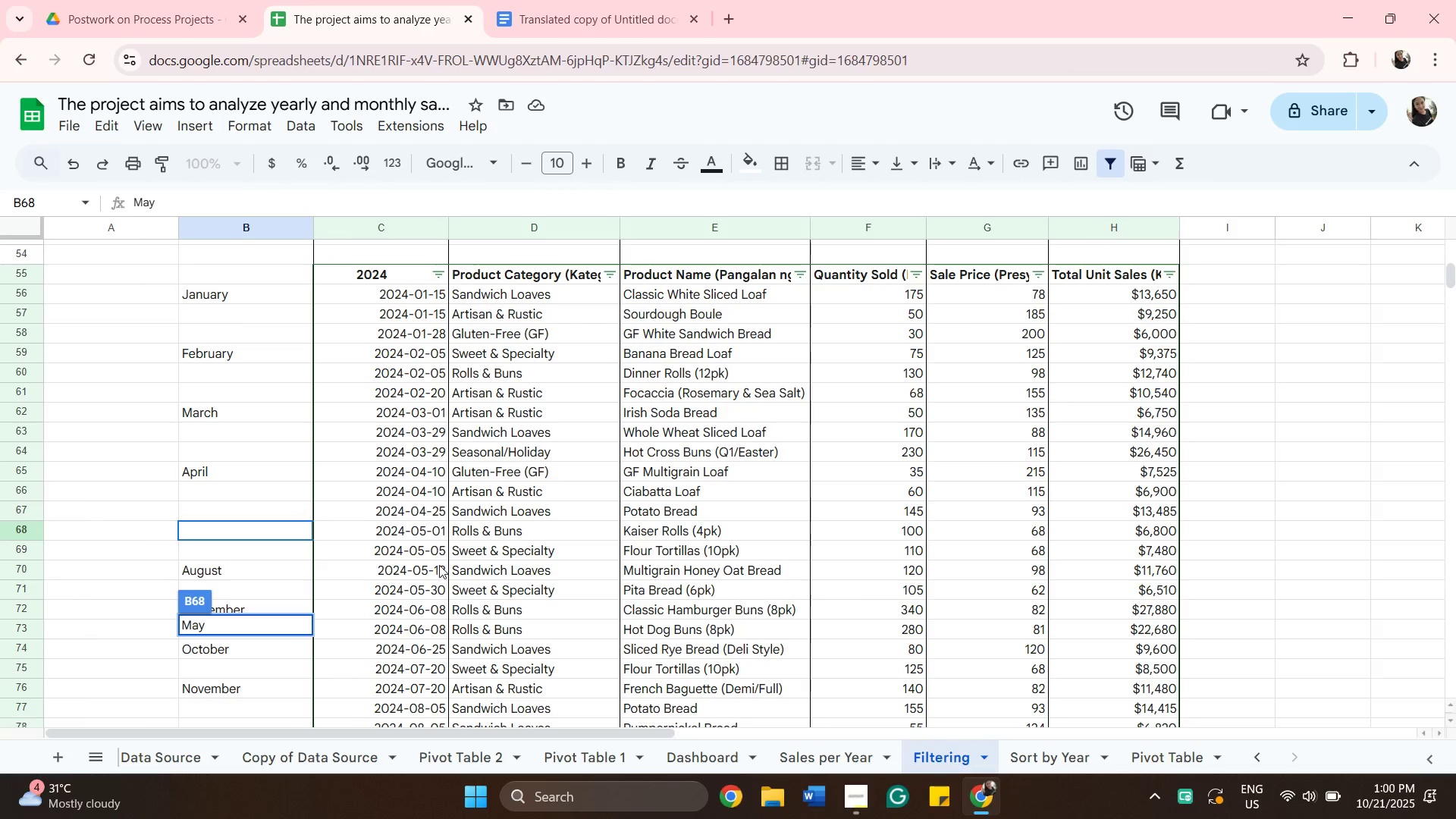 
wait(5.62)
 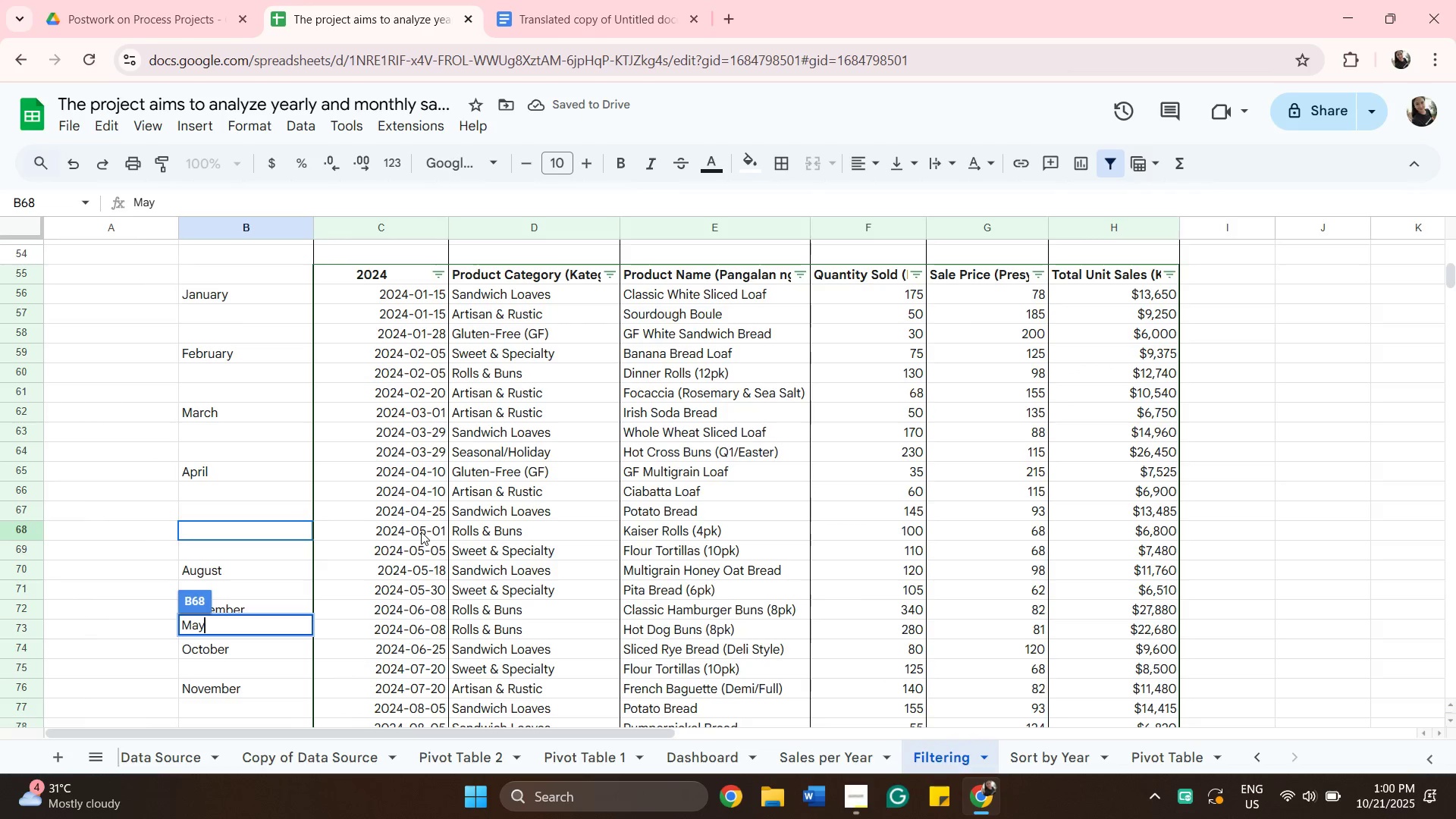 
left_click([412, 613])
 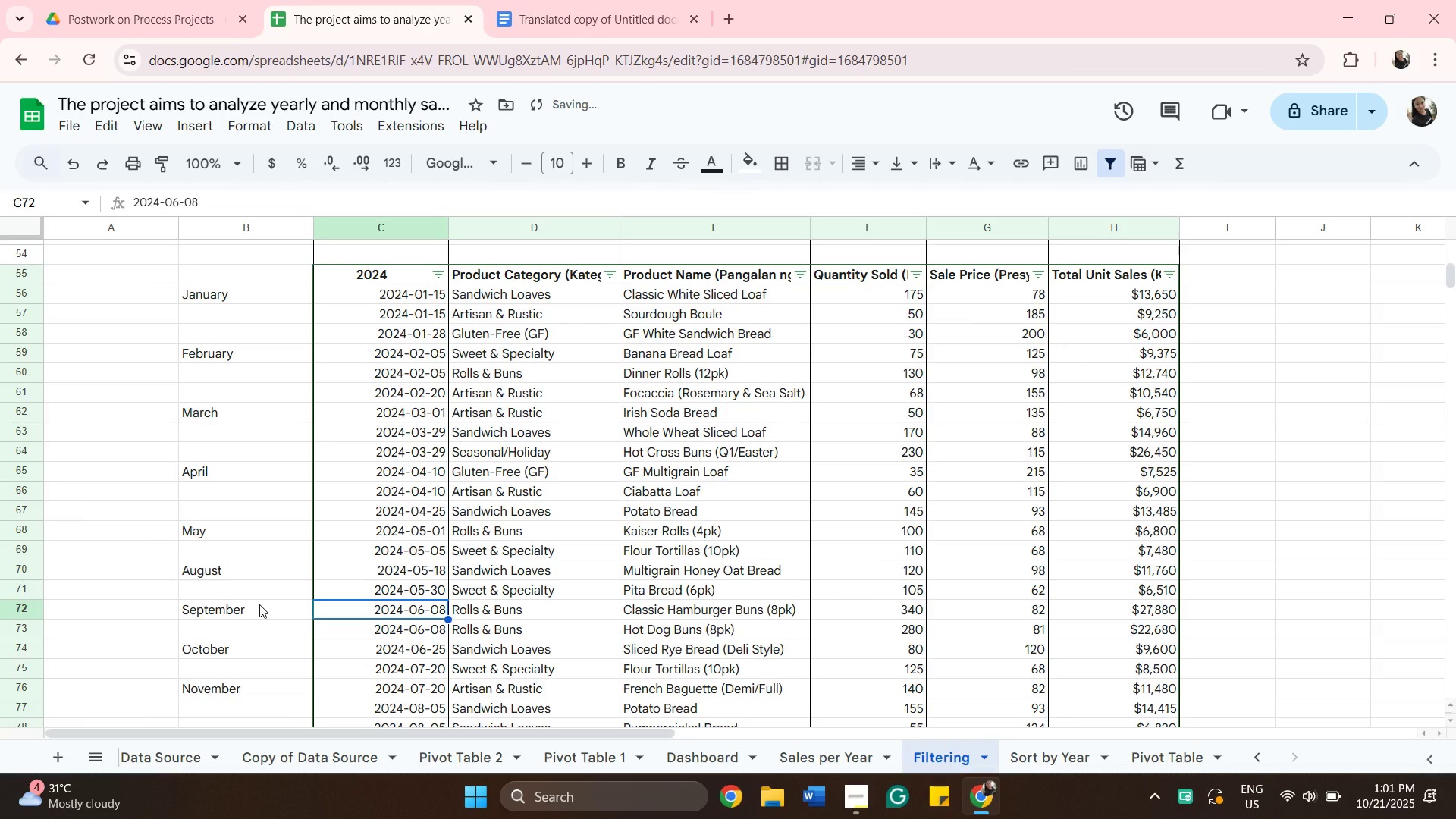 
left_click([259, 604])
 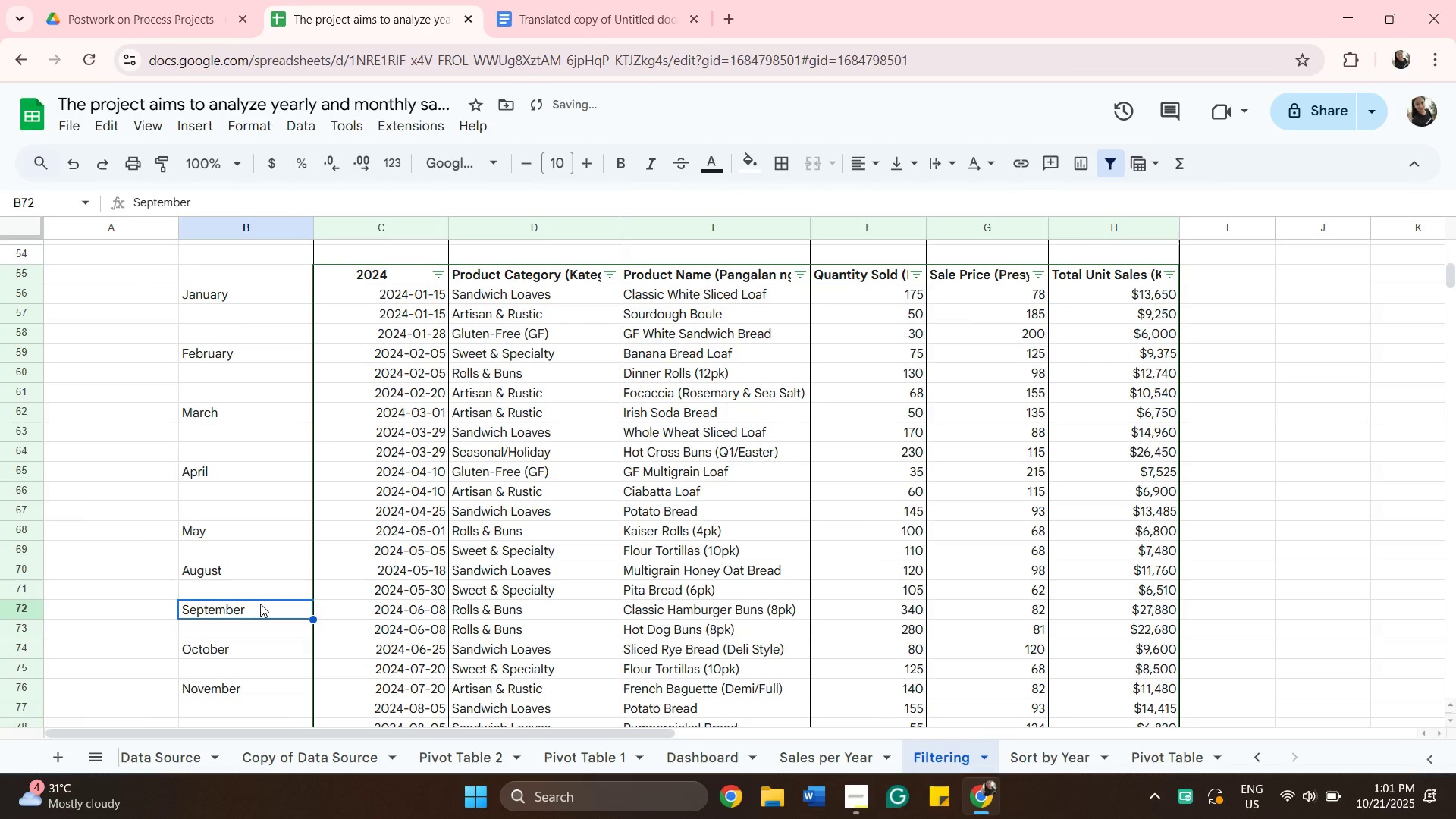 
key(Backspace)
type(June)
 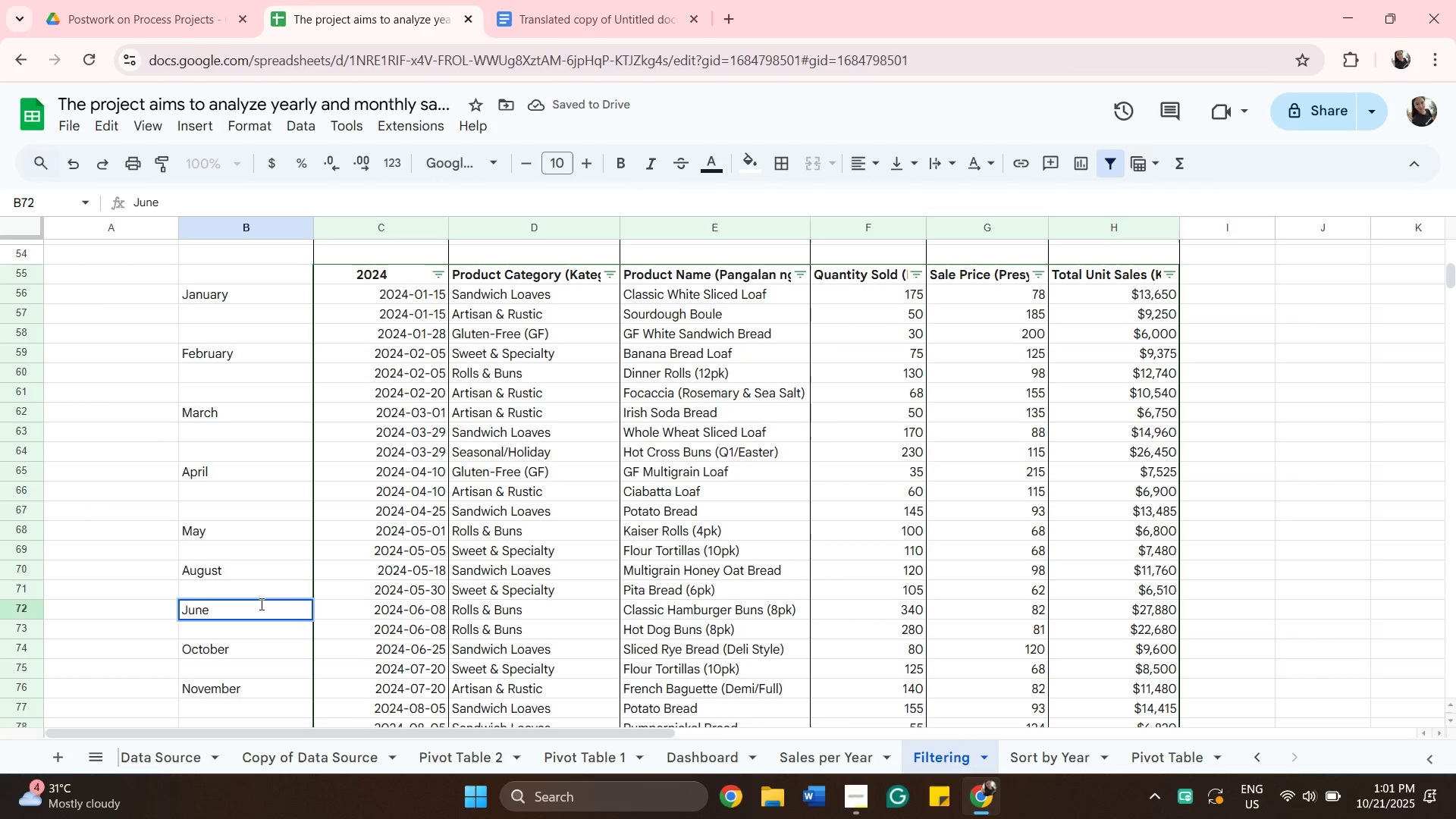 
left_click([229, 657])
 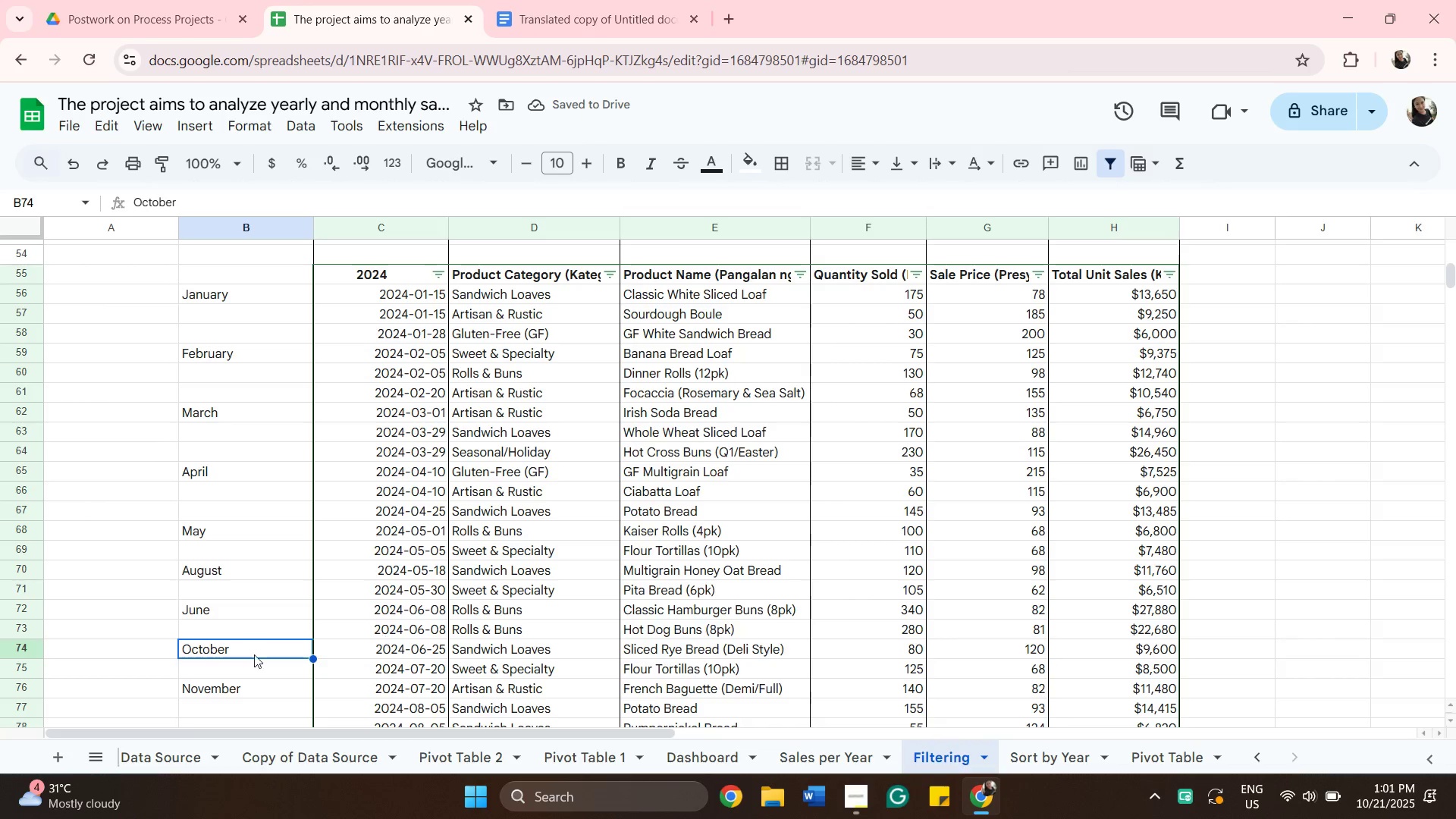 
wait(8.87)
 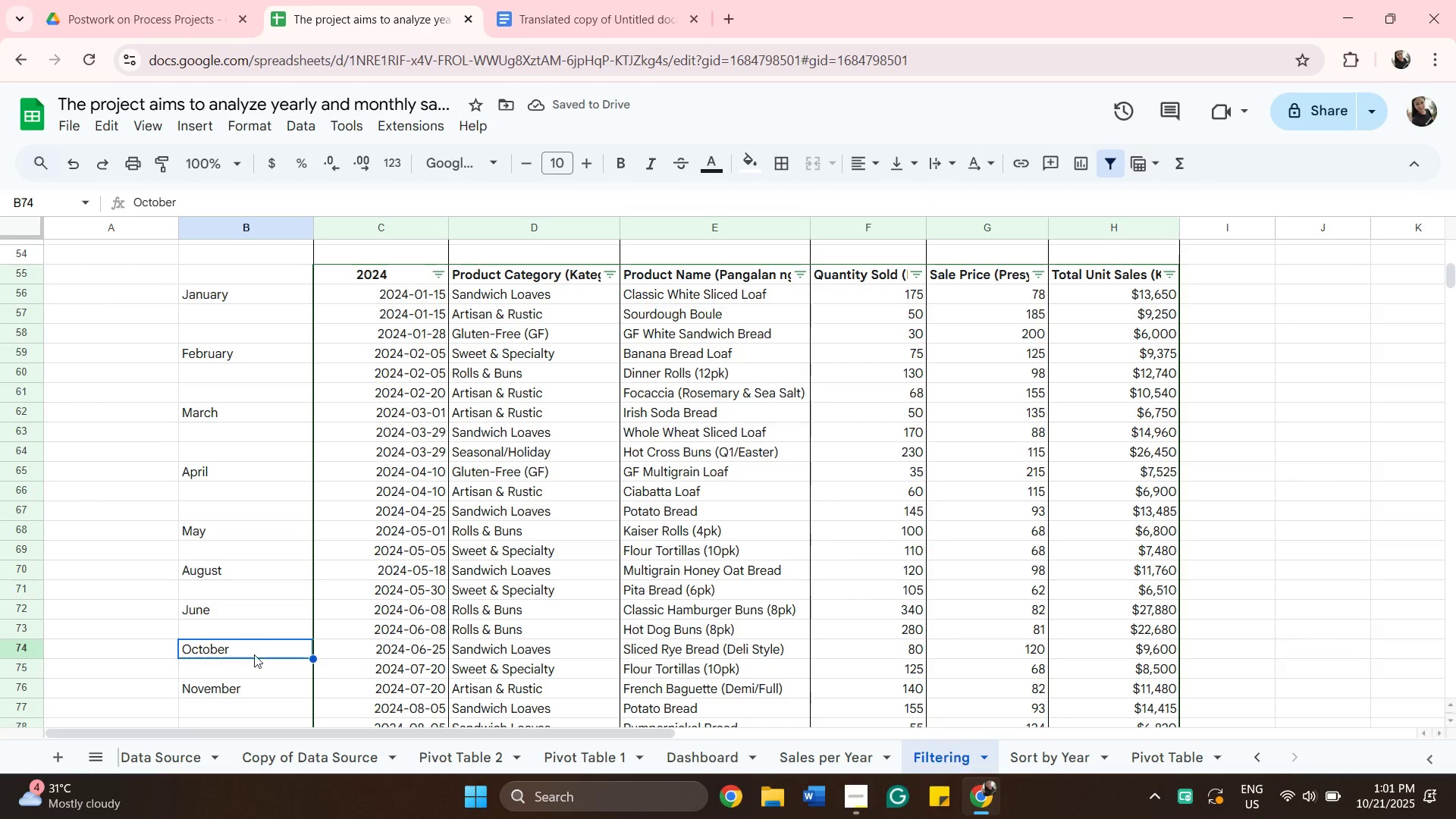 
left_click([284, 671])
 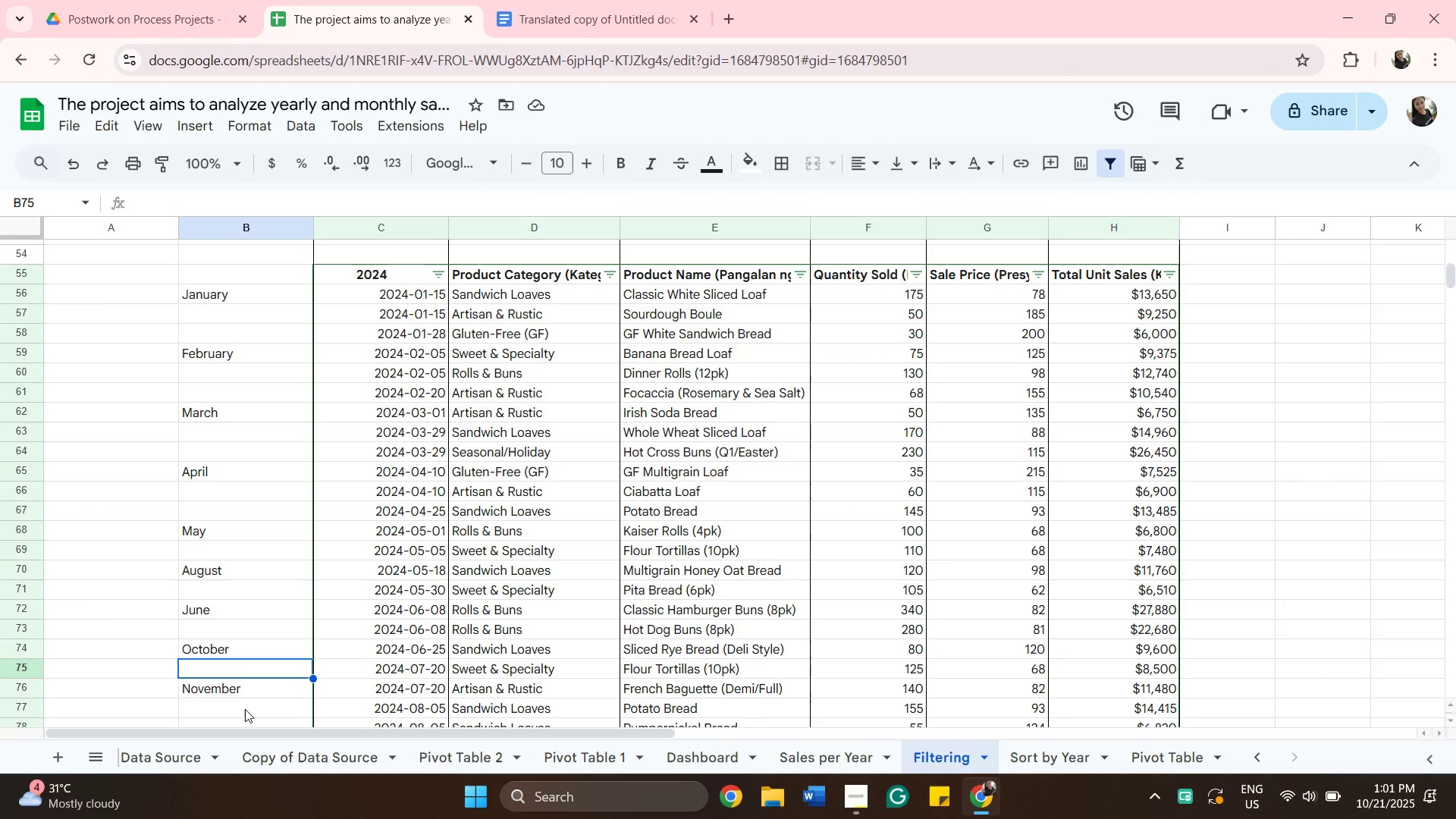 
type(July)
 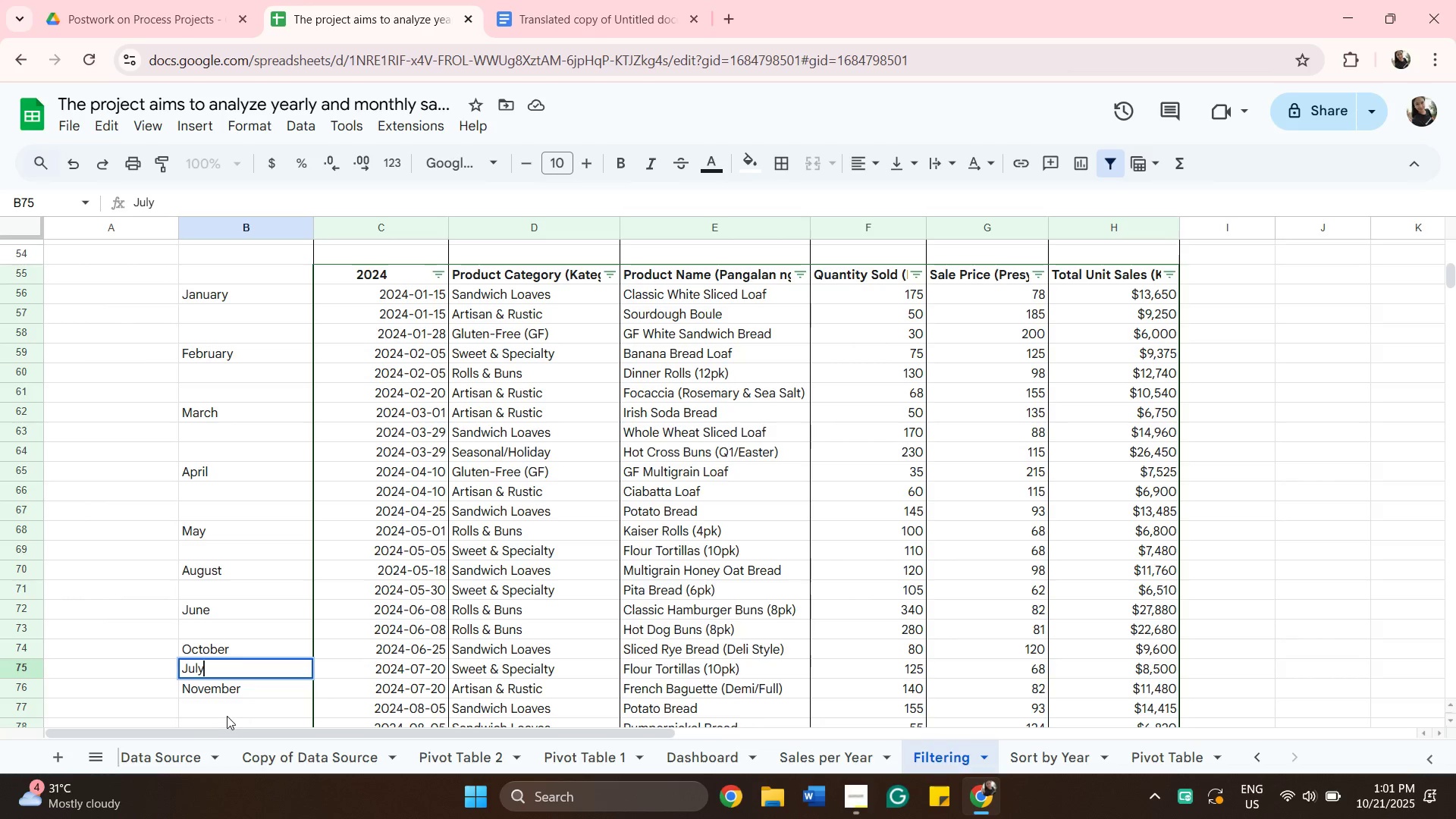 
wait(6.13)
 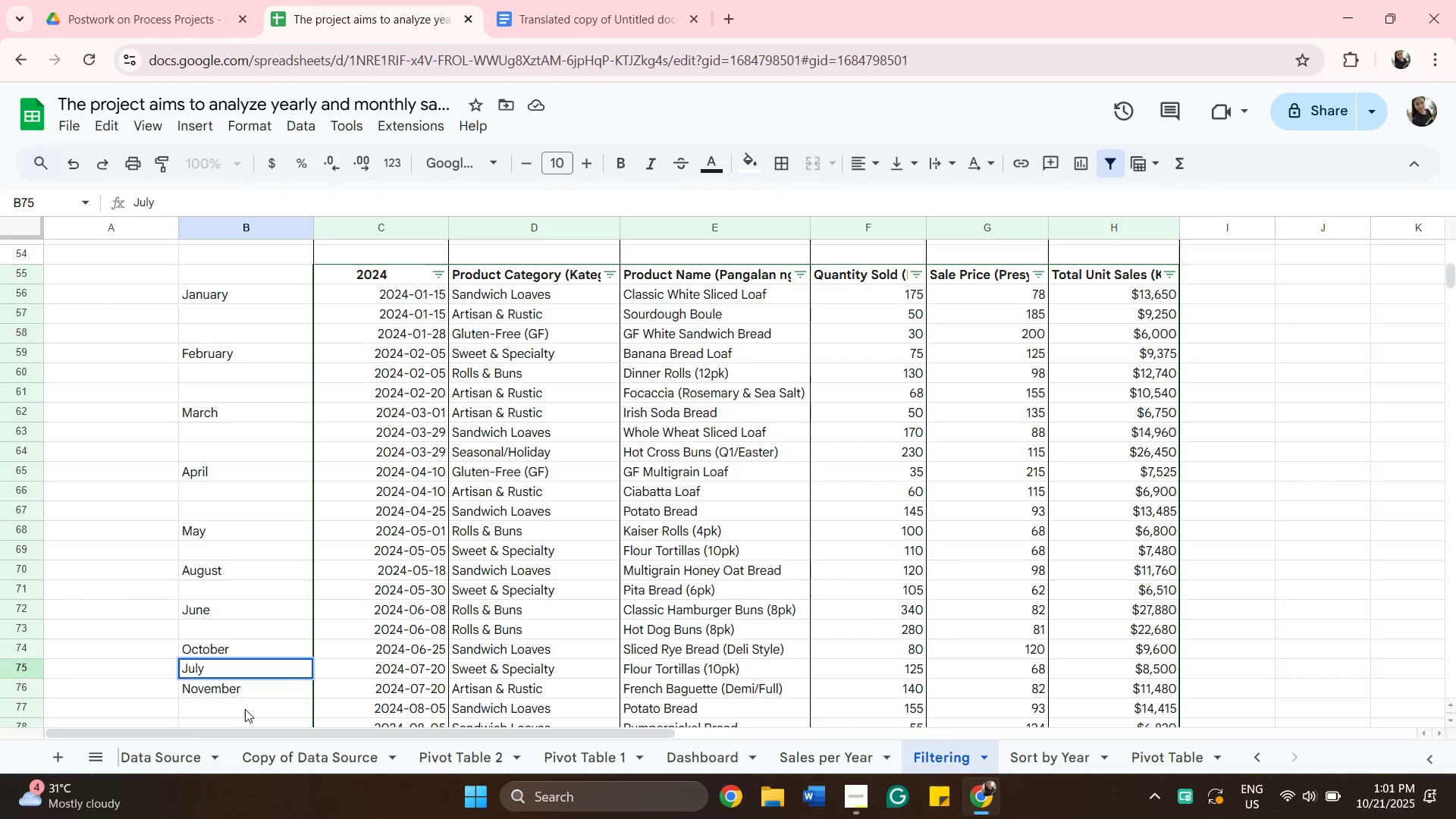 
left_click([247, 692])
 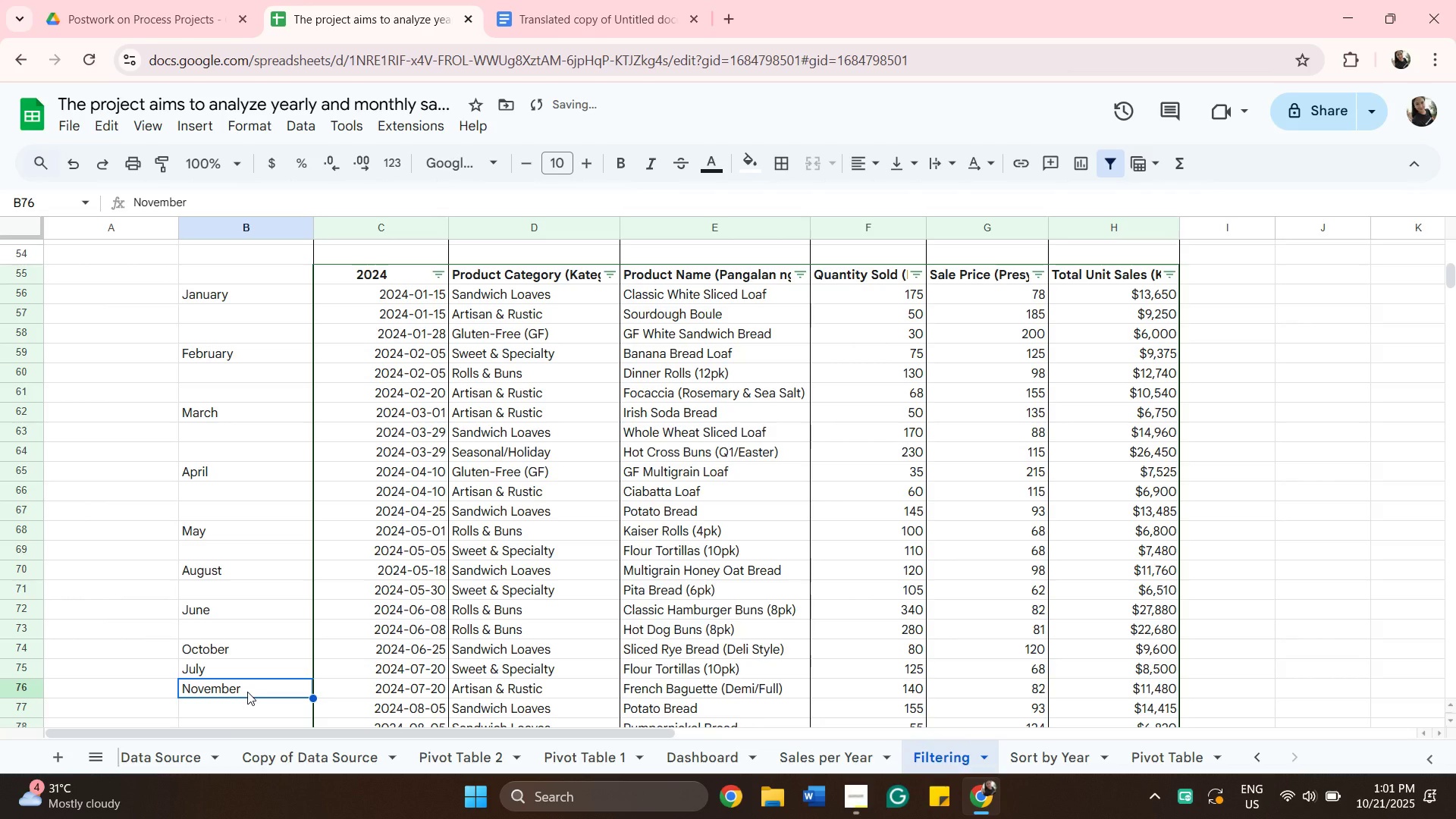 
key(Backspace)
 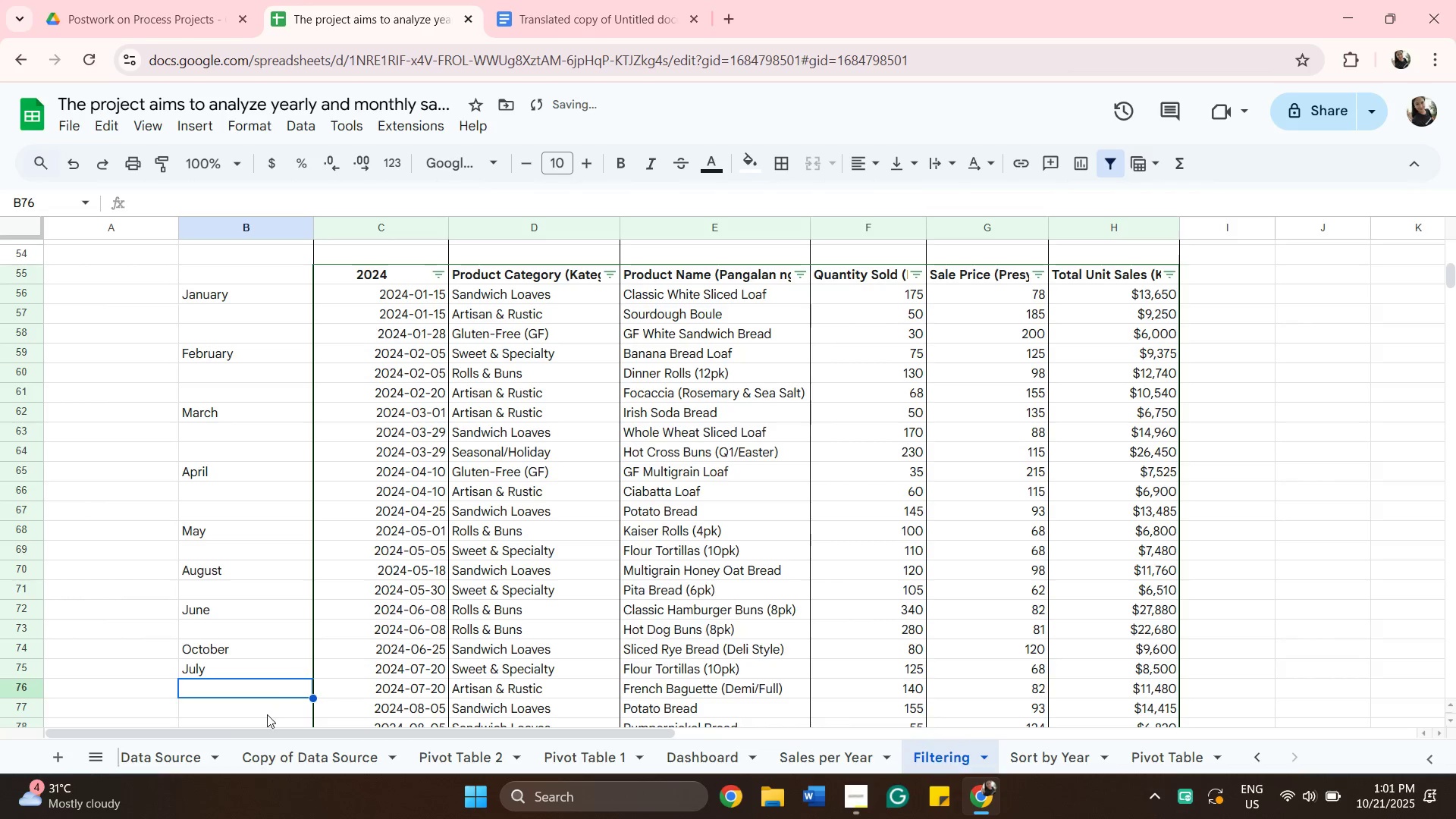 
scroll: coordinate [285, 695], scroll_direction: down, amount: 3.0
 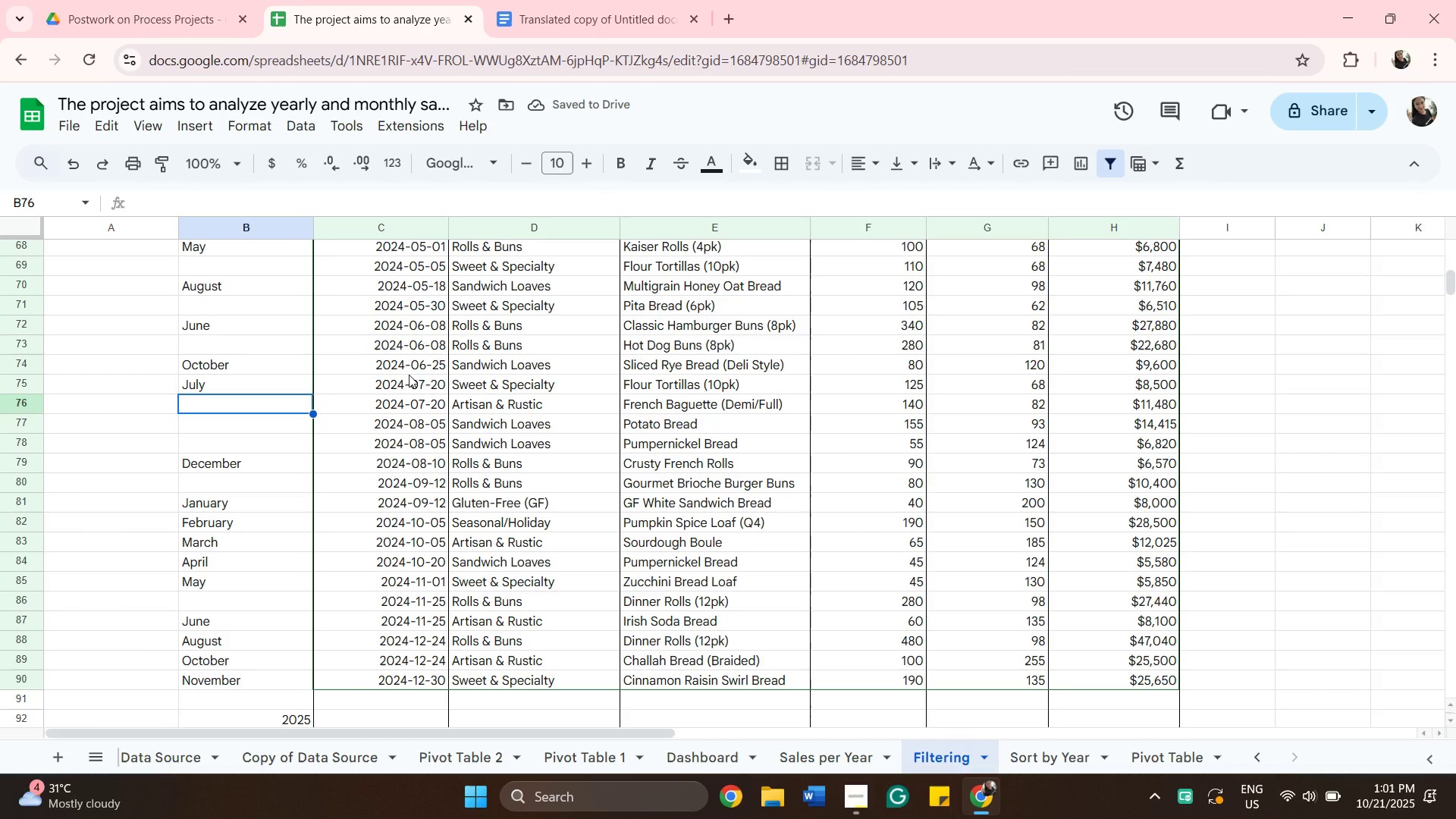 
scroll: coordinate [397, 382], scroll_direction: up, amount: 1.0
 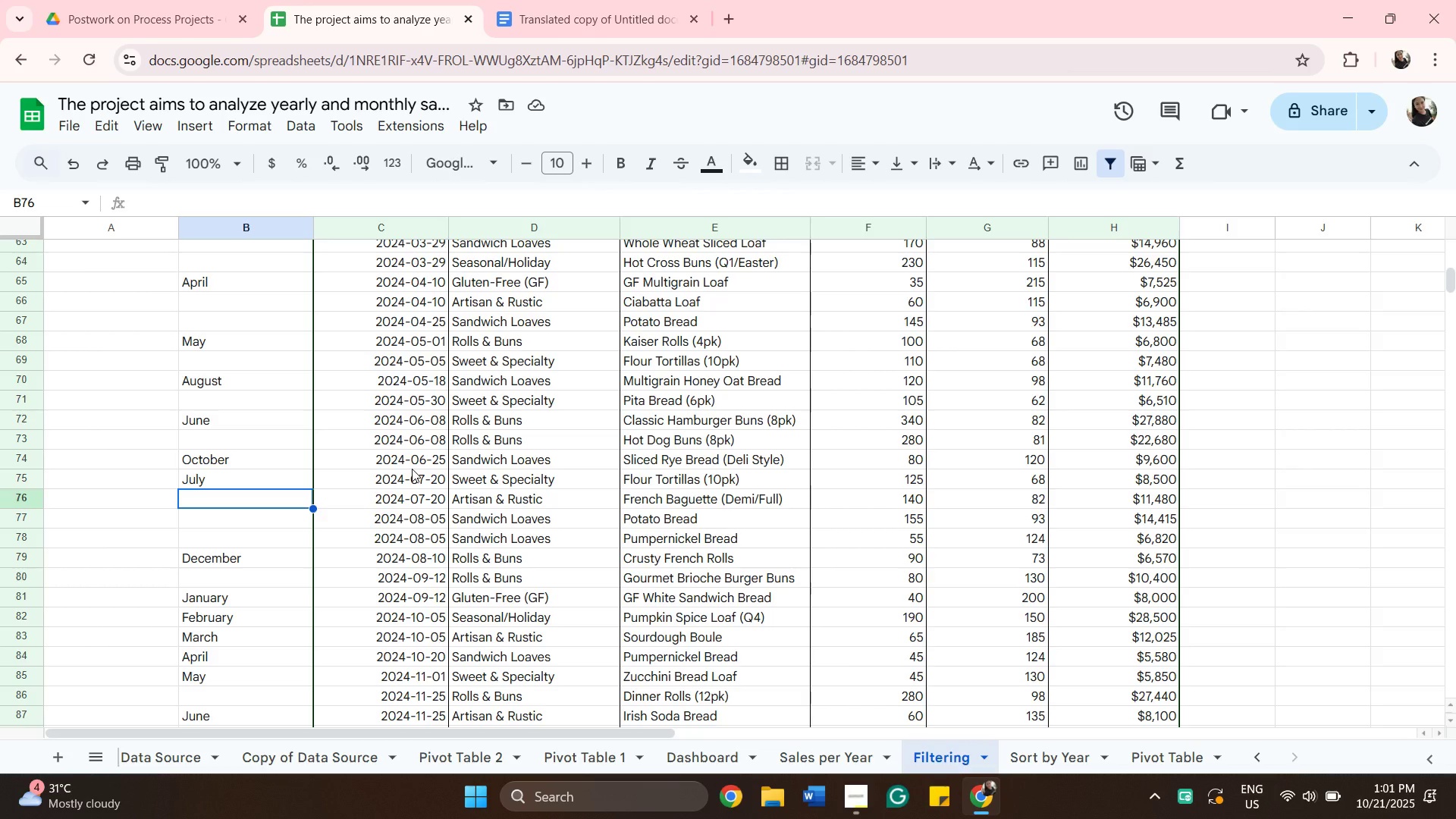 
wait(5.82)
 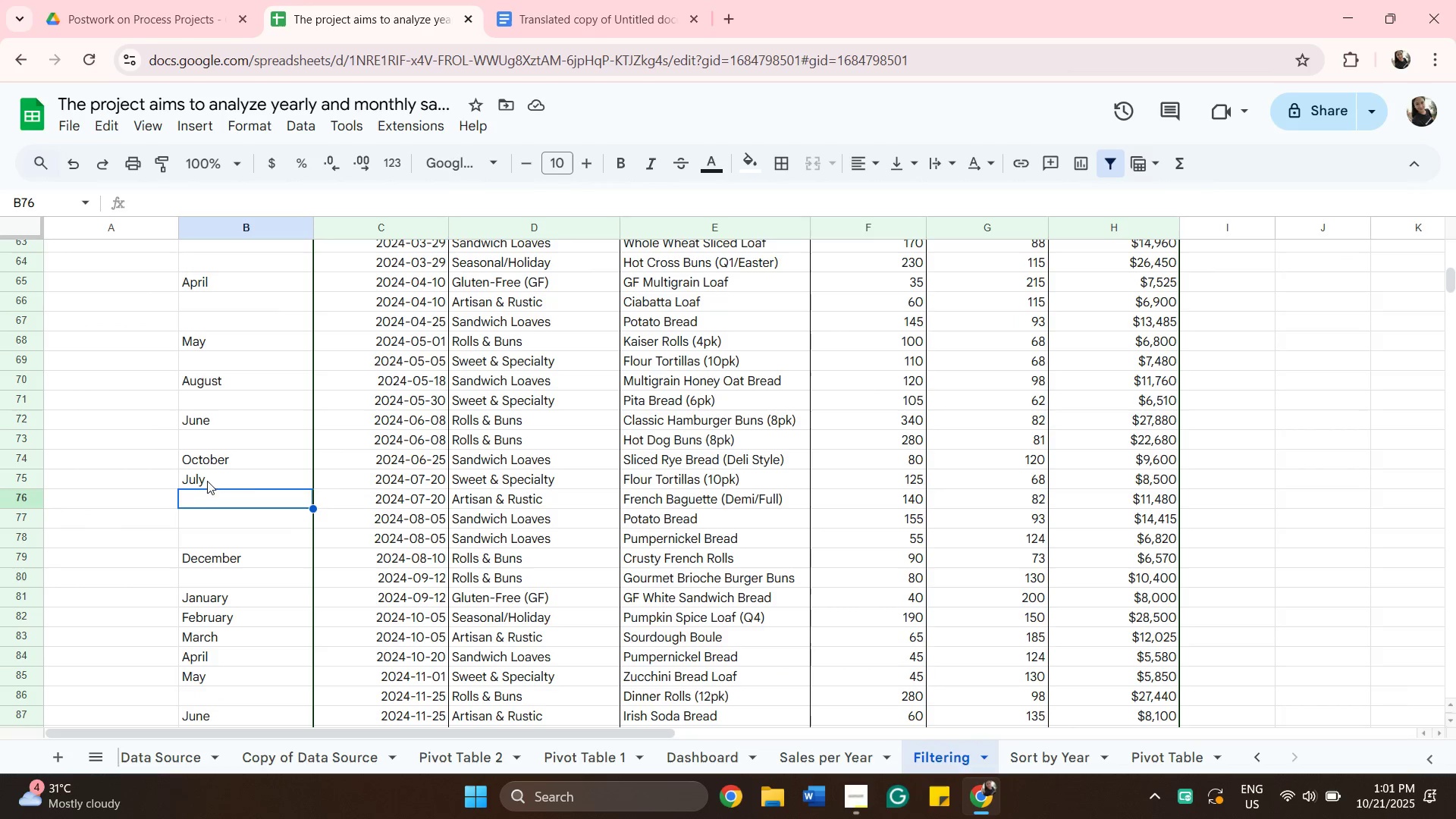 
left_click([267, 460])
 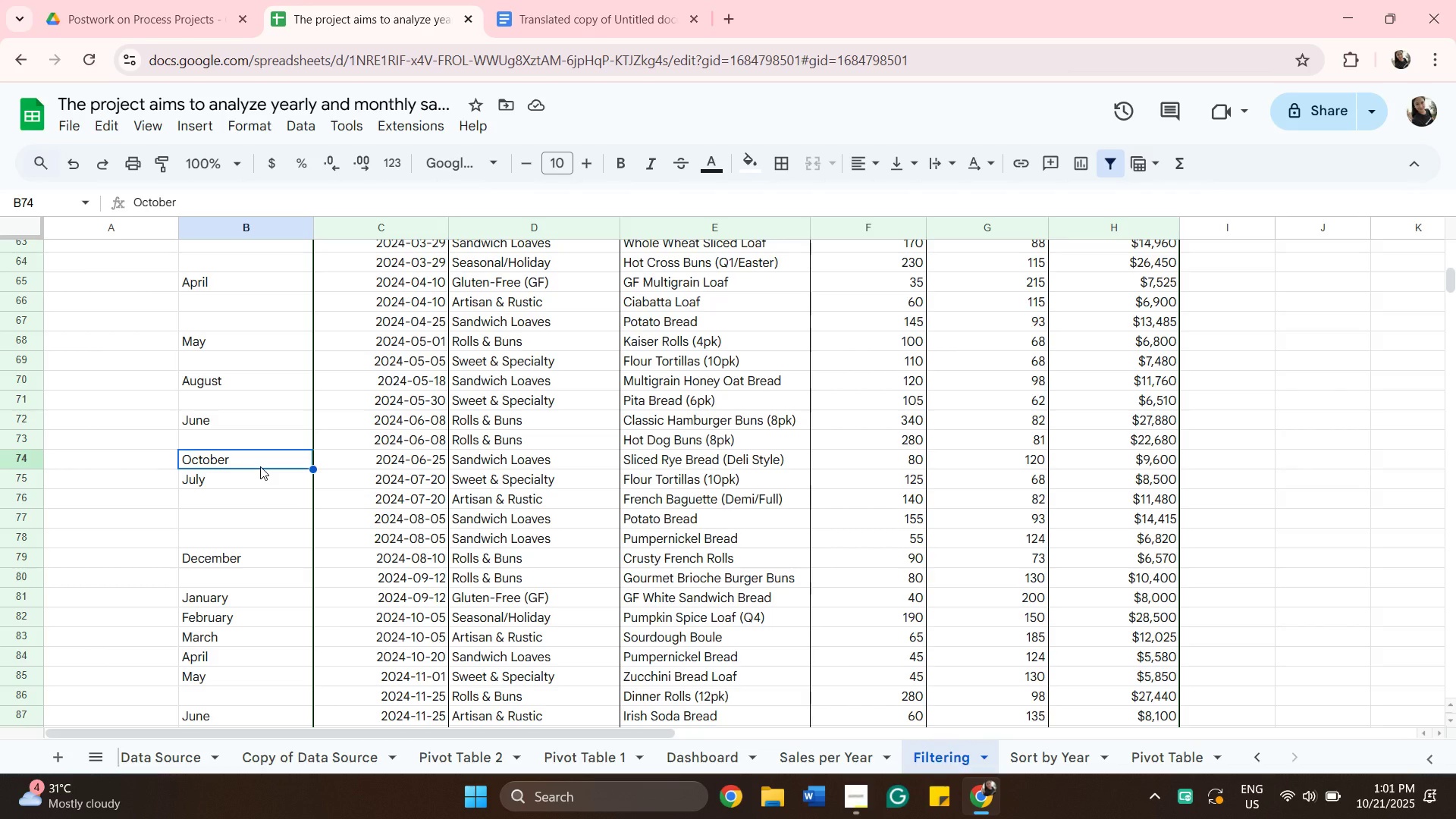 
key(Backspace)
 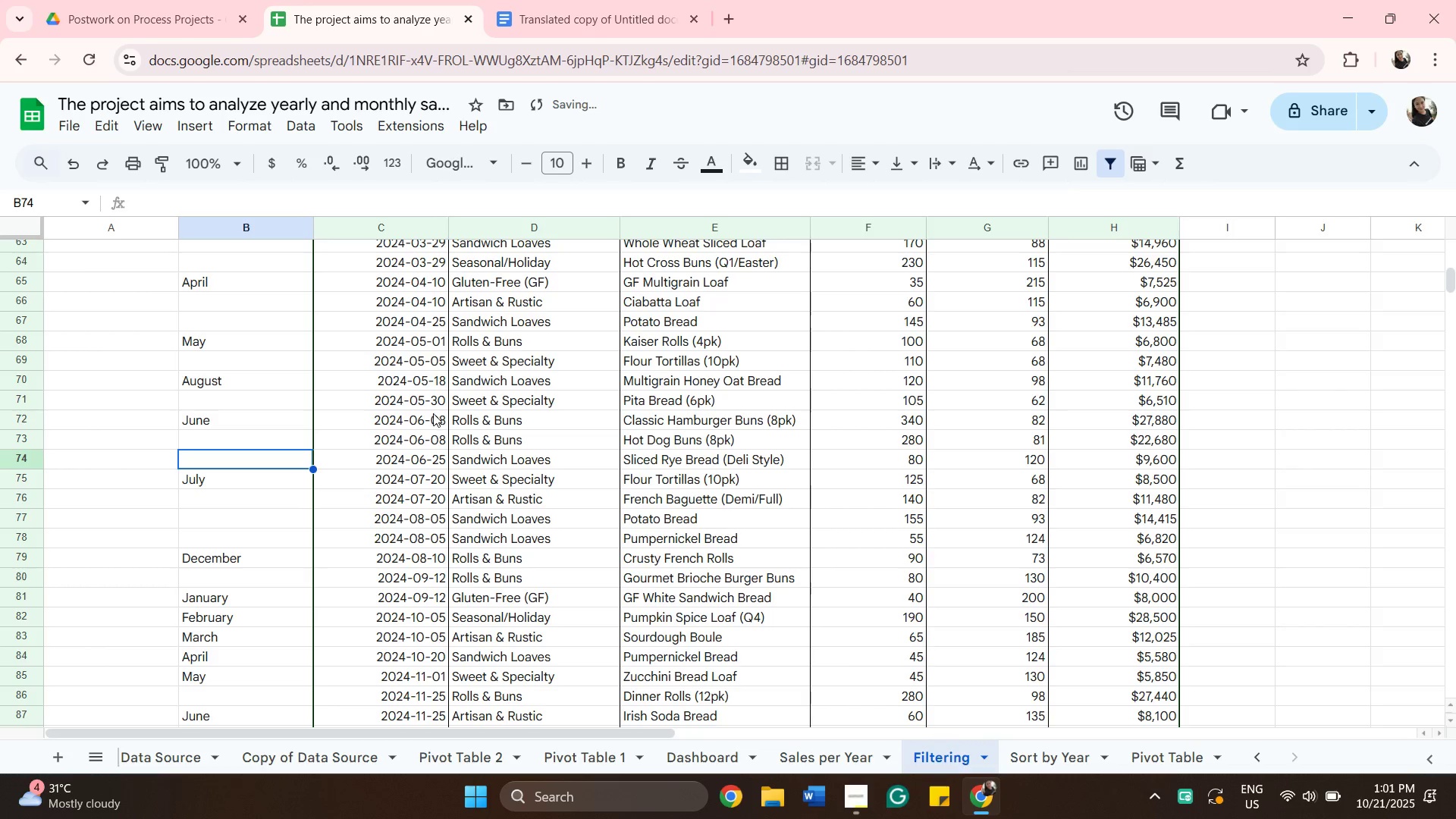 
left_click([427, 419])
 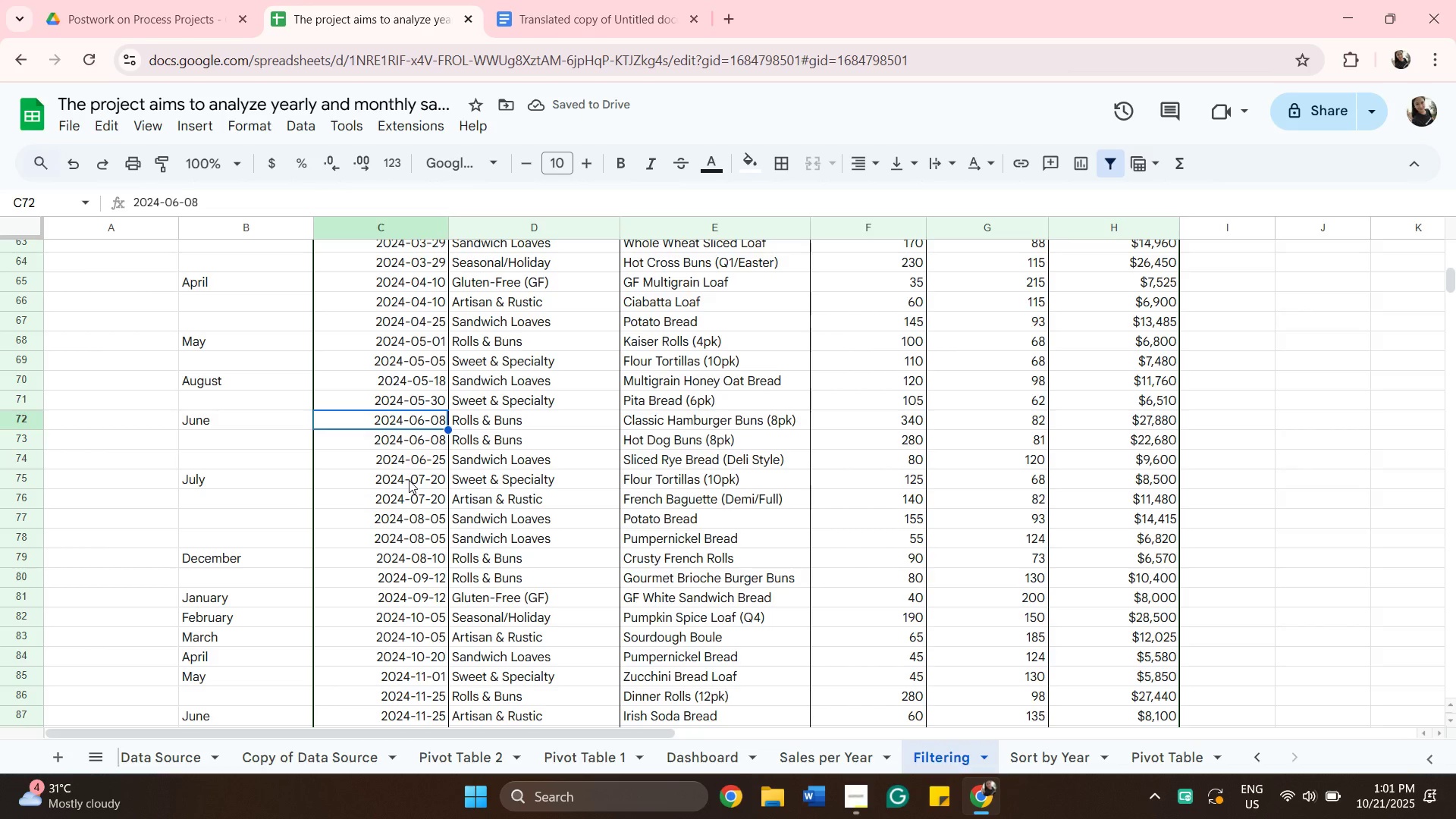 
left_click([409, 480])
 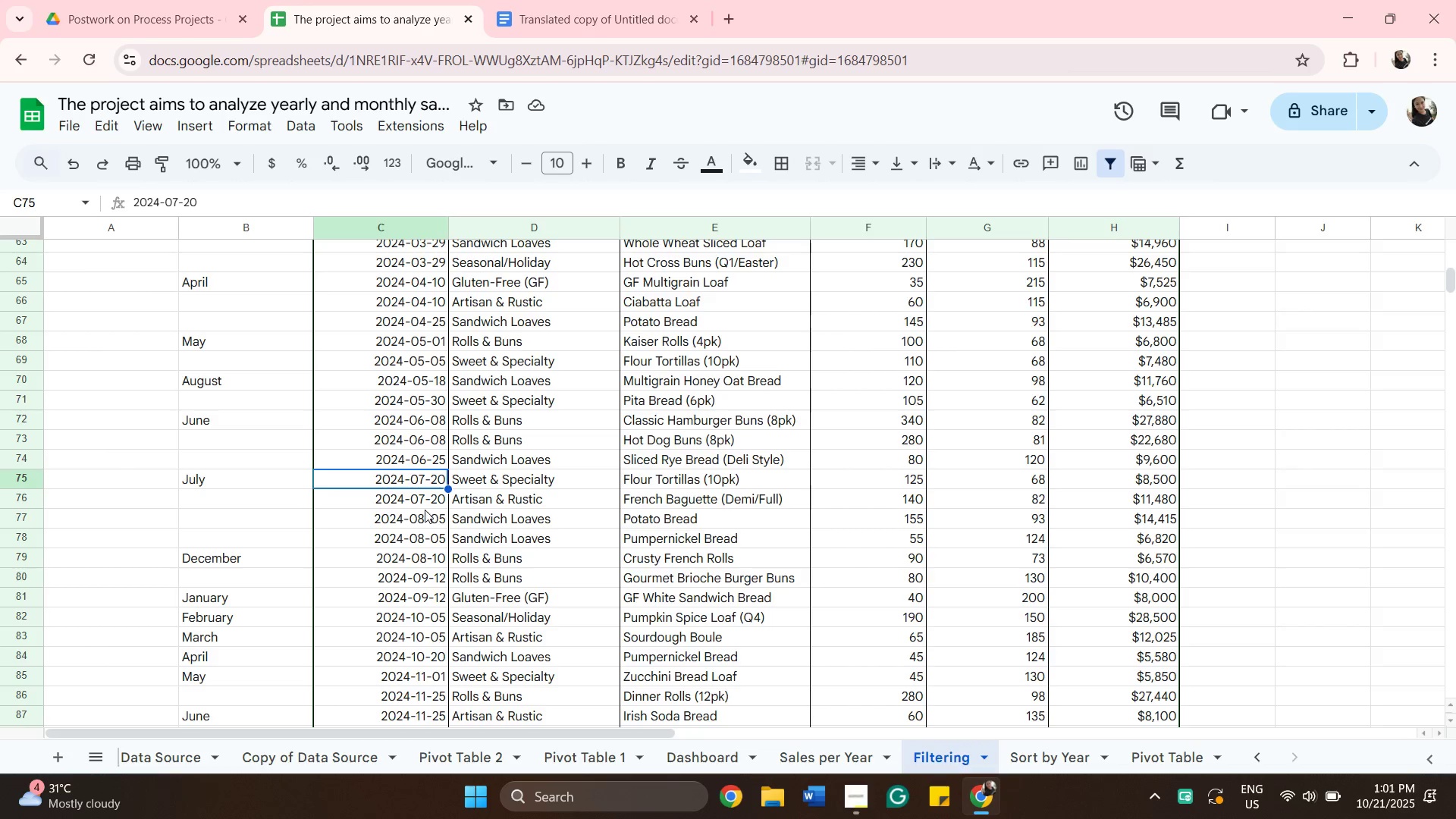 
left_click([422, 521])
 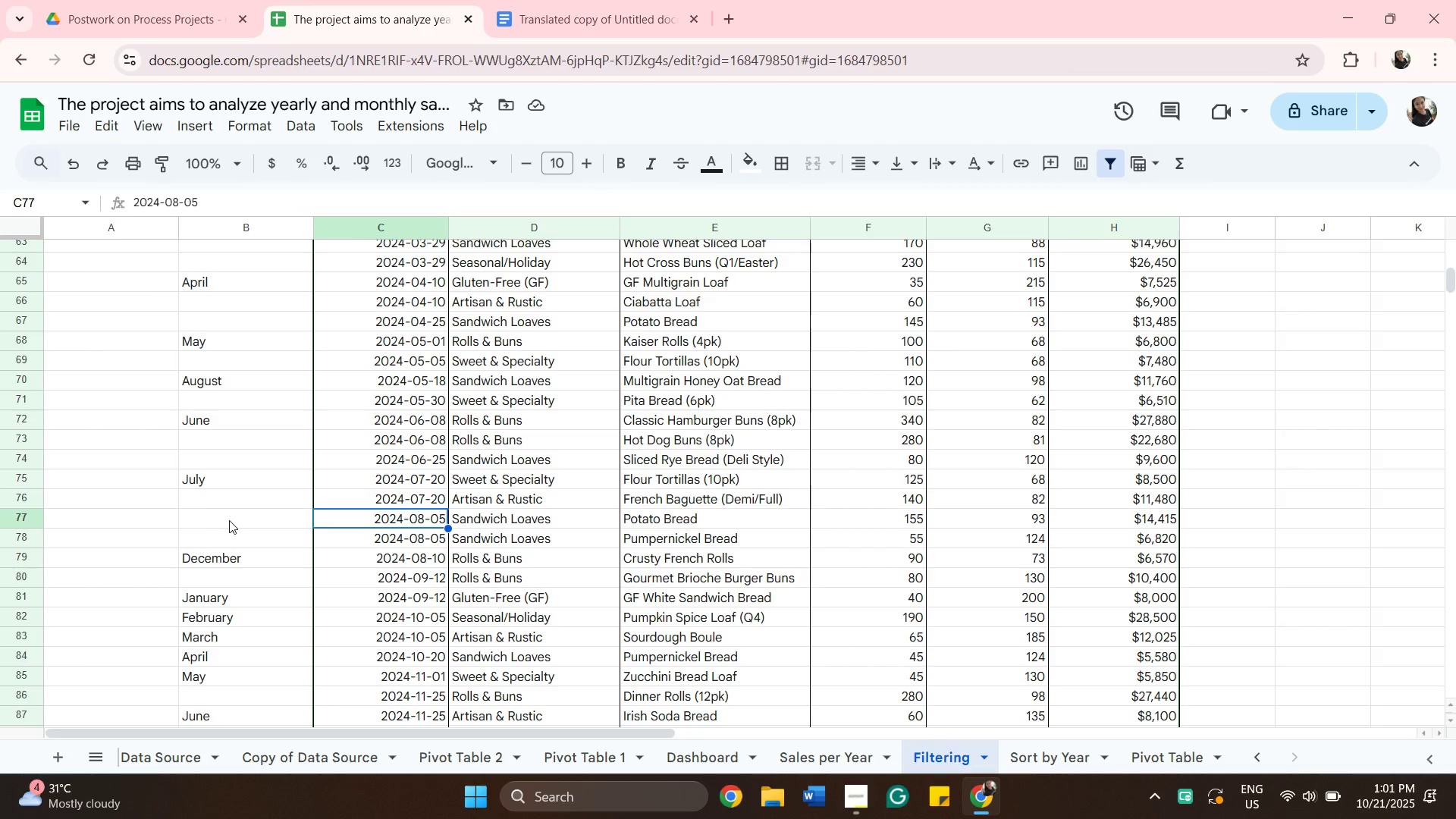 
left_click([229, 520])
 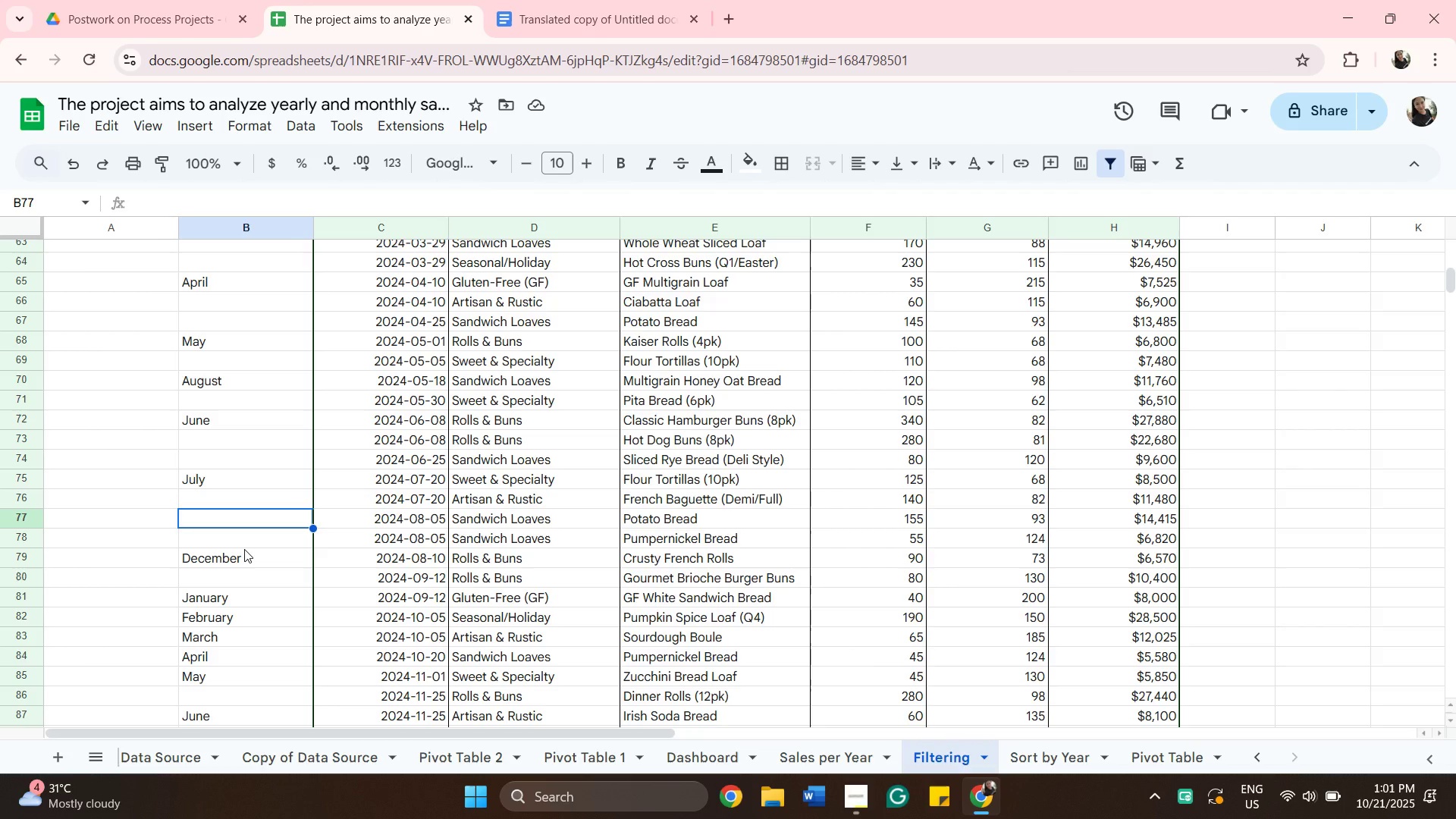 
type(Augus)
key(Backspace)
key(Backspace)
type(ost)
 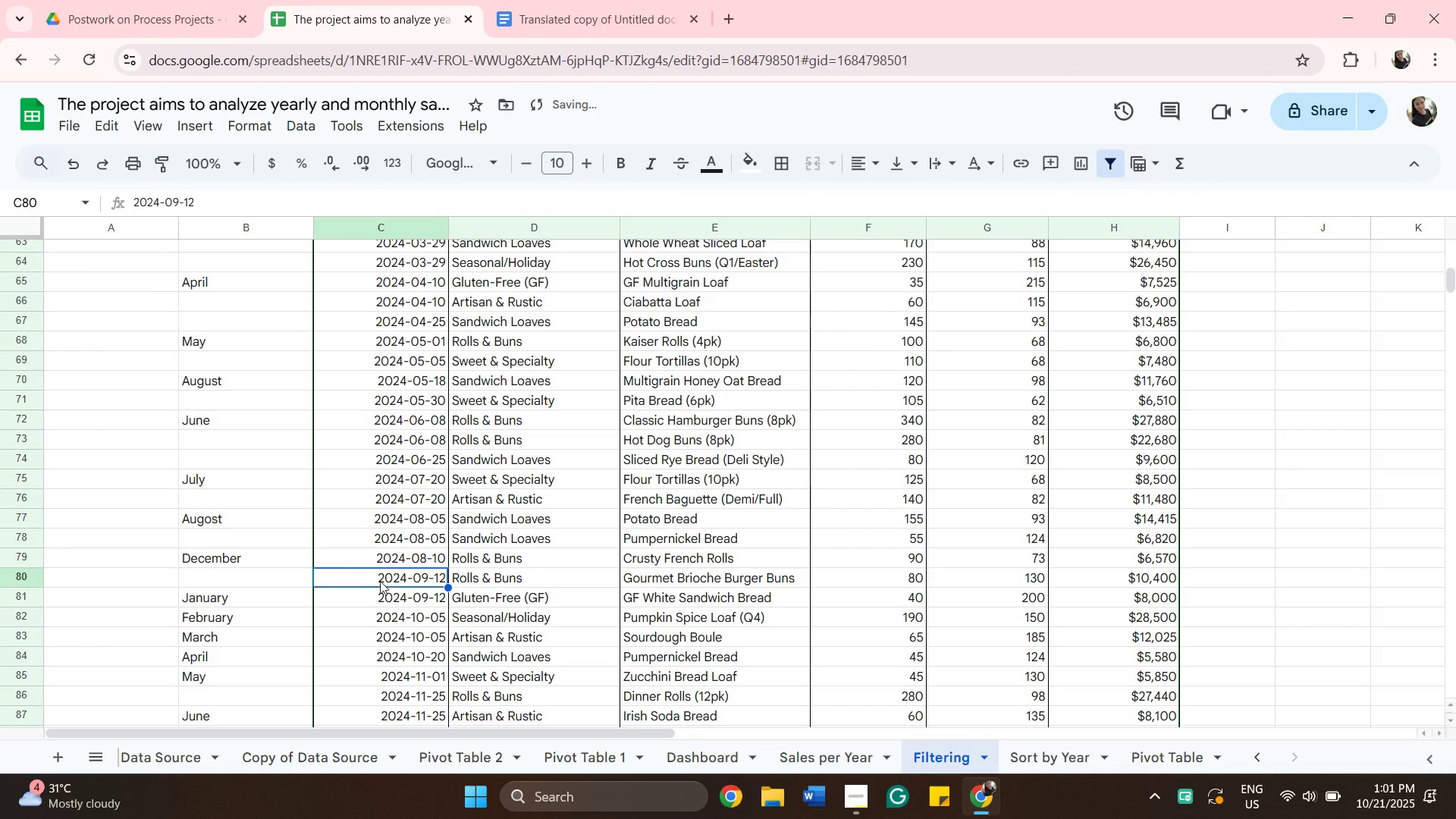 
left_click([239, 582])
 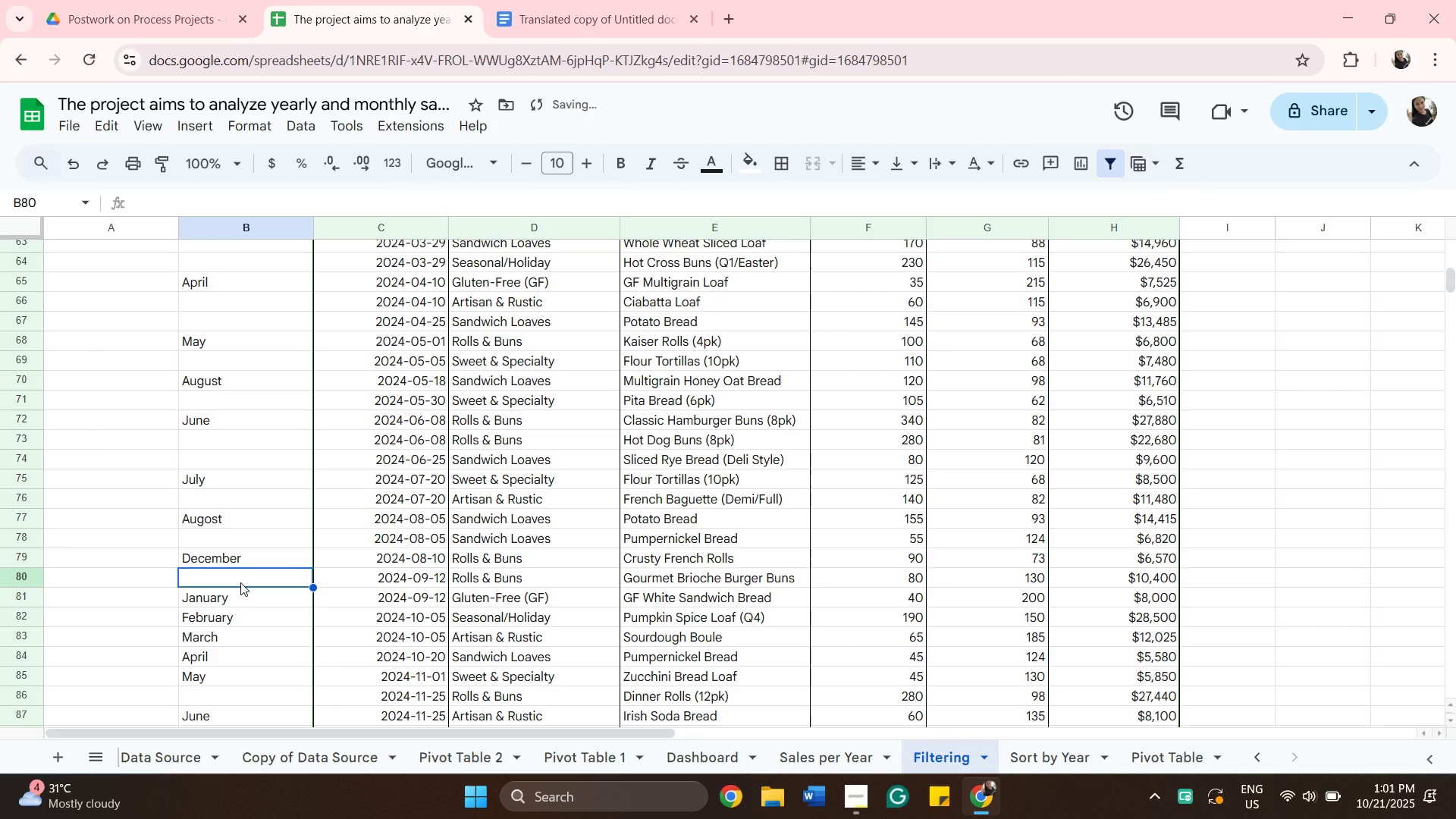 
type(September)
 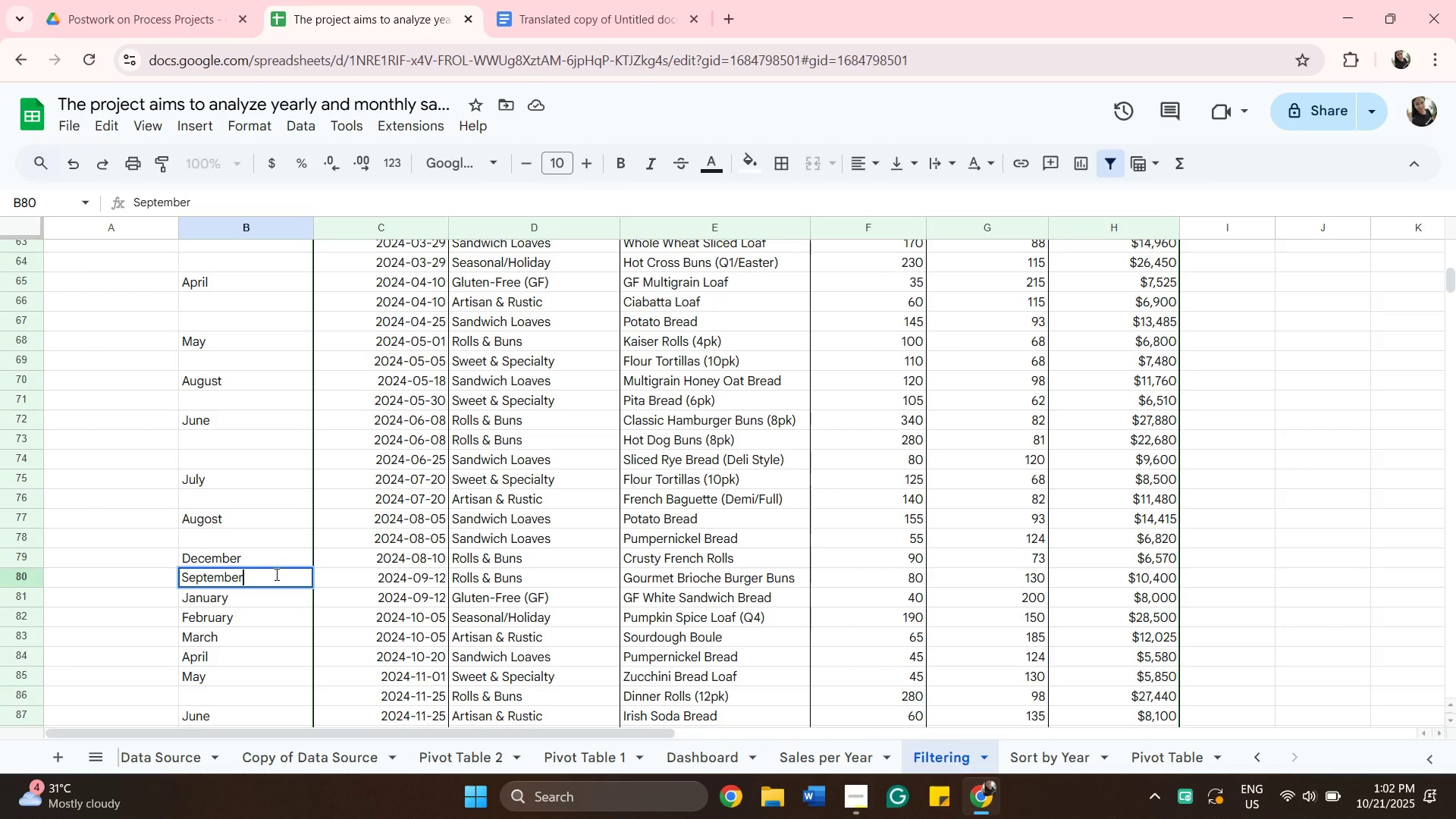 
left_click([270, 556])
 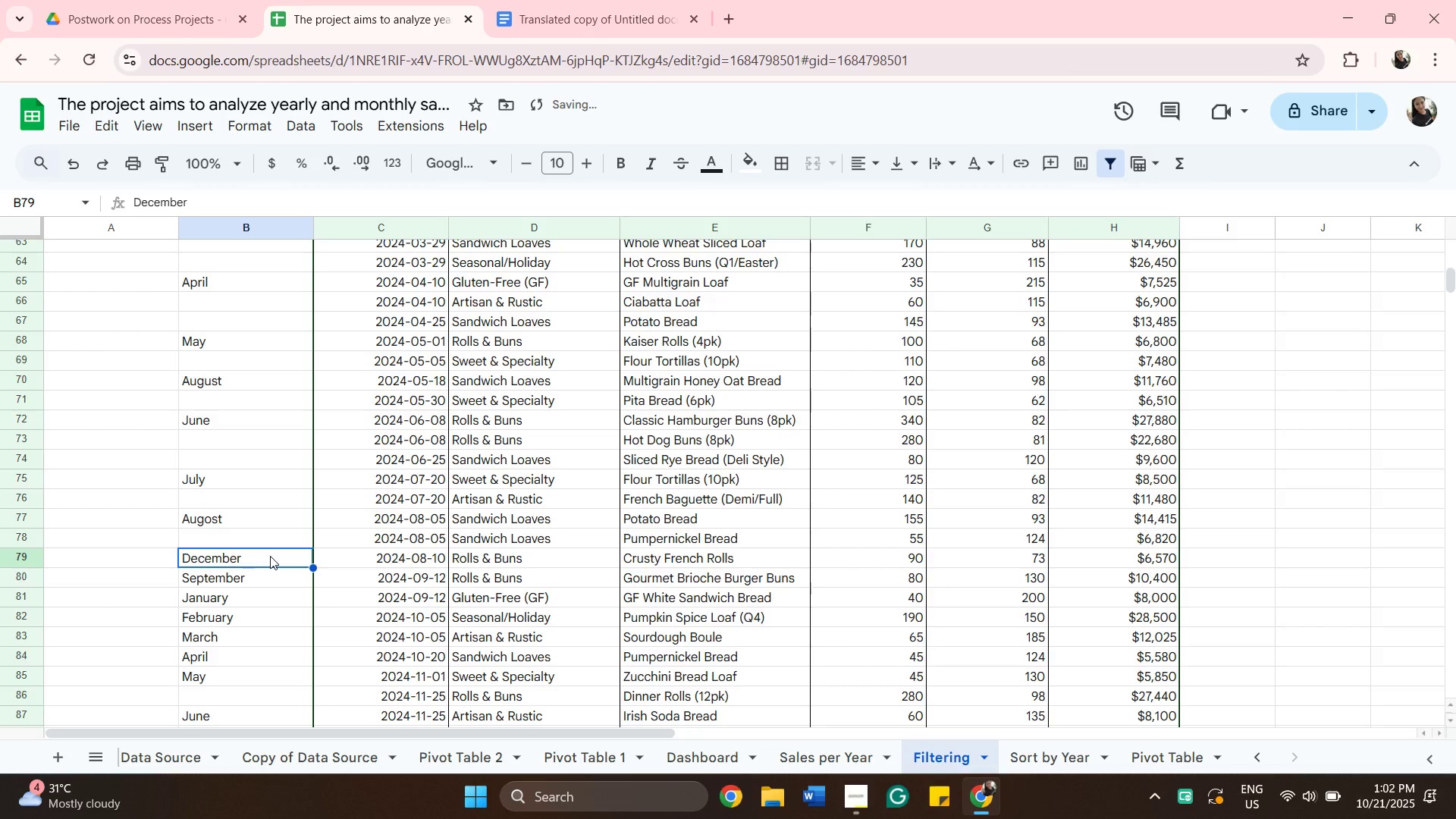 
key(Backspace)
 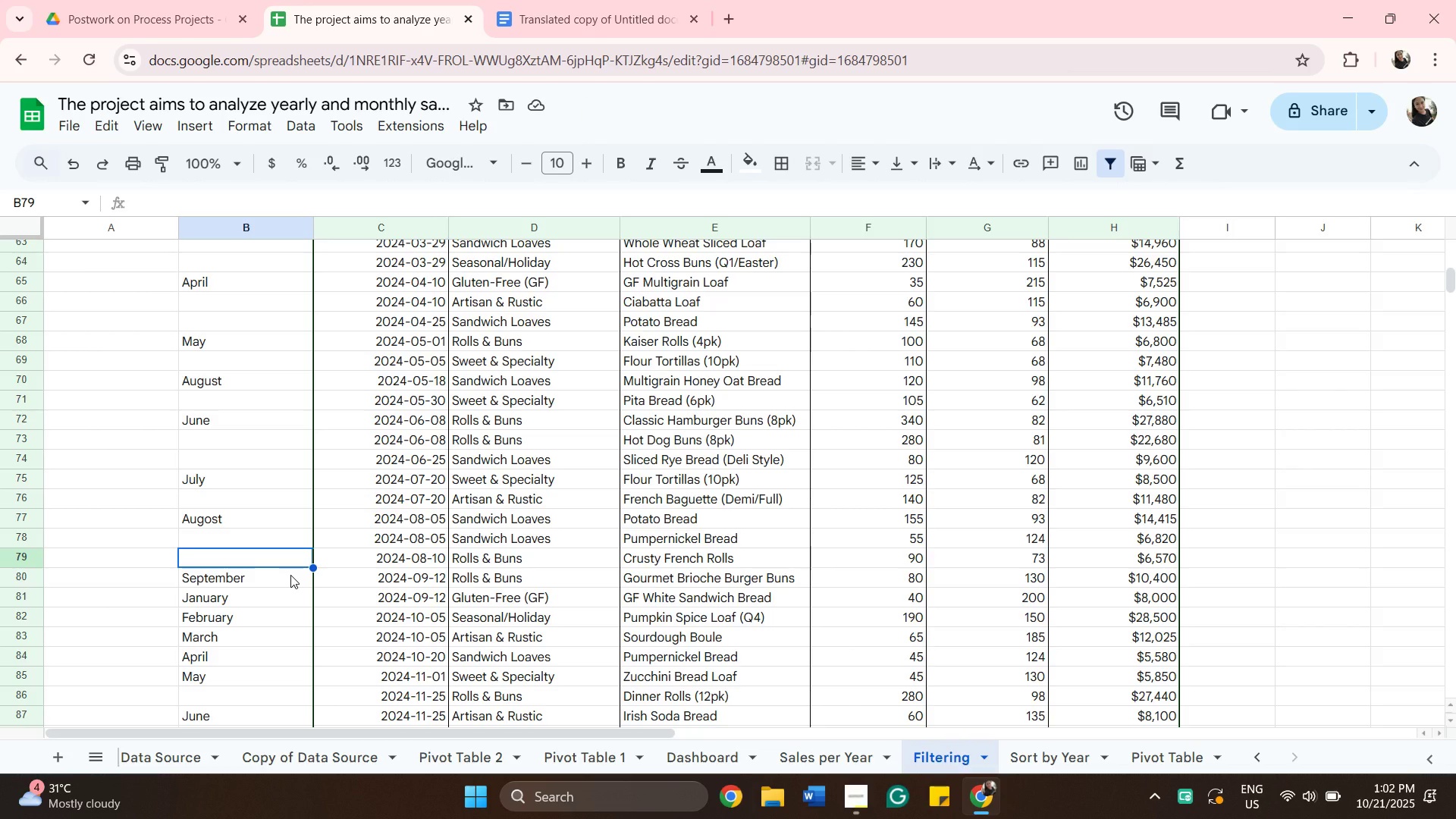 
wait(14.55)
 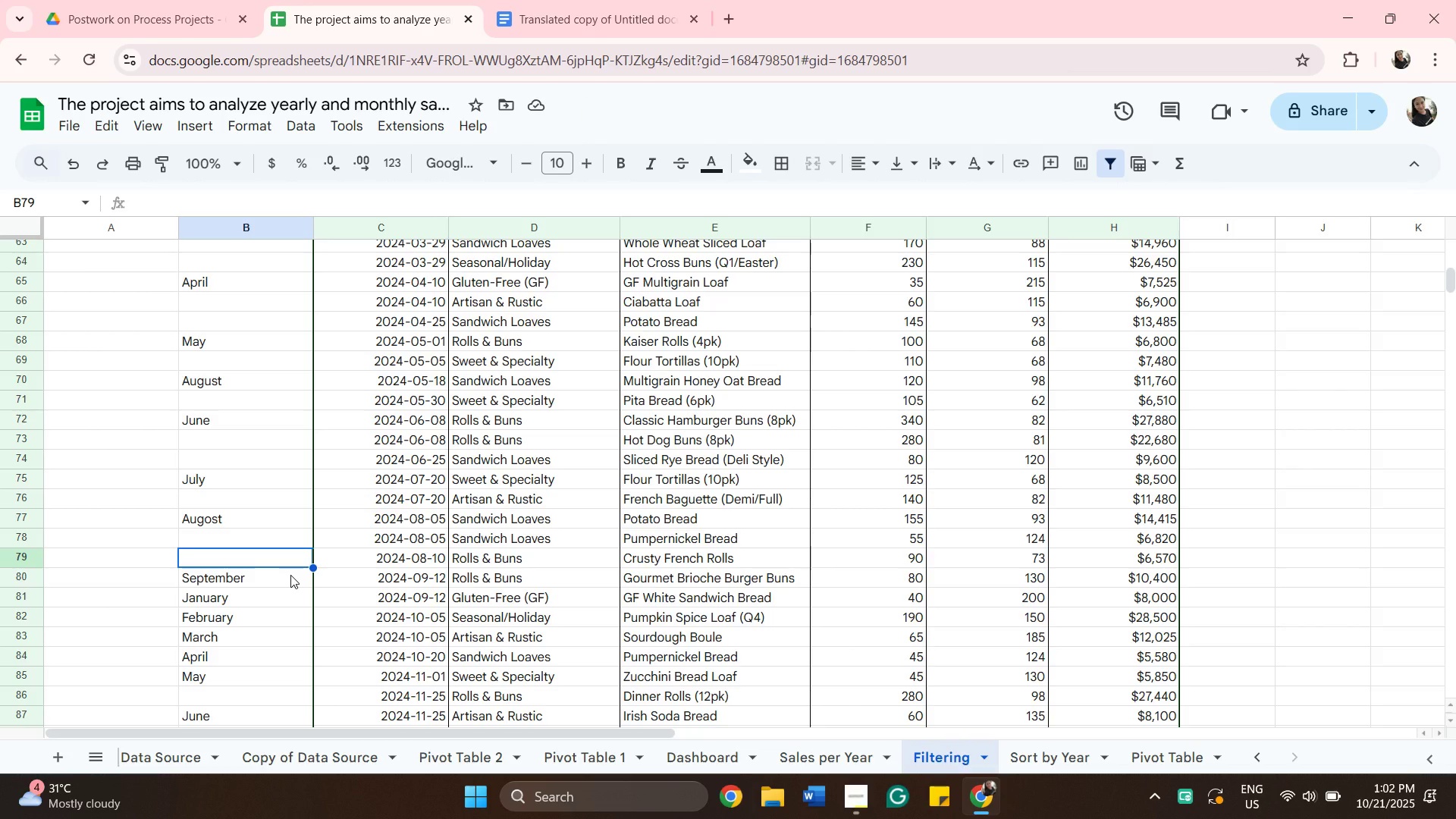 
left_click([427, 520])
 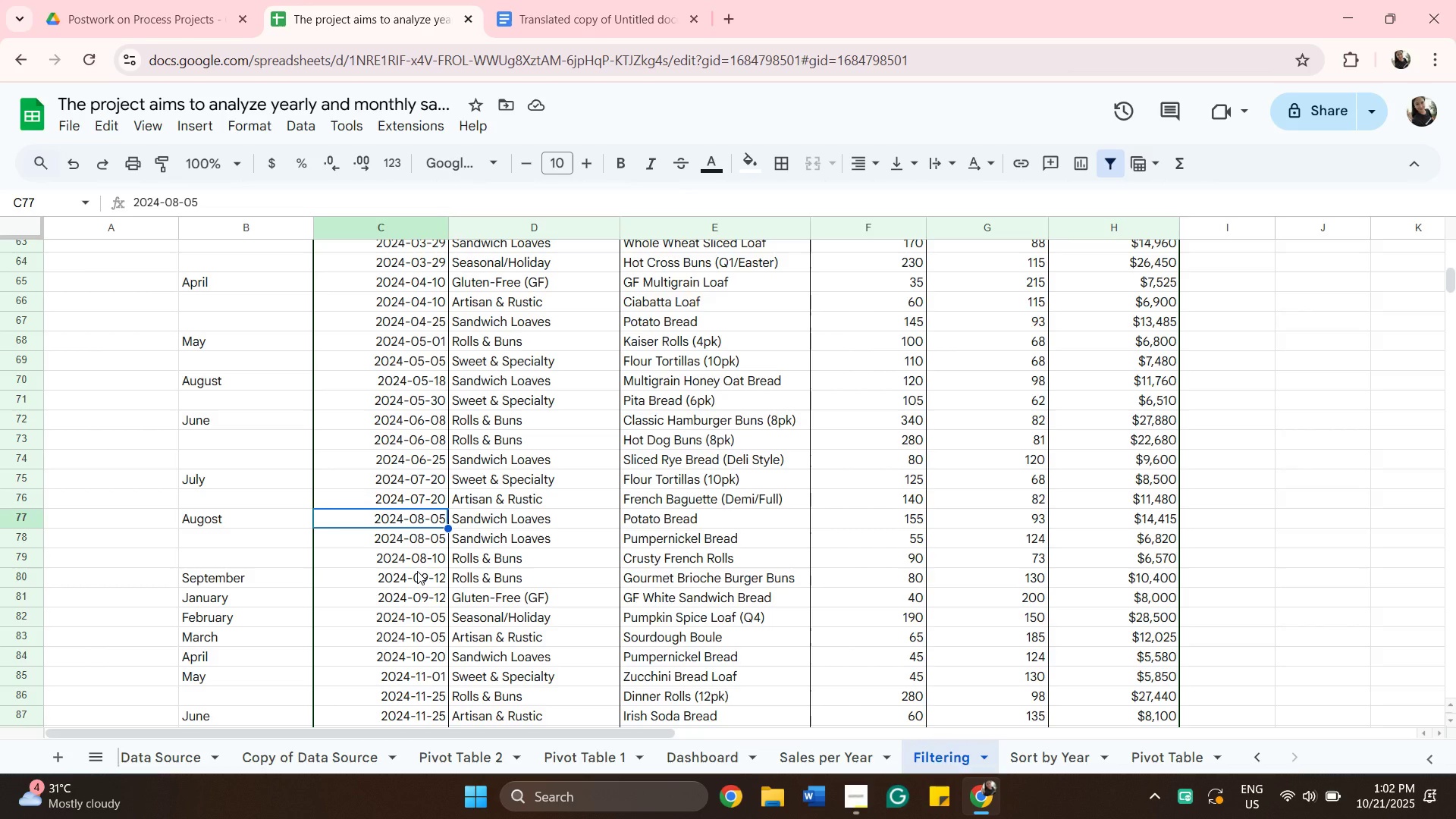 
left_click([417, 571])
 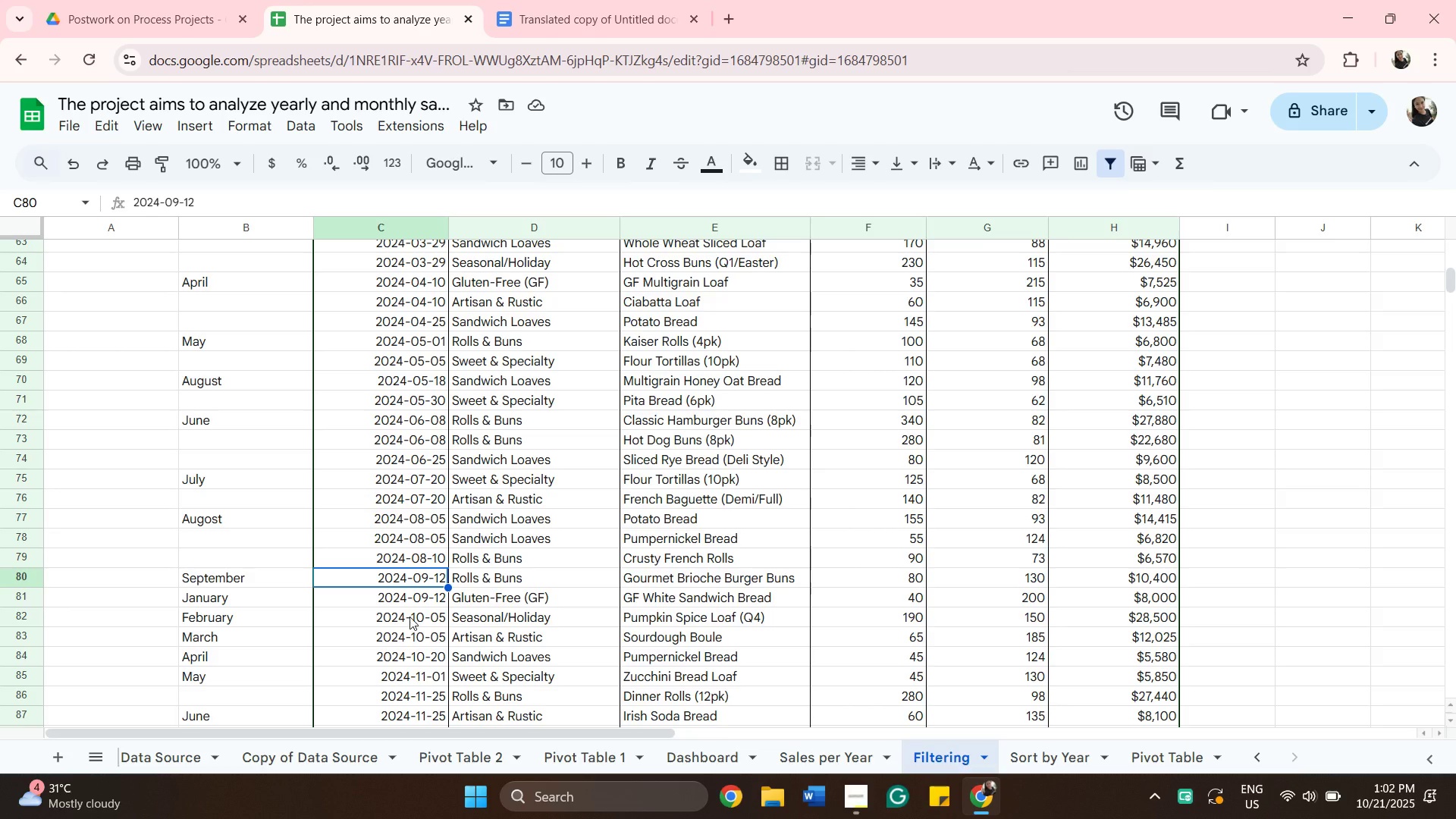 
left_click([410, 617])
 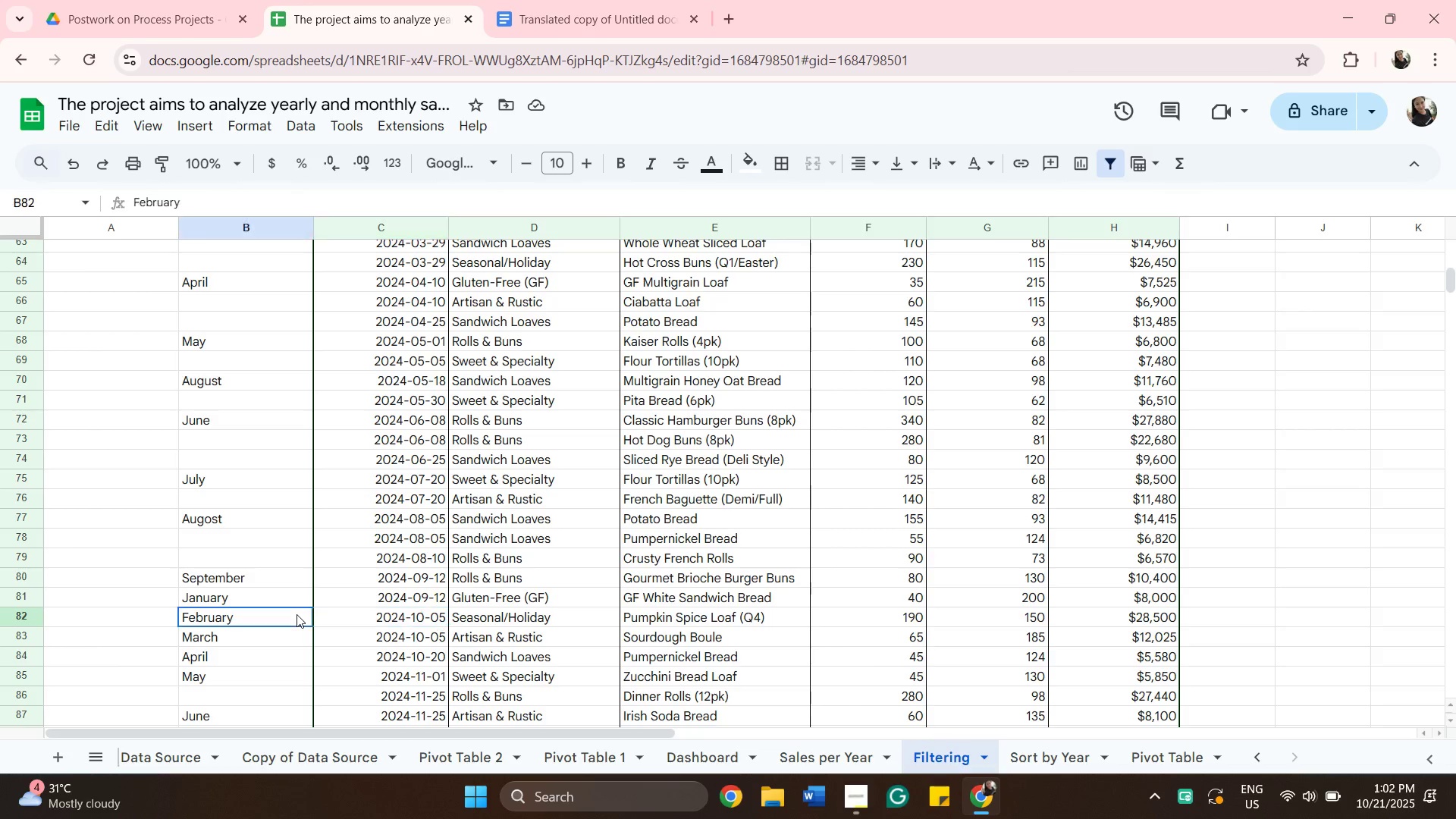 
left_click([297, 614])
 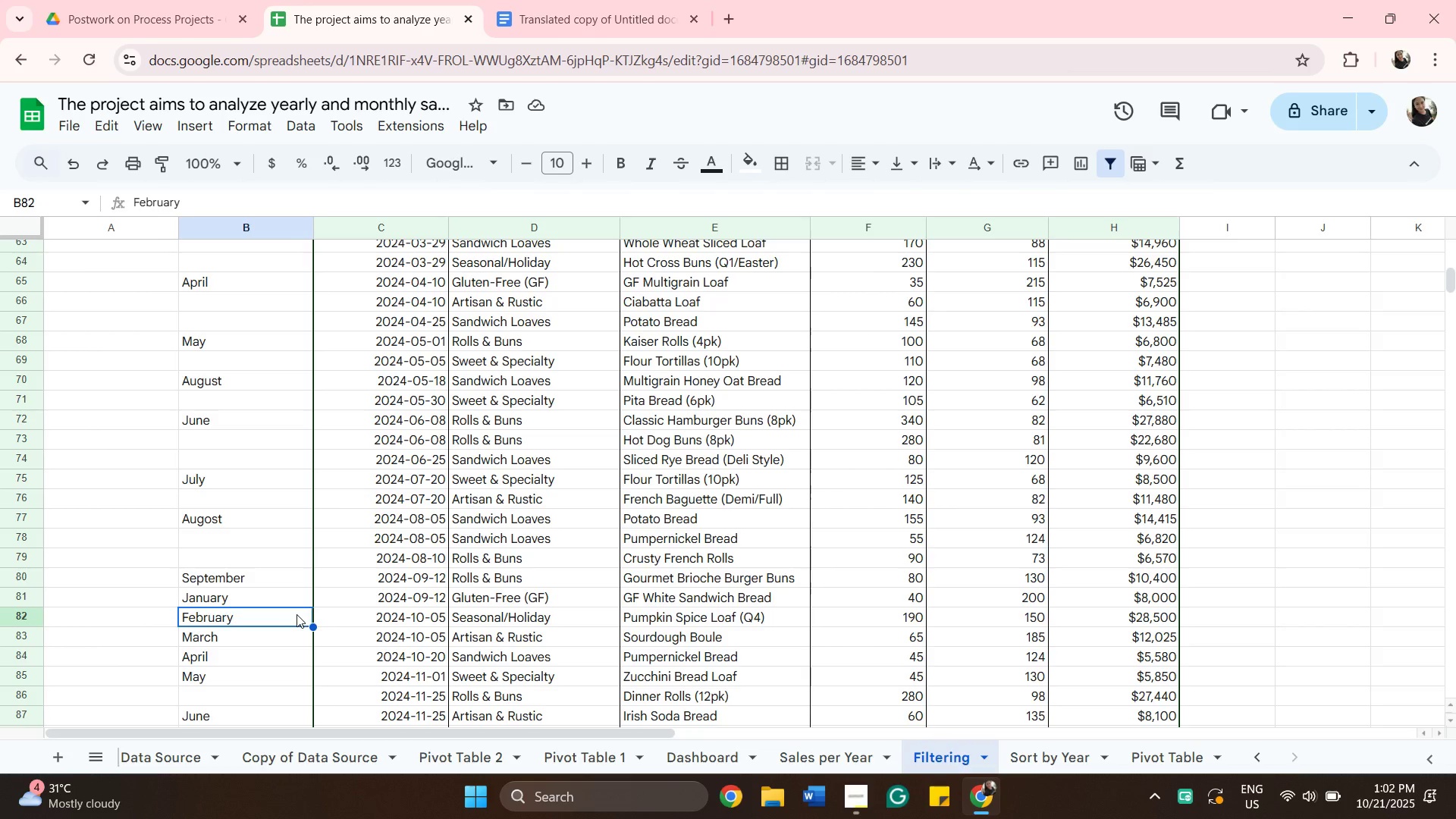 
key(Backspace)
type(Ovtober)
 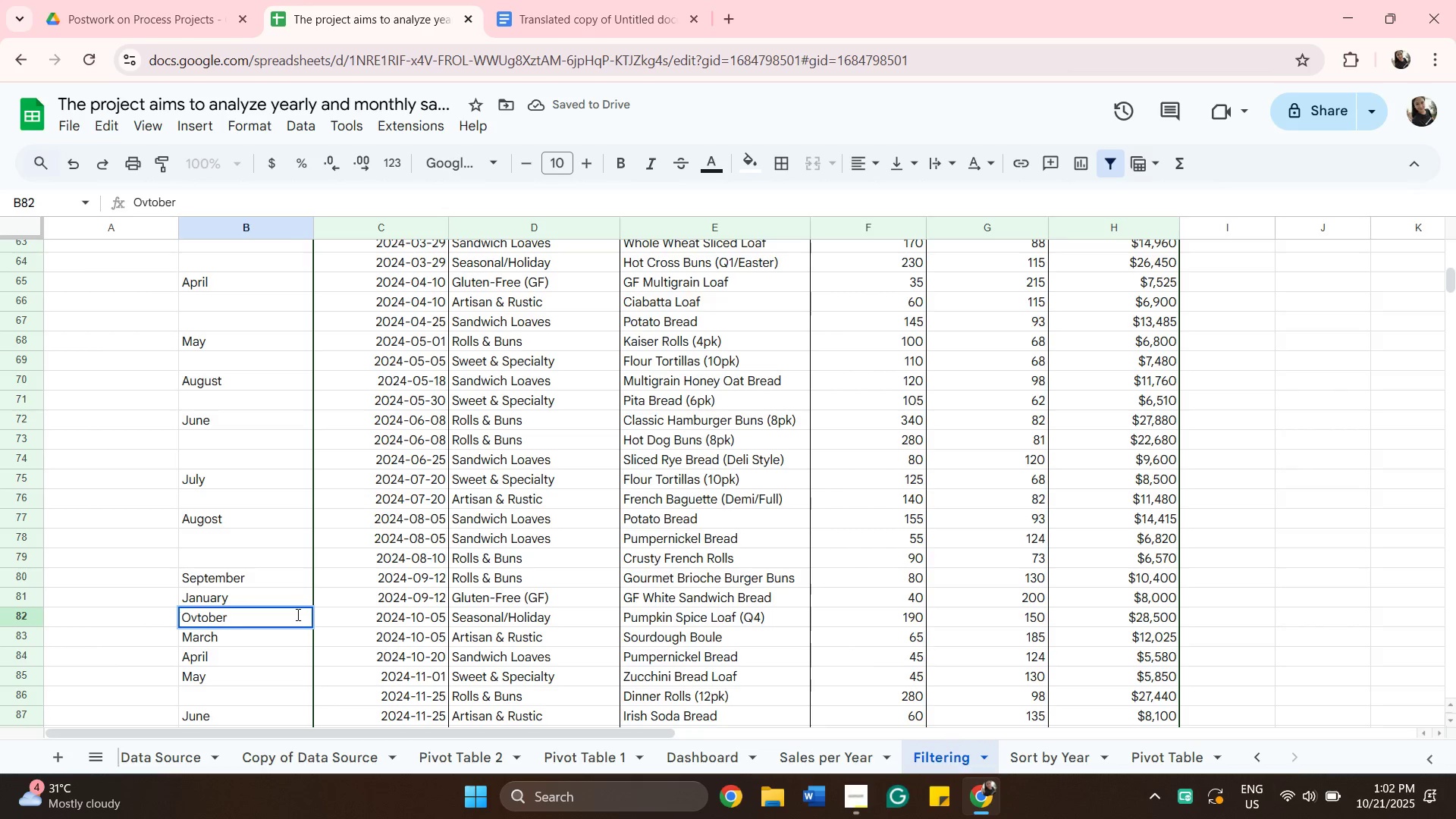 
left_click([246, 597])
 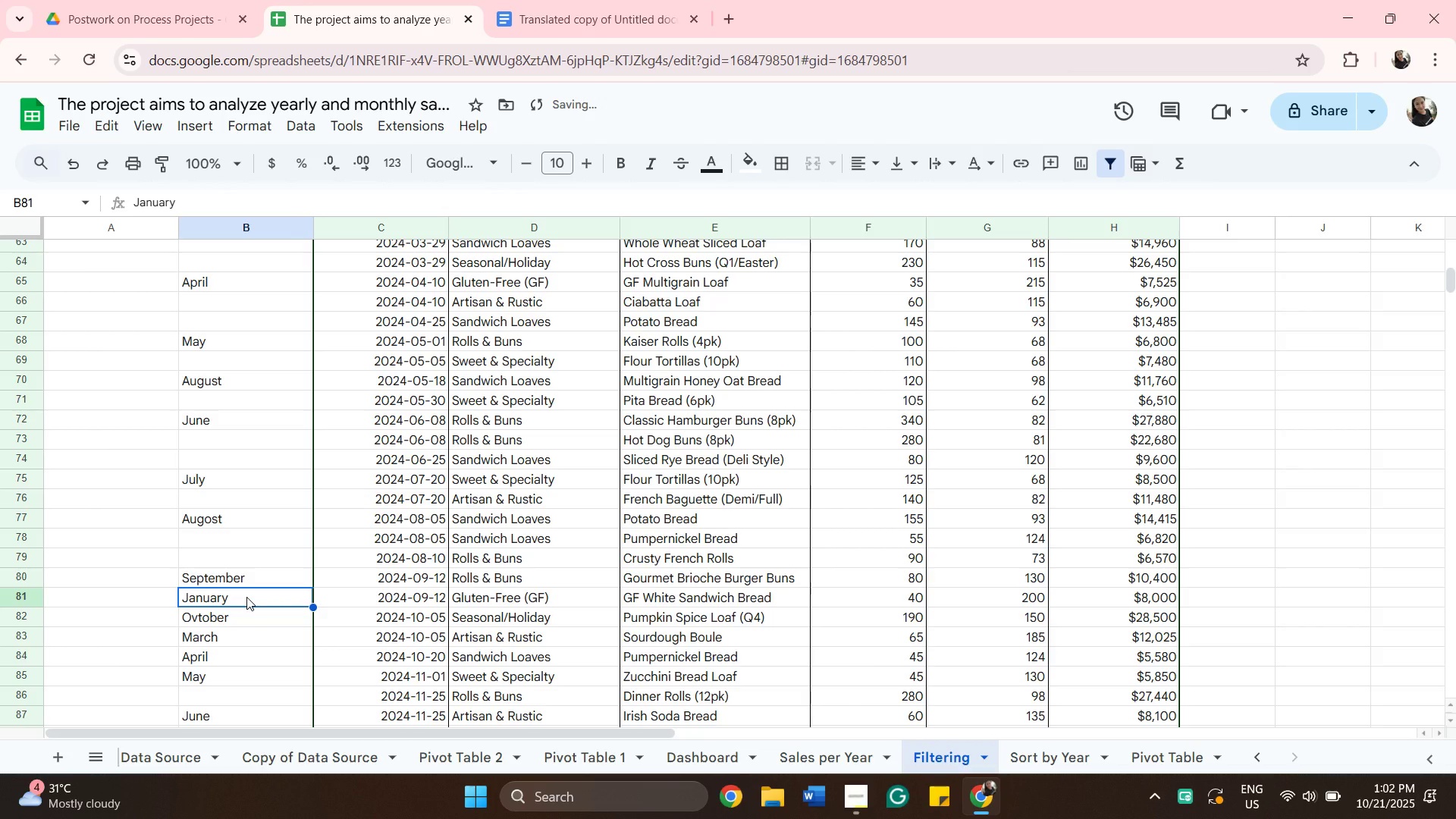 
key(Backspace)
 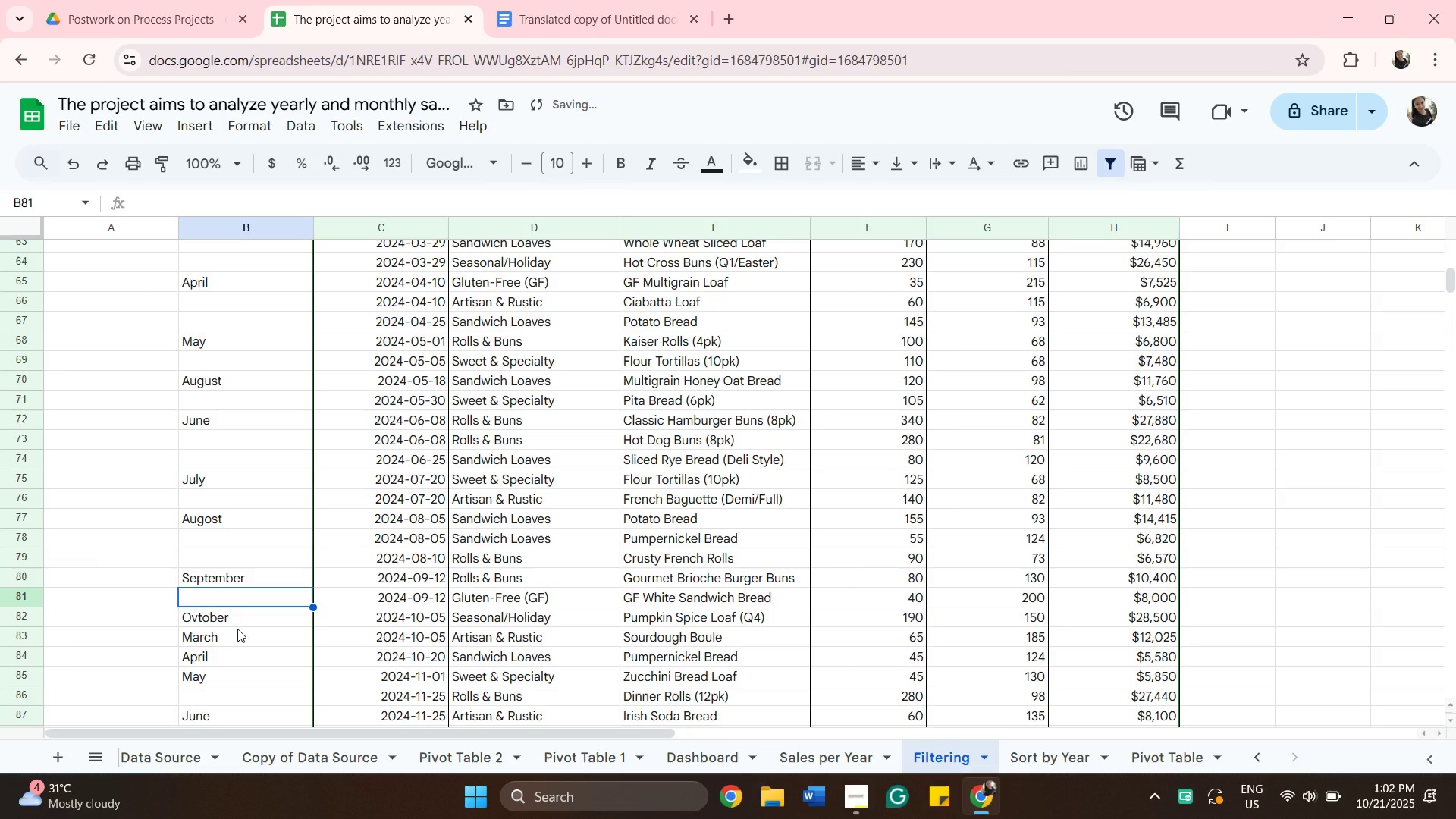 
left_click([236, 621])
 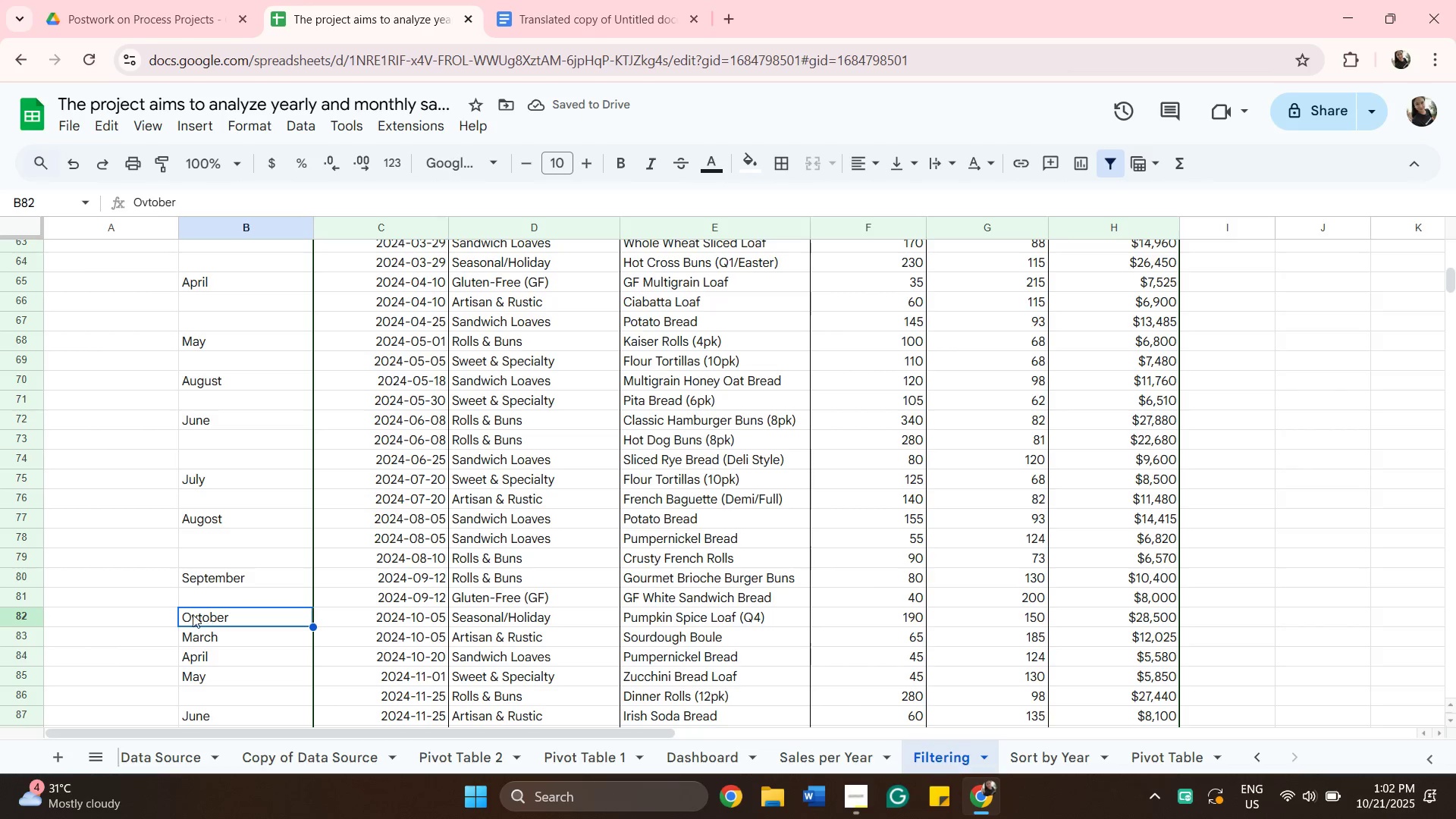 
double_click([193, 614])
 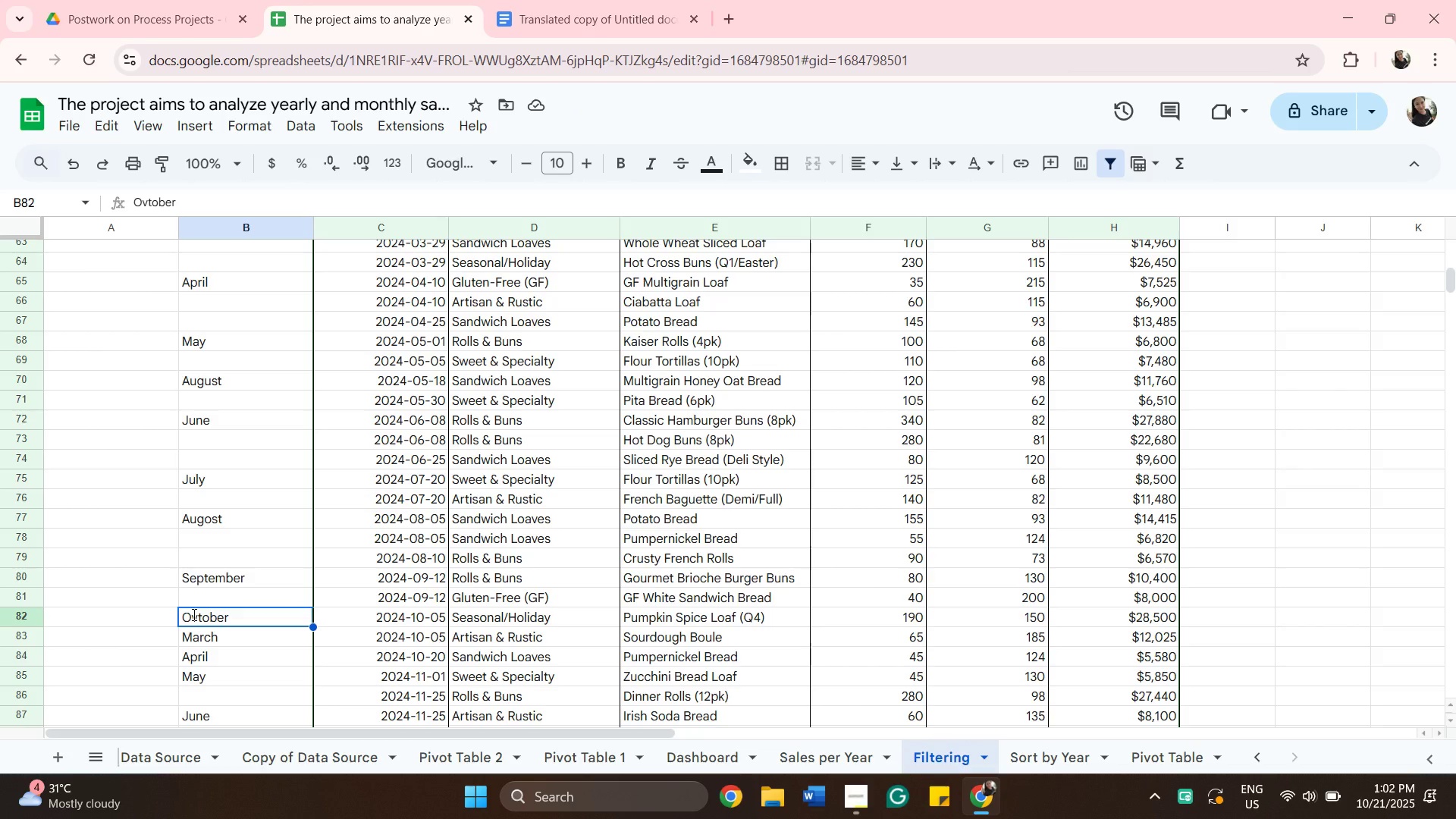 
triple_click([193, 614])
 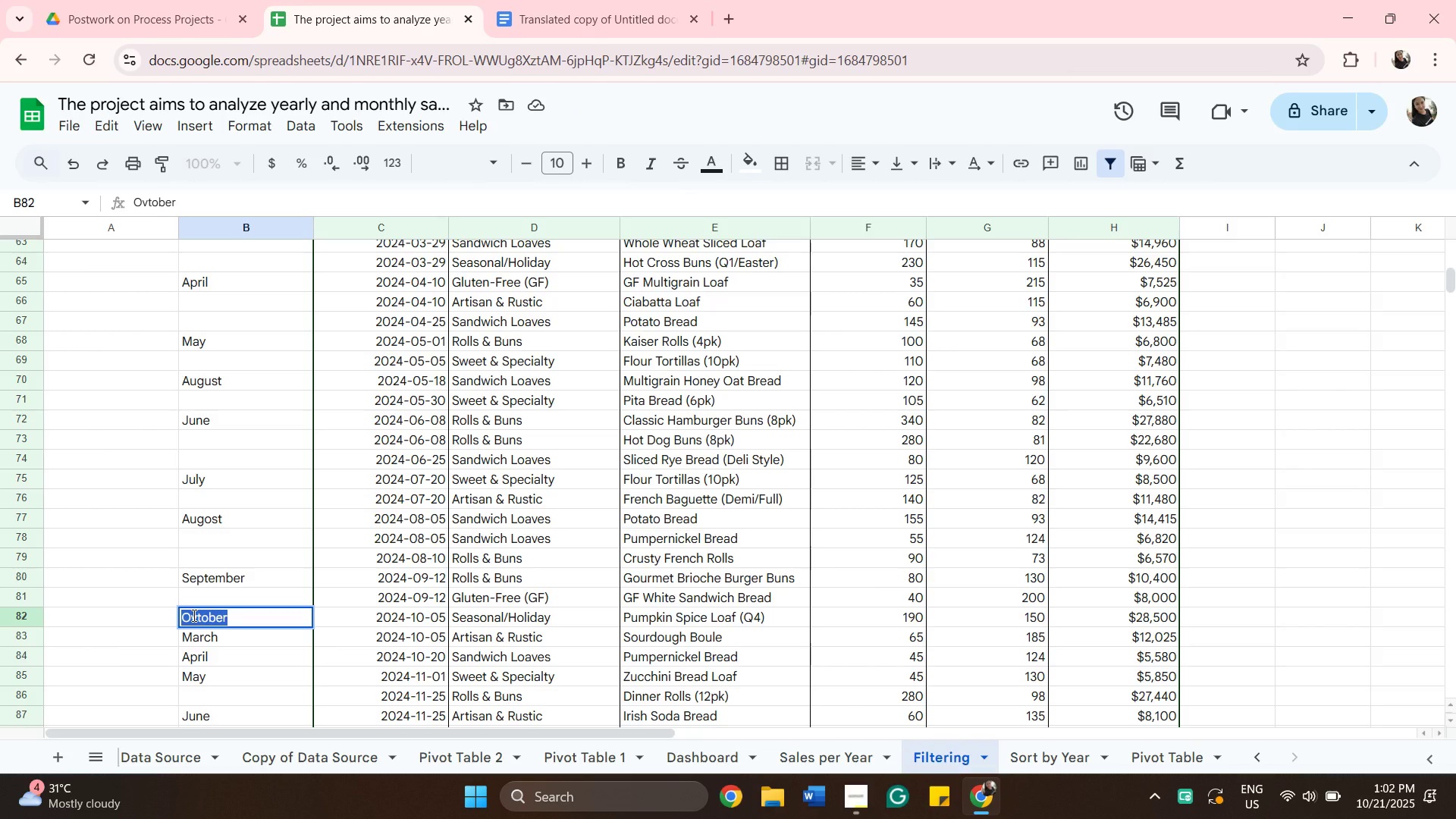 
left_click_drag(start_coordinate=[193, 615], to_coordinate=[199, 615])
 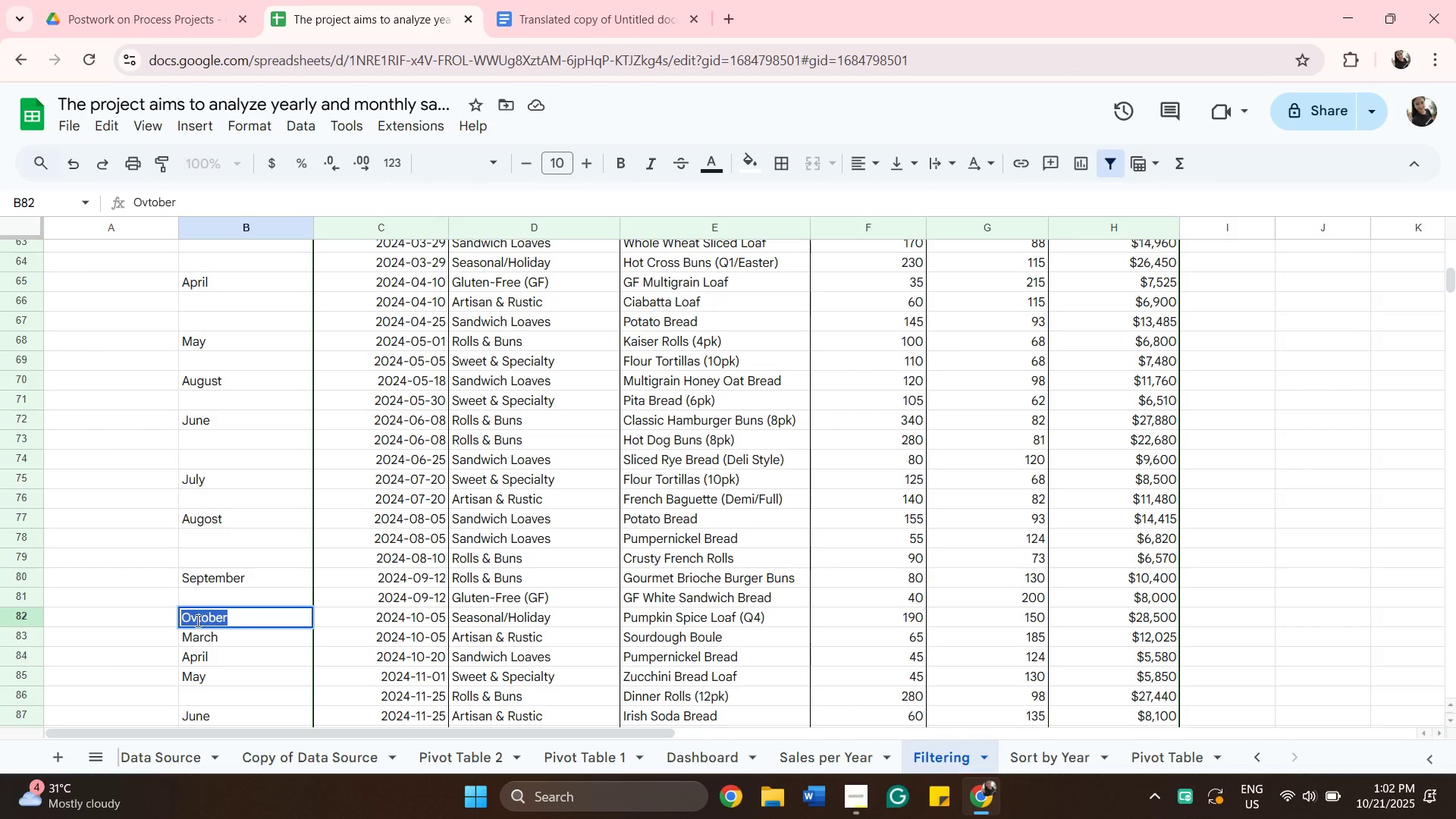 
double_click([190, 623])
 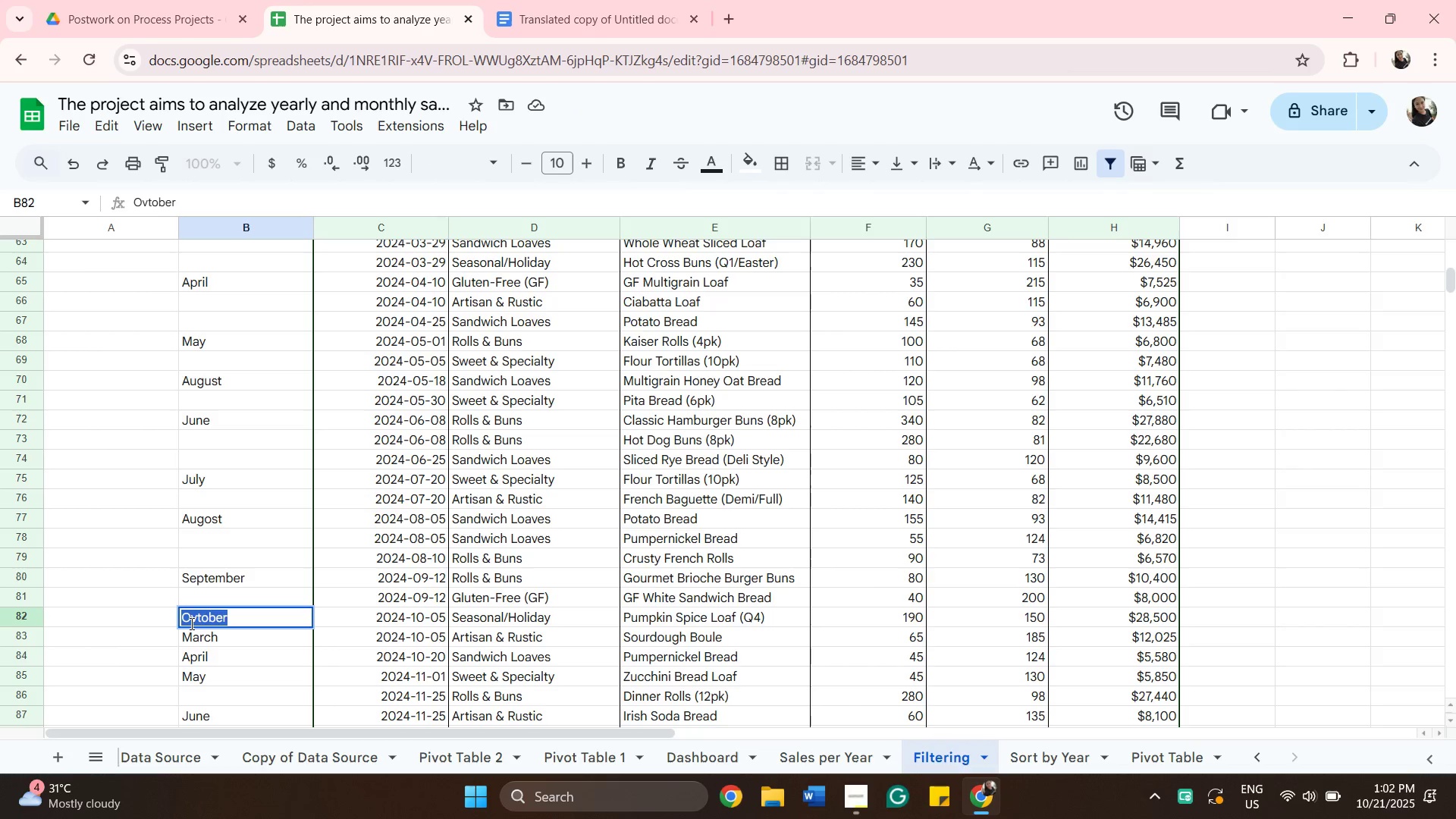 
triple_click([190, 623])
 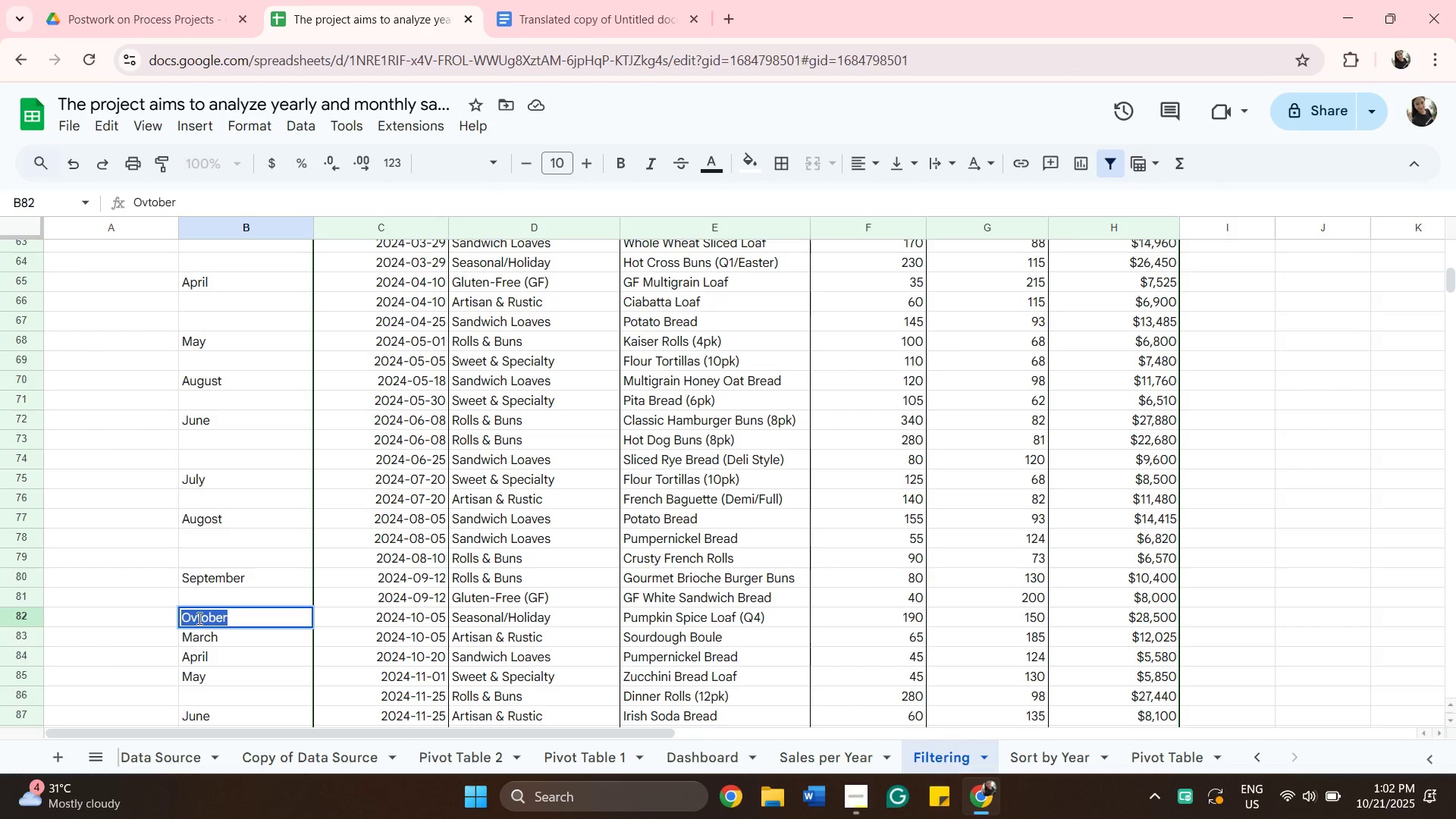 
left_click_drag(start_coordinate=[196, 619], to_coordinate=[201, 616])
 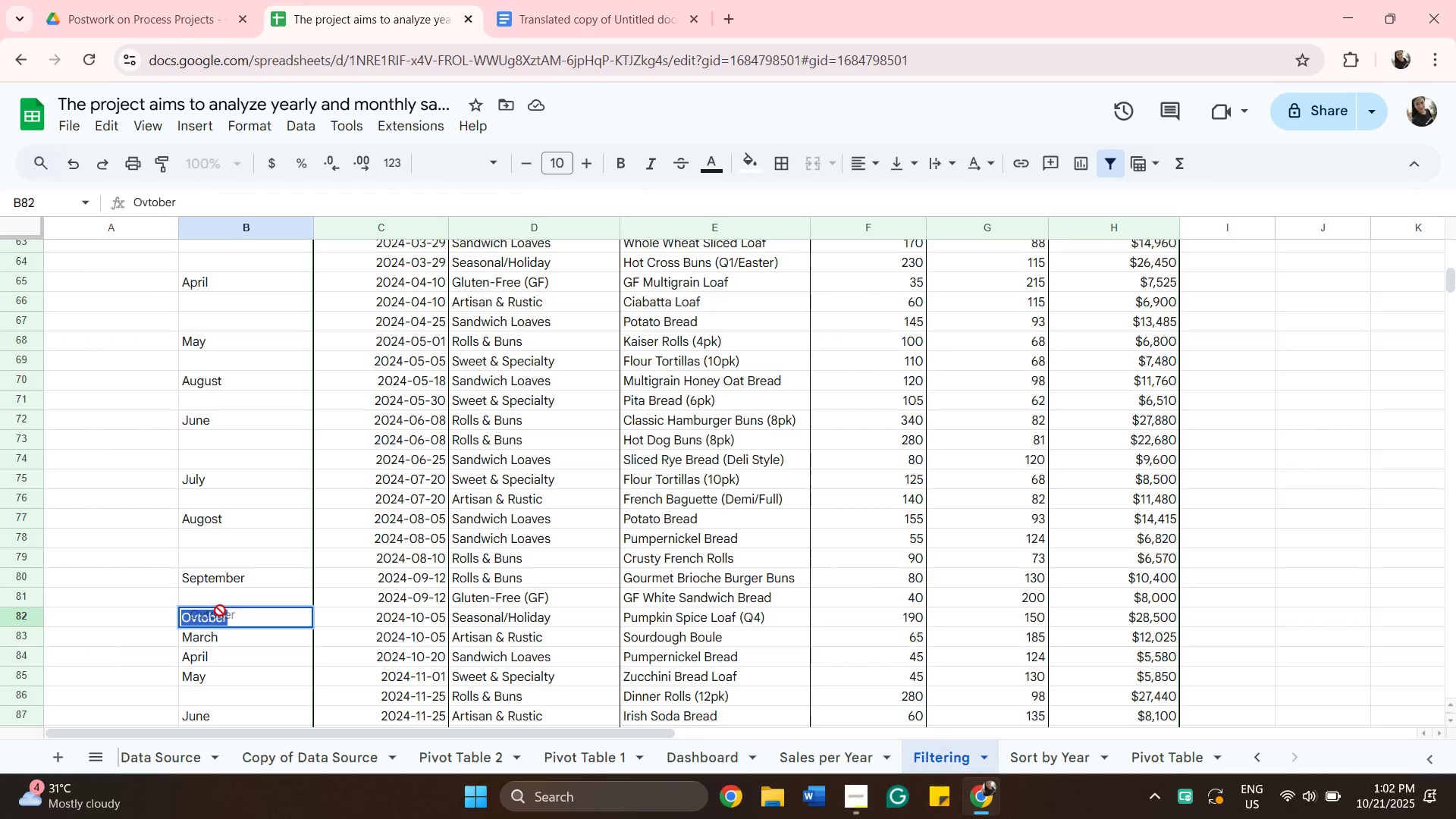 
left_click_drag(start_coordinate=[212, 613], to_coordinate=[220, 610])
 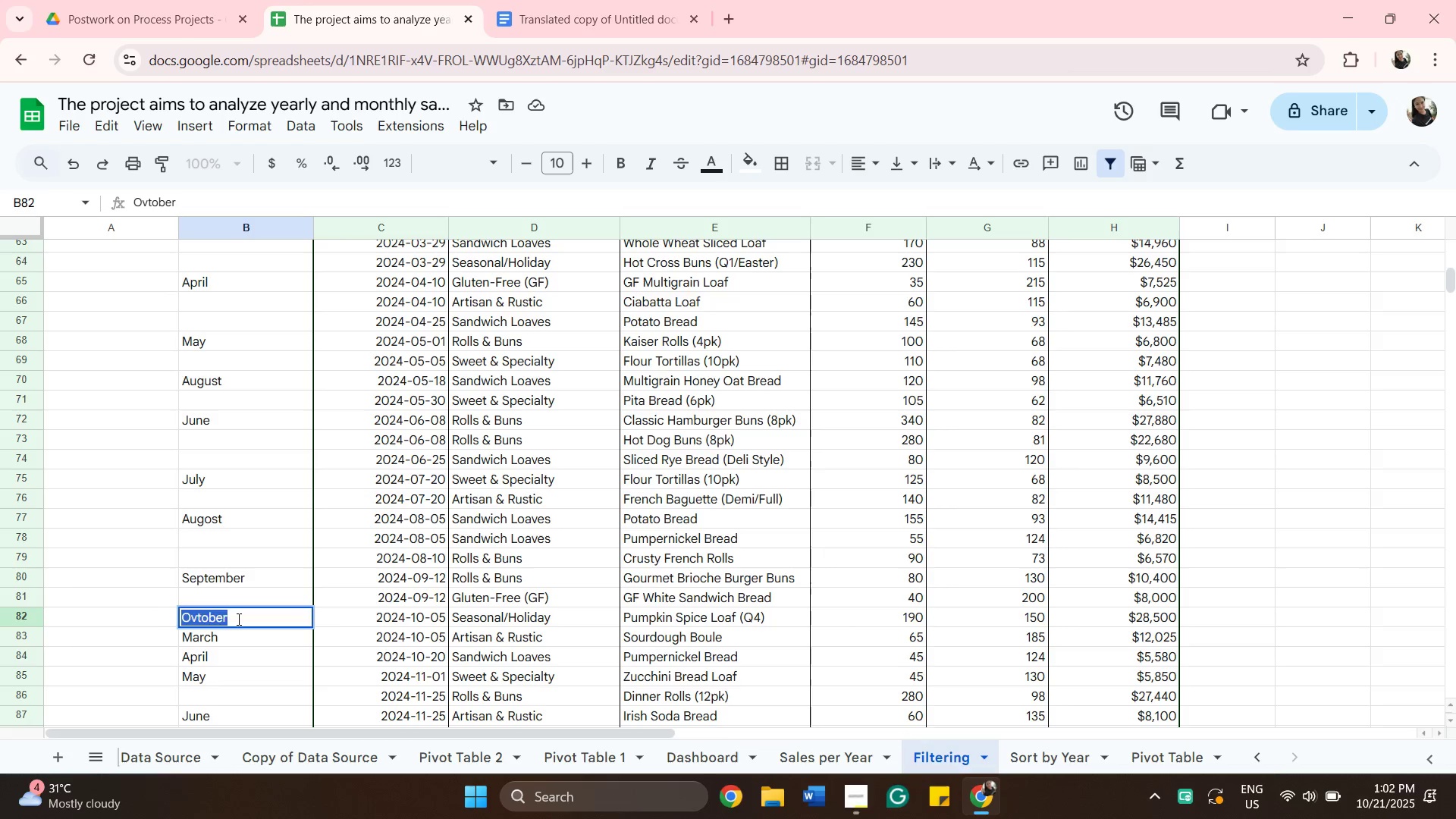 
left_click([237, 619])
 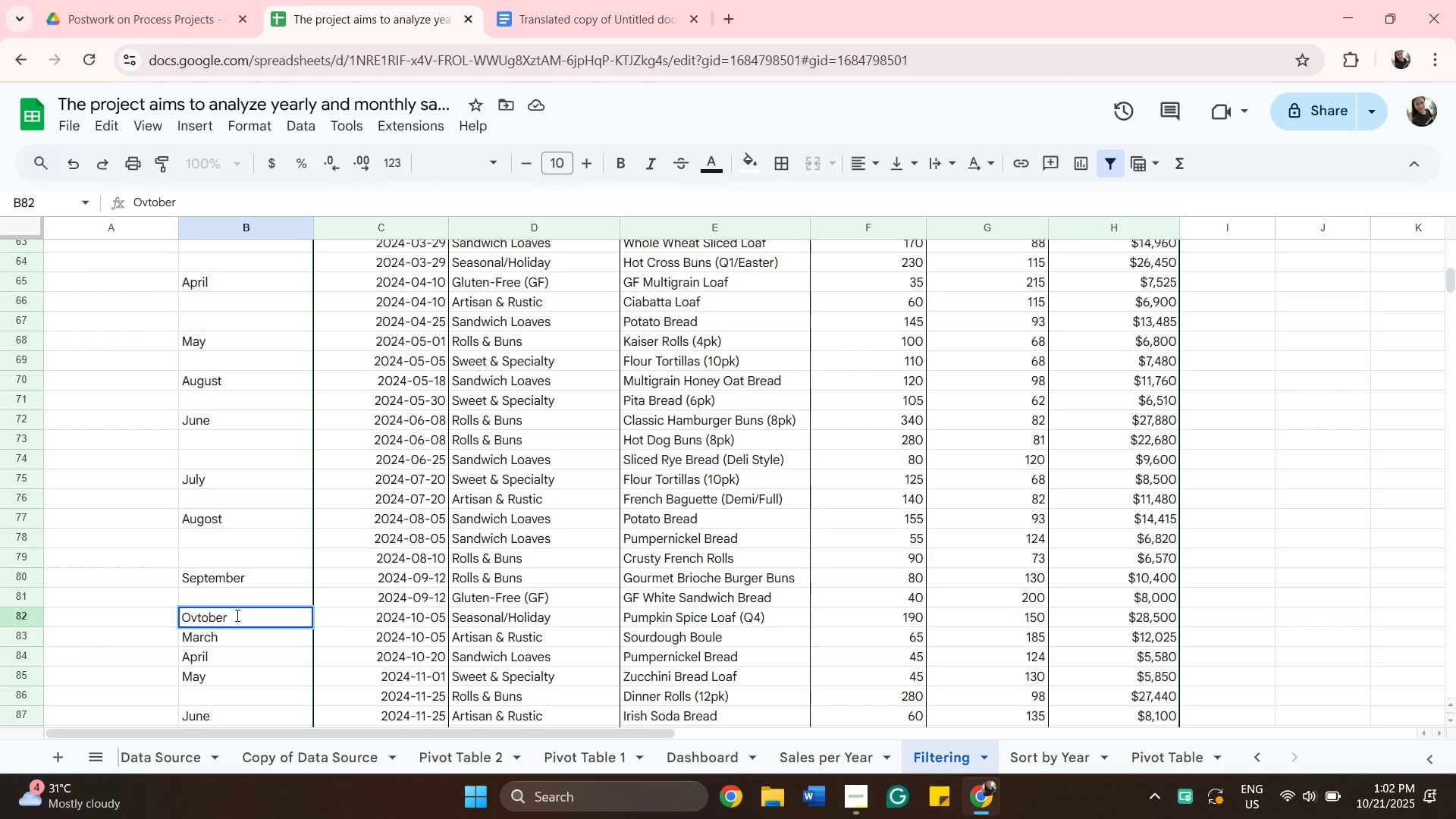 
key(ArrowLeft)
 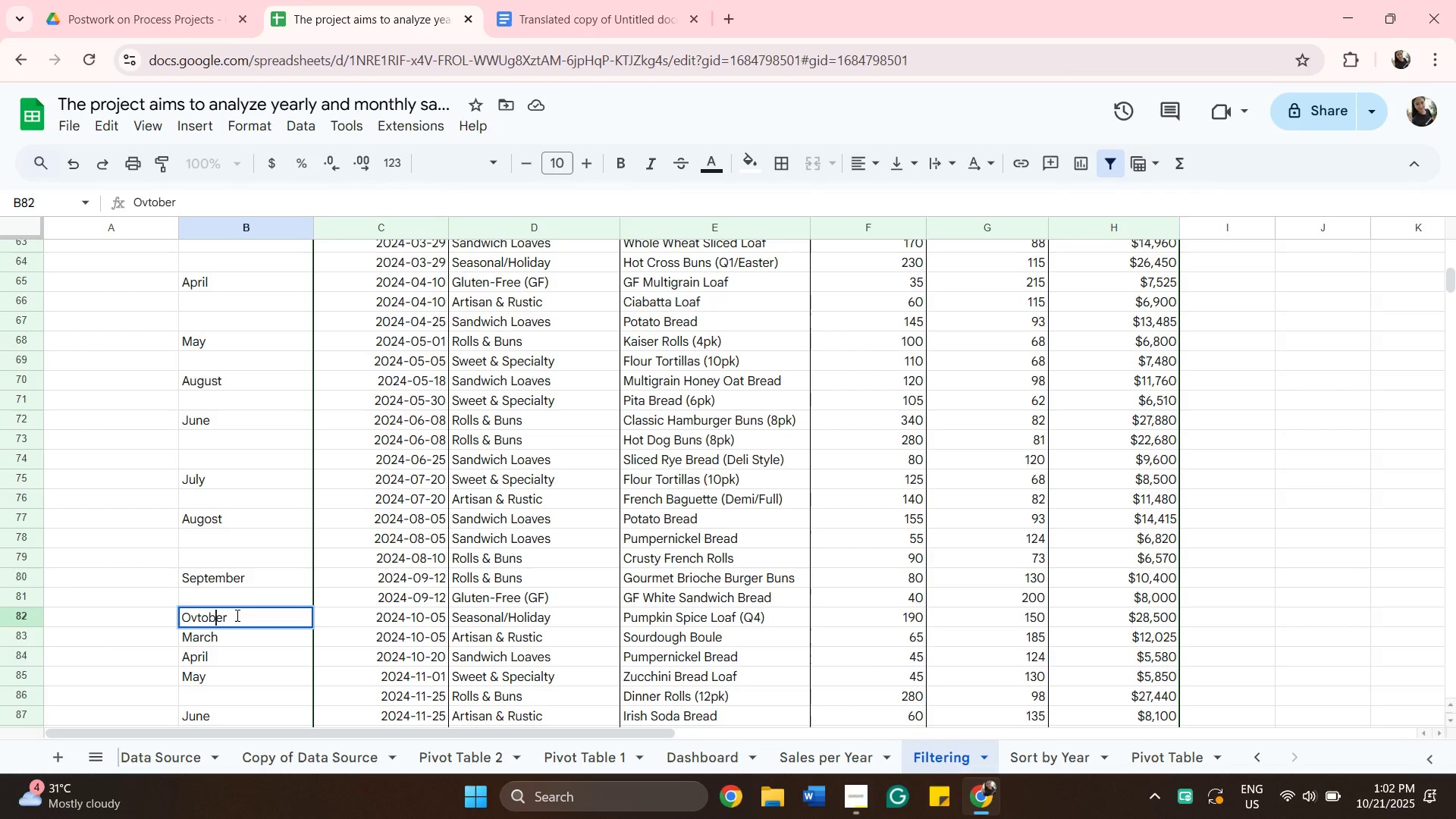 
key(ArrowLeft)
 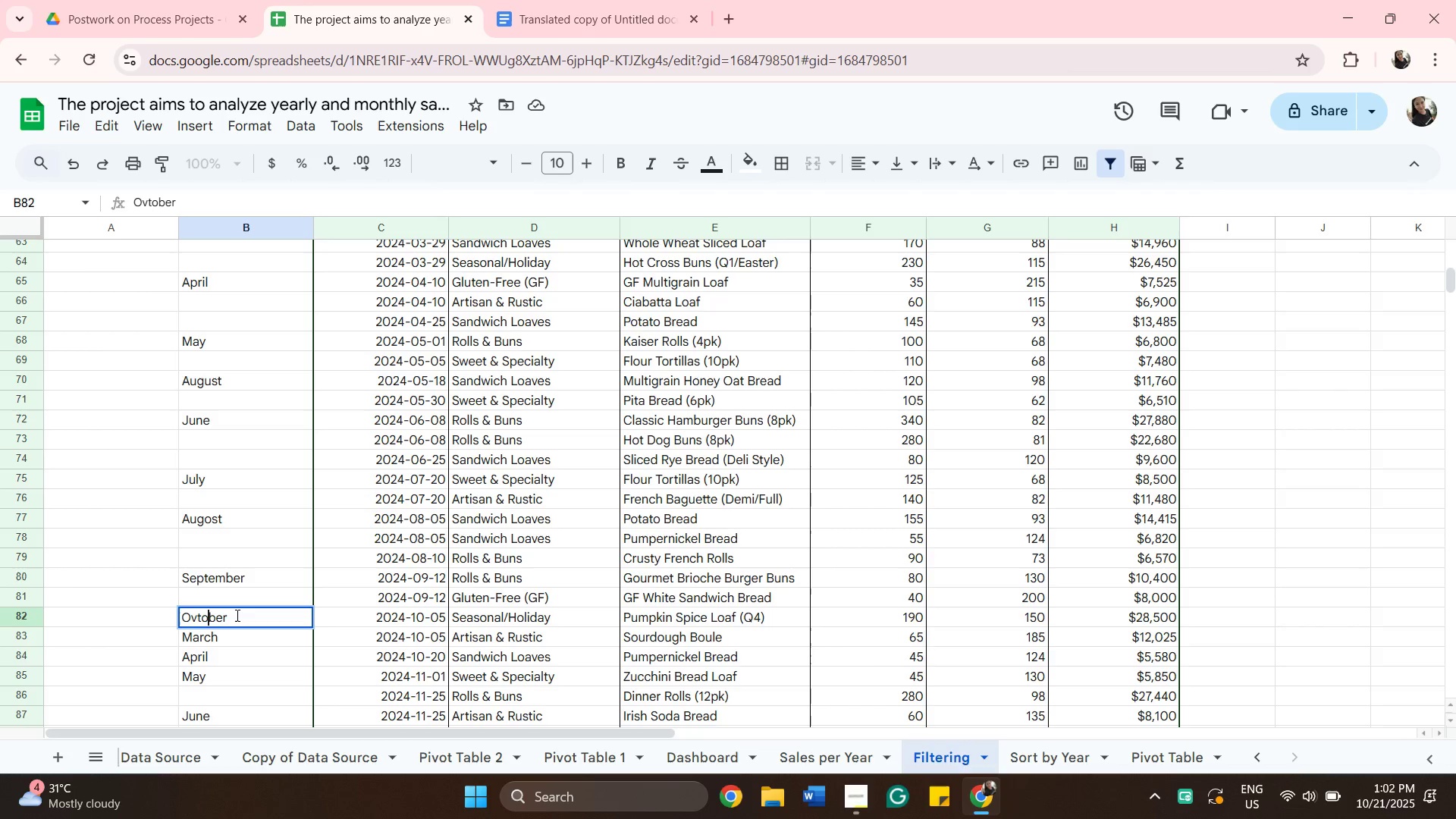 
key(ArrowLeft)
 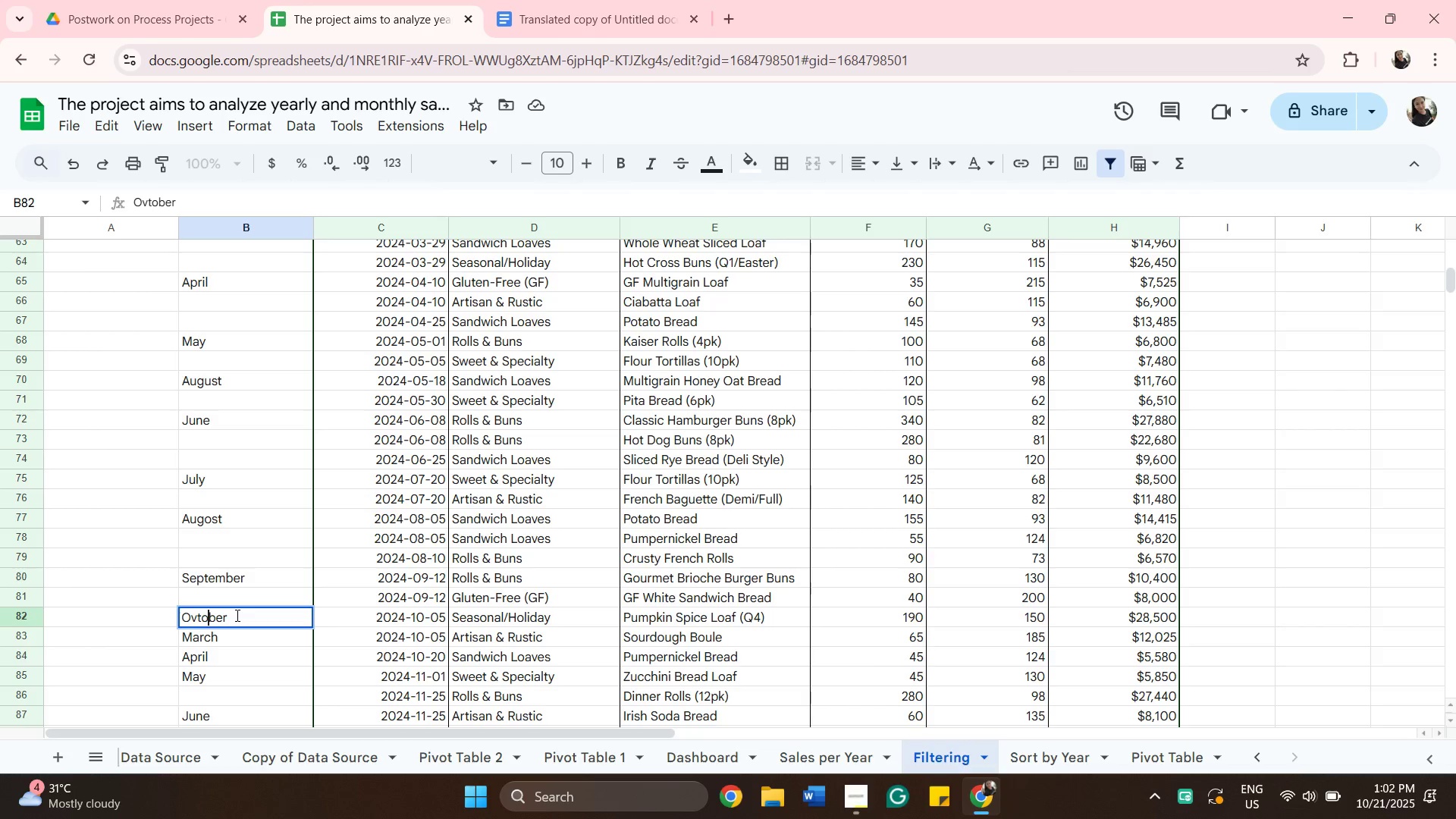 
key(ArrowLeft)
 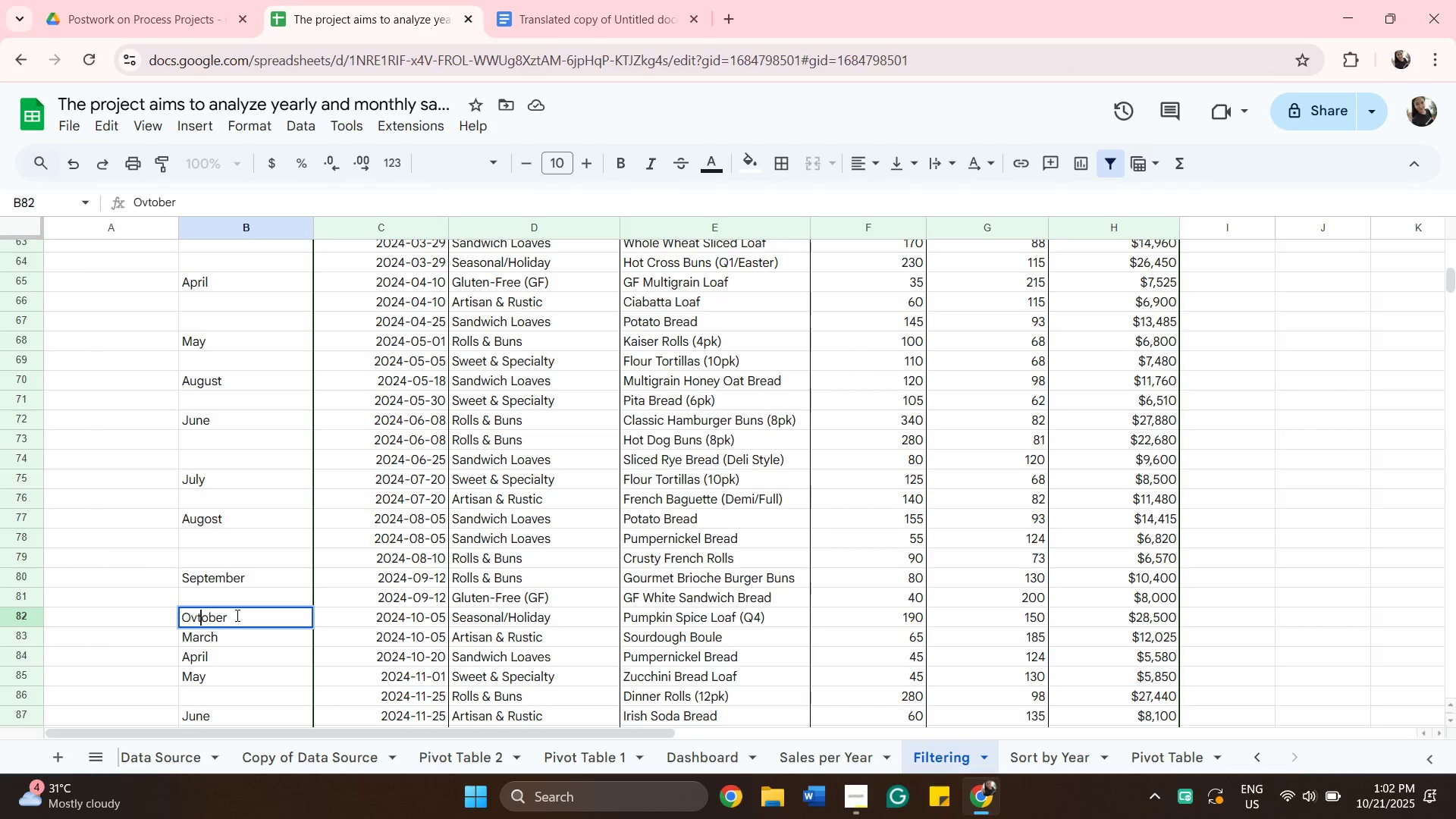 
key(ArrowLeft)
 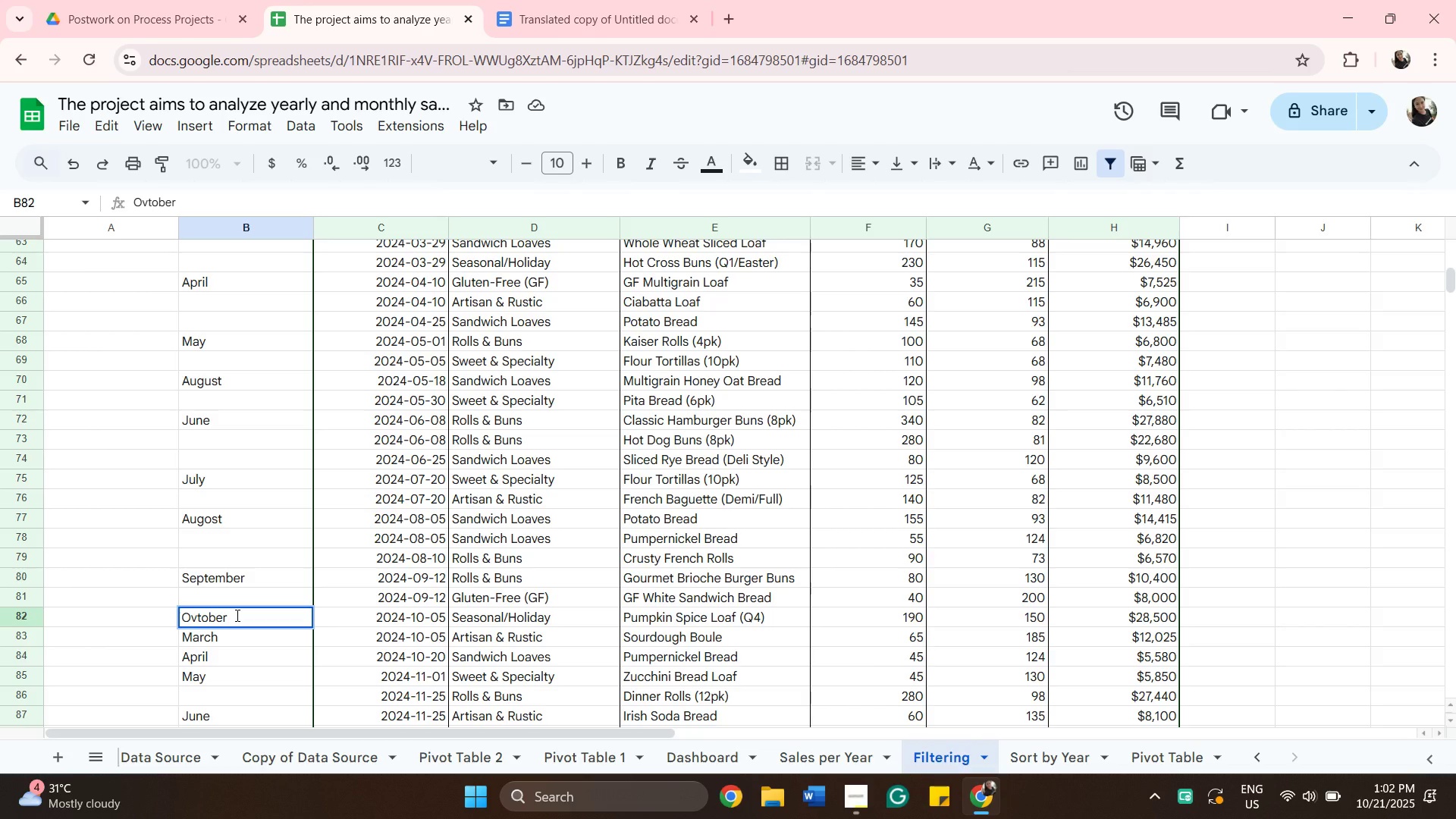 
key(Backspace)
 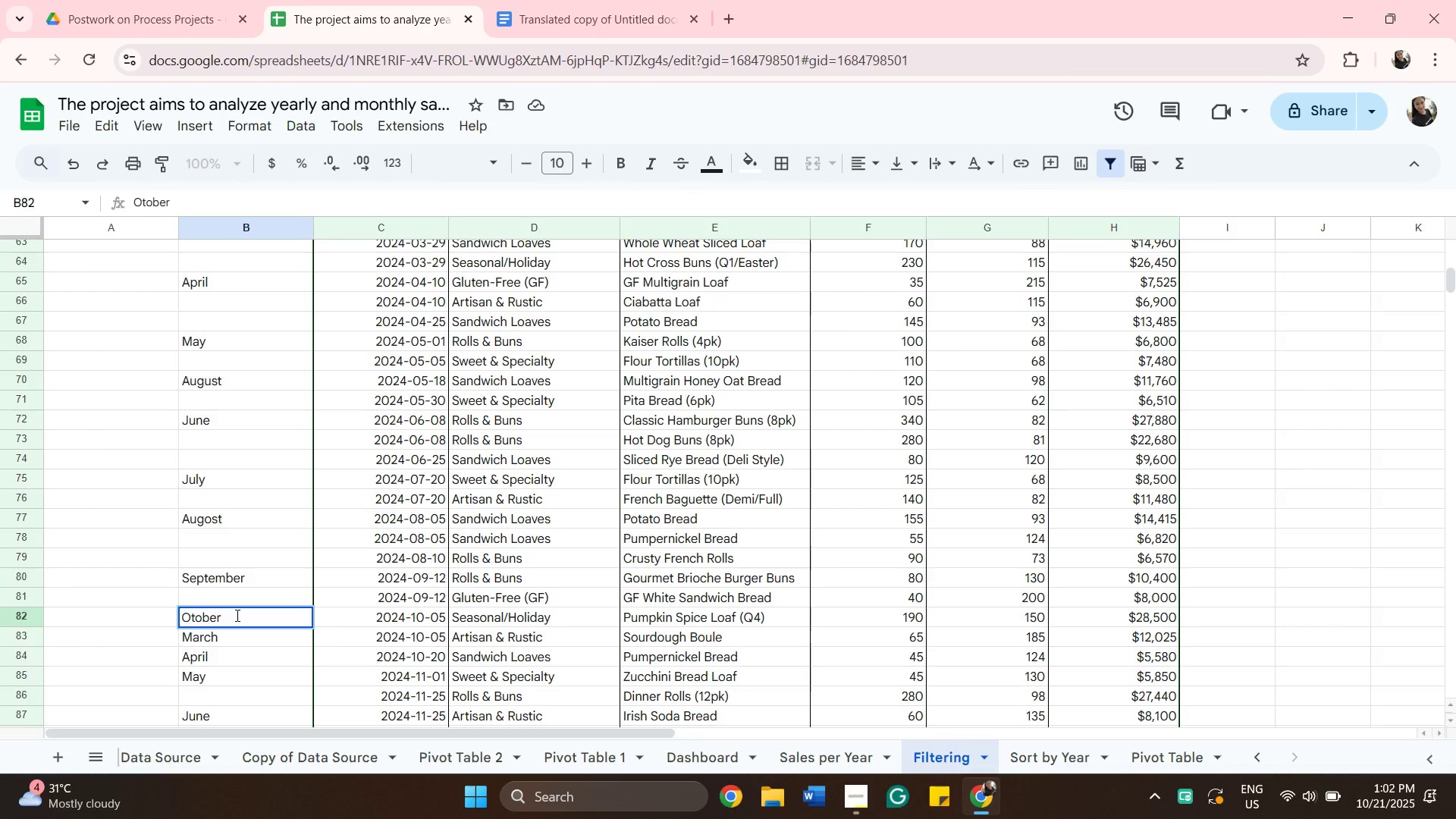 
key(C)
 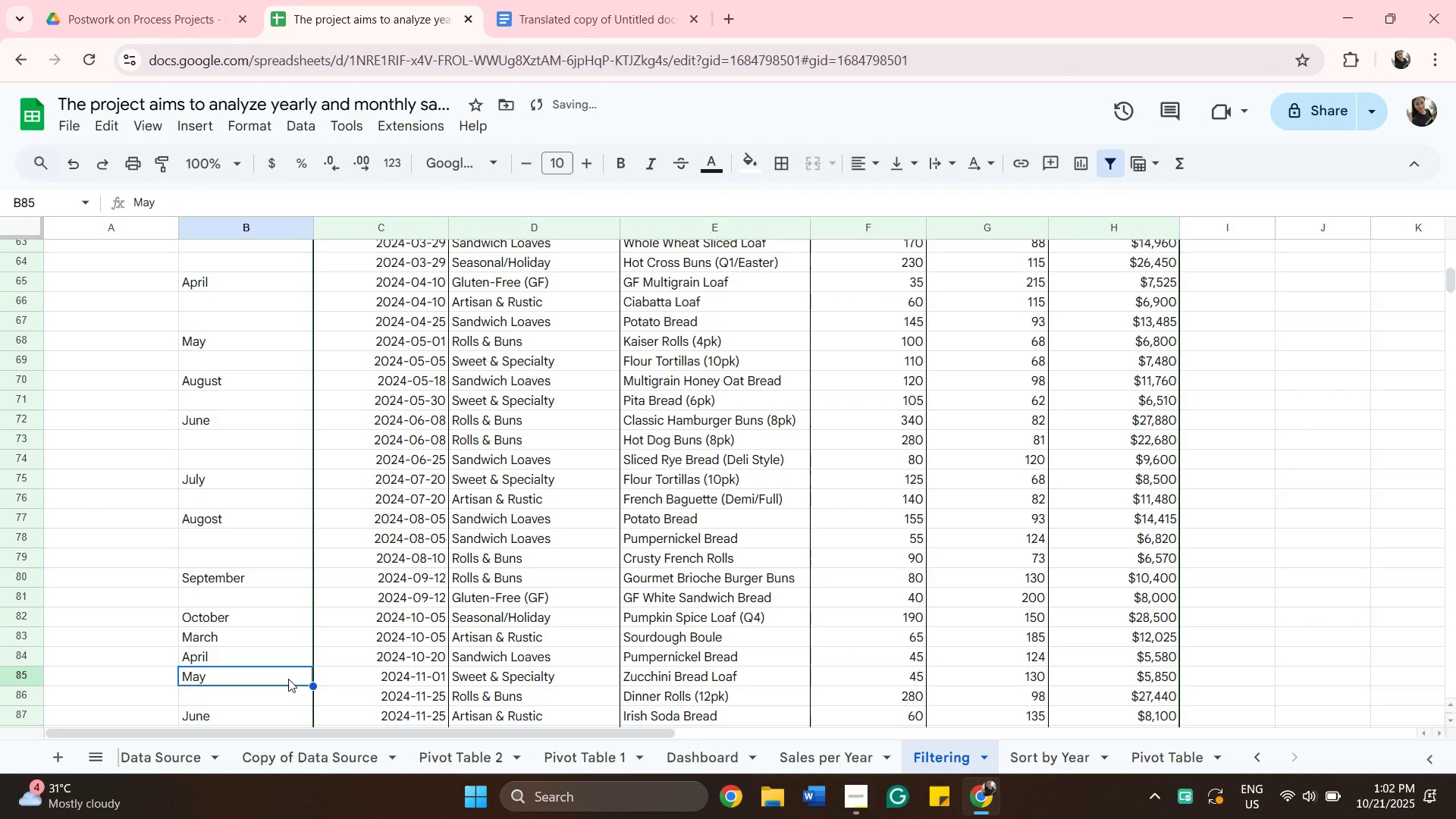 
key(Backspace)
type(November)
 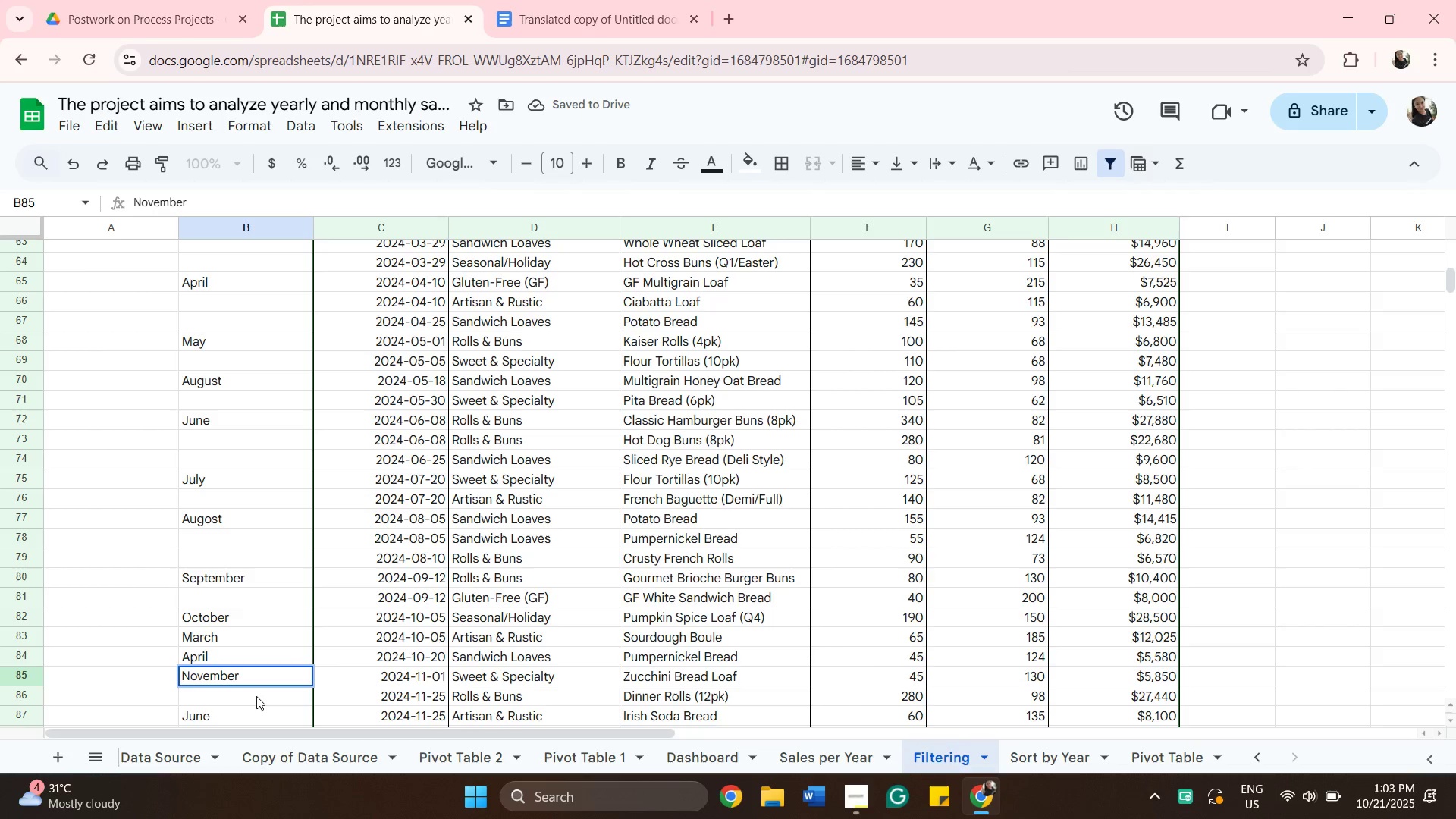 
left_click([221, 656])
 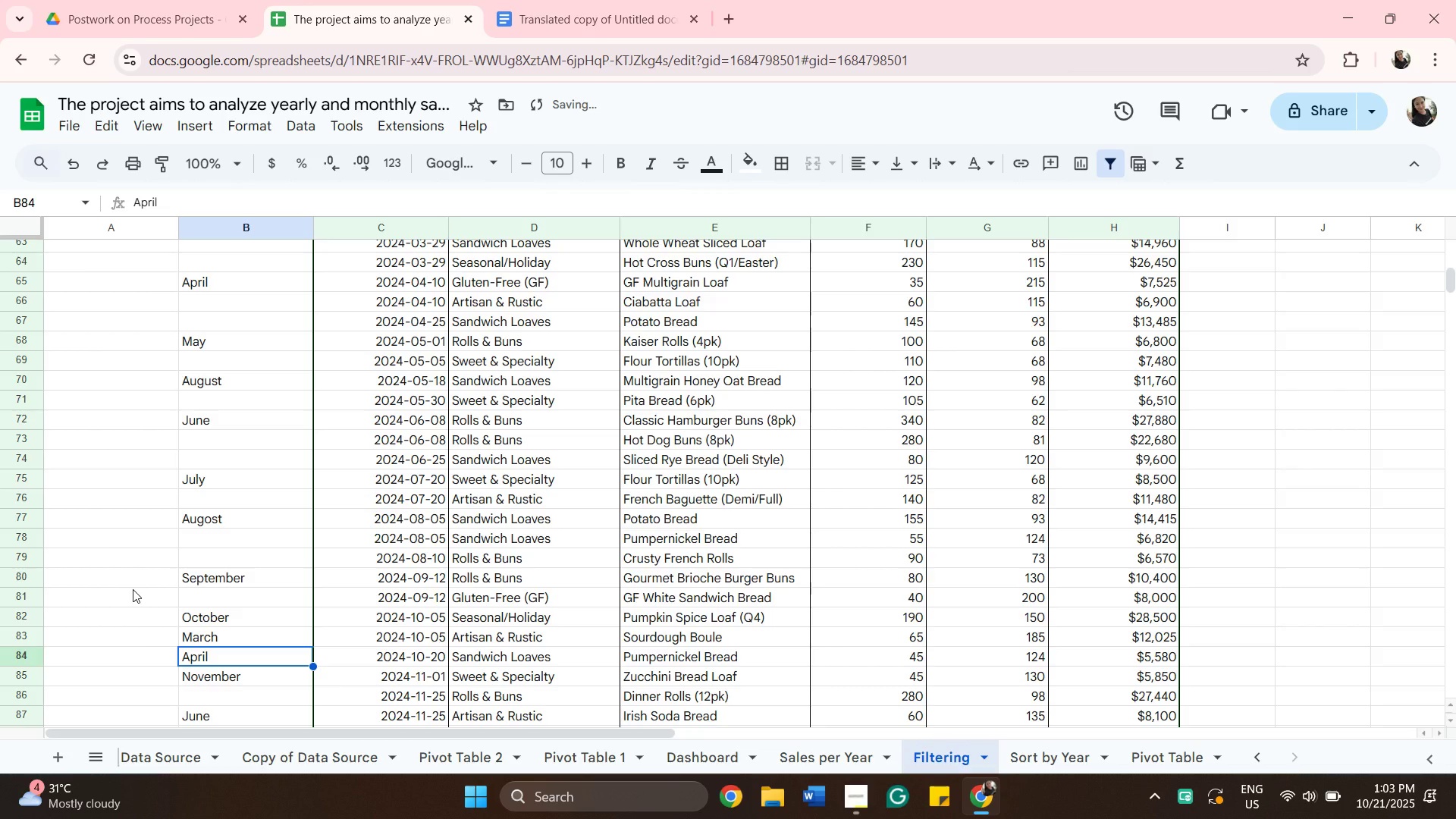 
key(Backspace)
 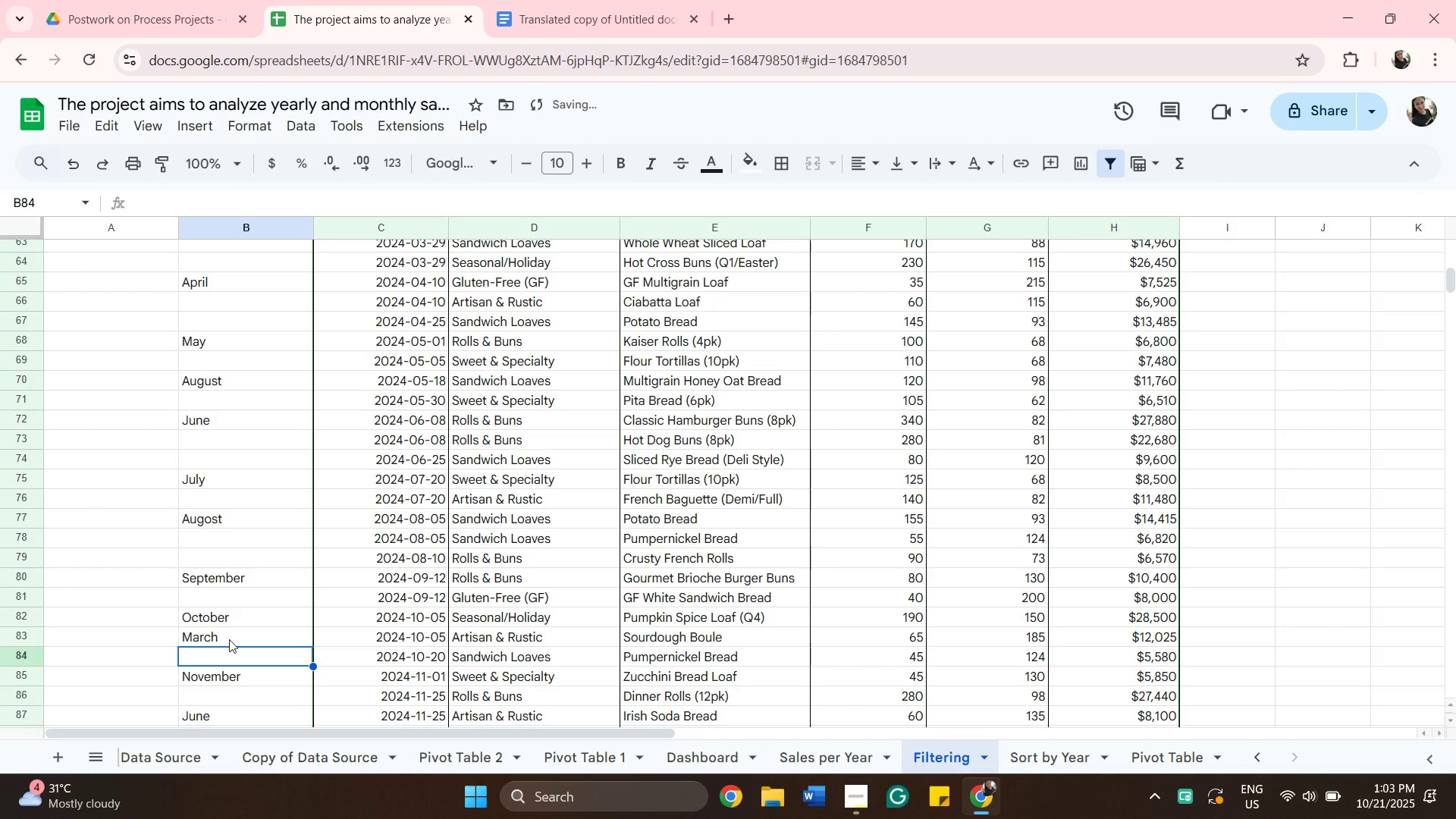 
left_click([229, 639])
 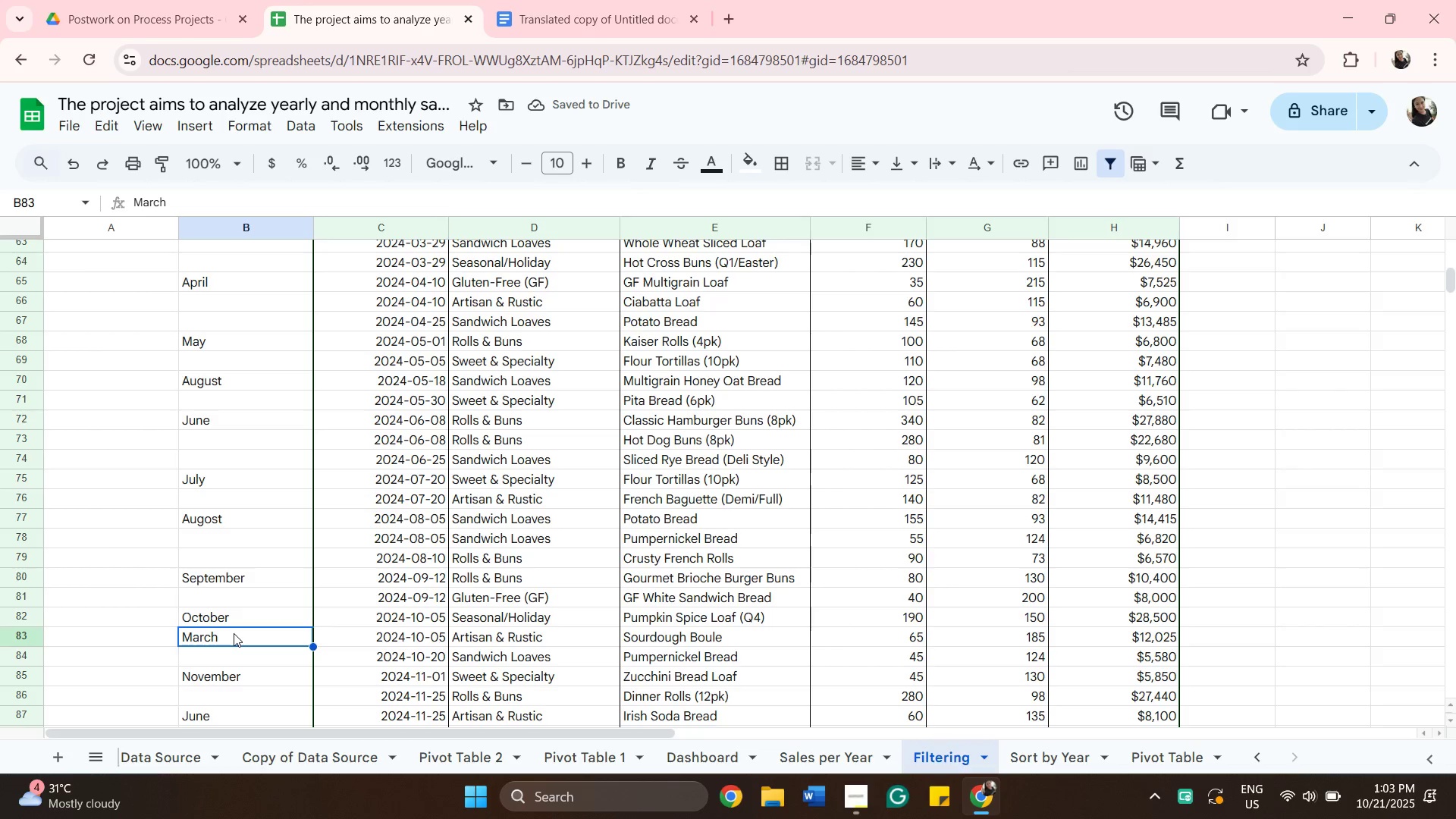 
key(Backspace)
 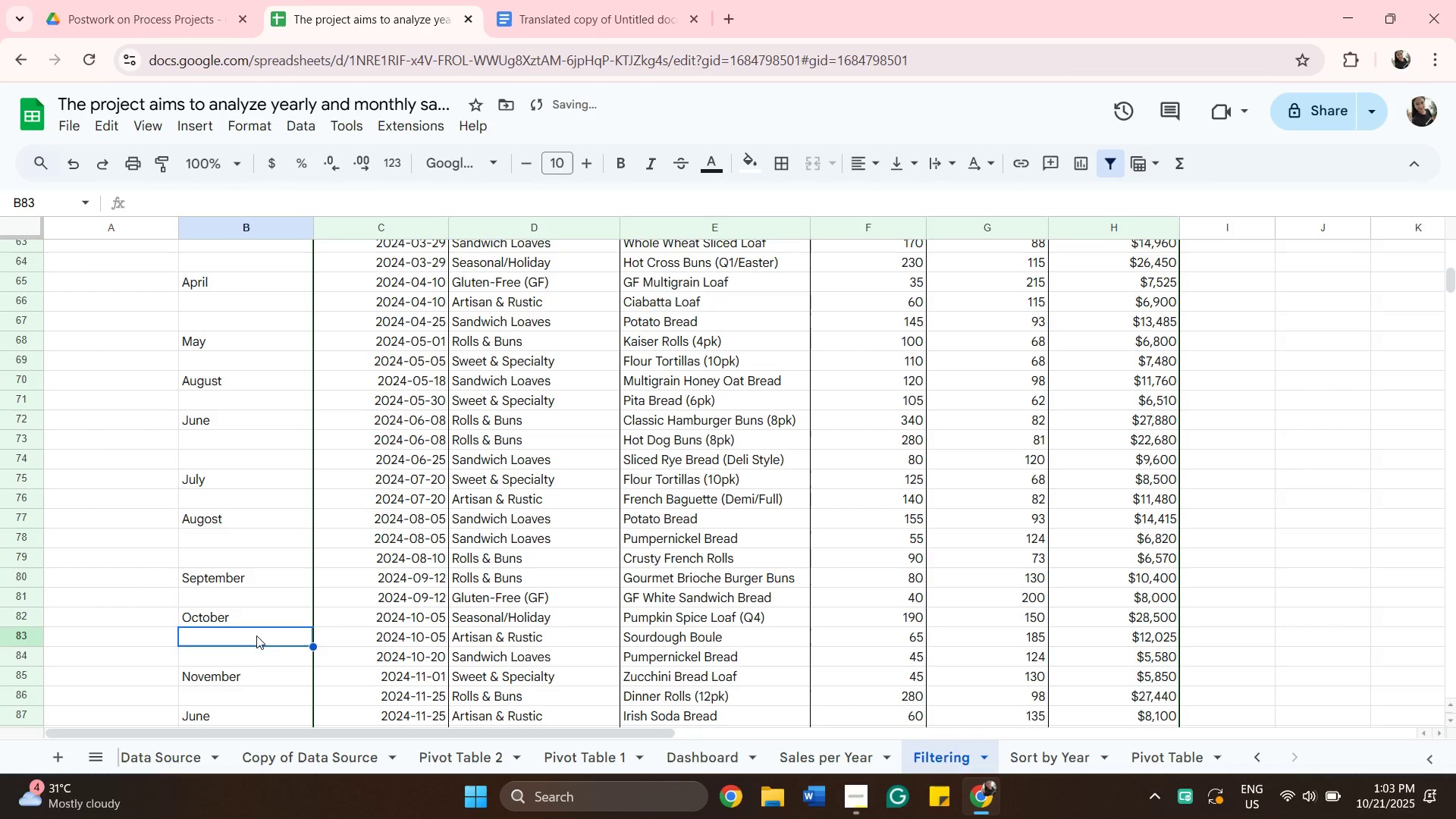 
scroll: coordinate [278, 649], scroll_direction: down, amount: 1.0
 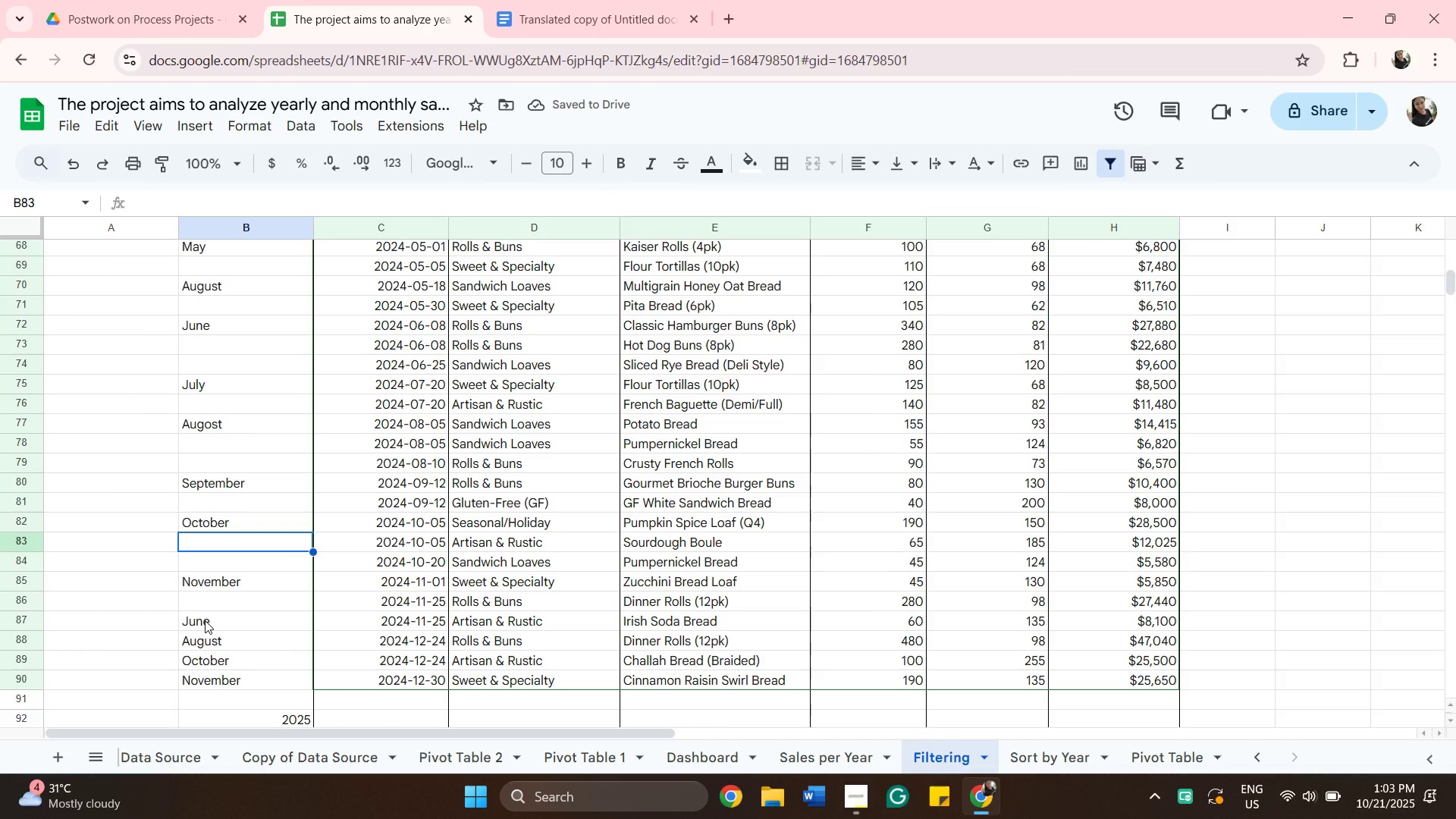 
left_click([205, 620])
 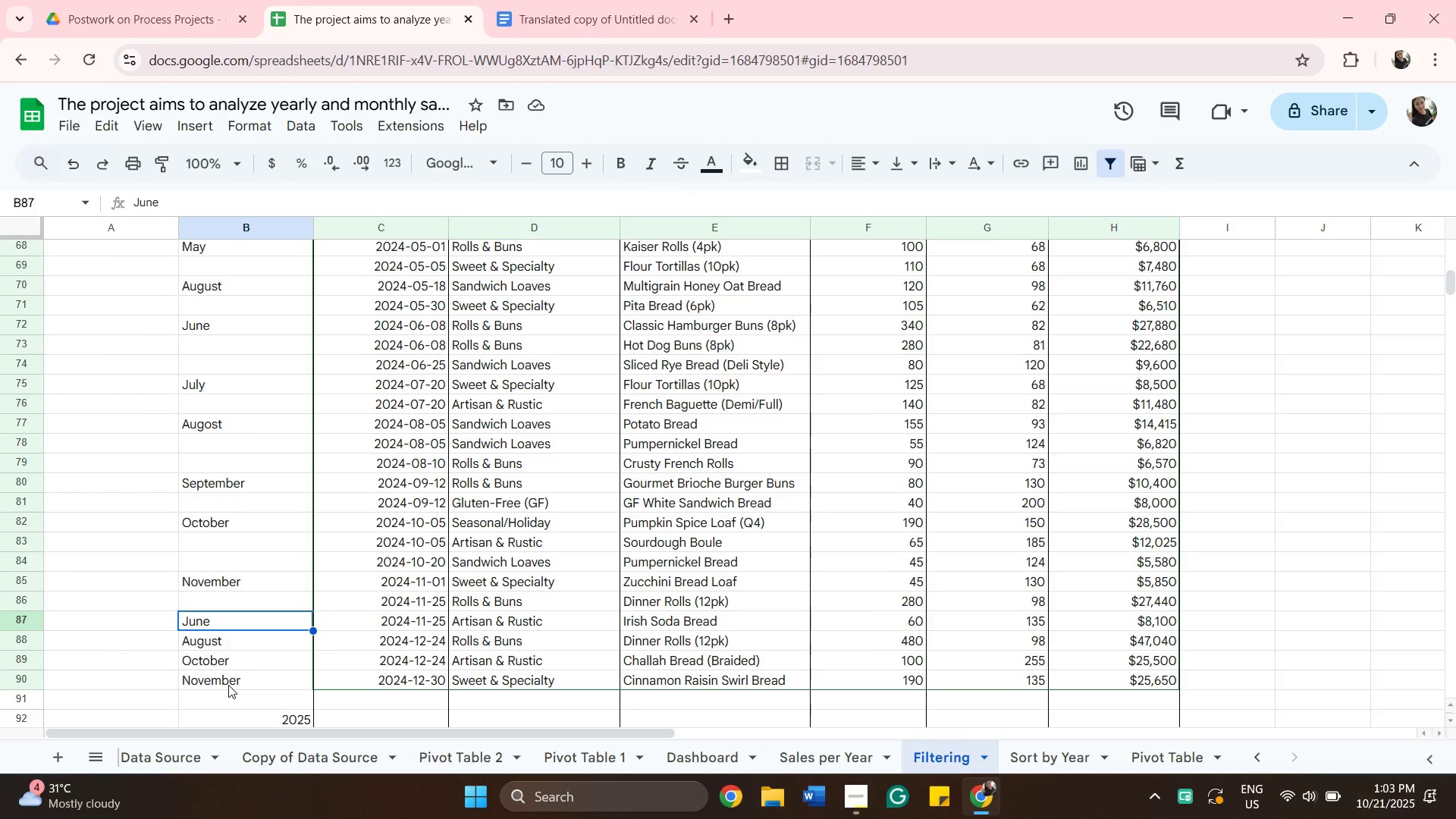 
hold_key(key=ShiftLeft, duration=0.47)
left_click([228, 685])
 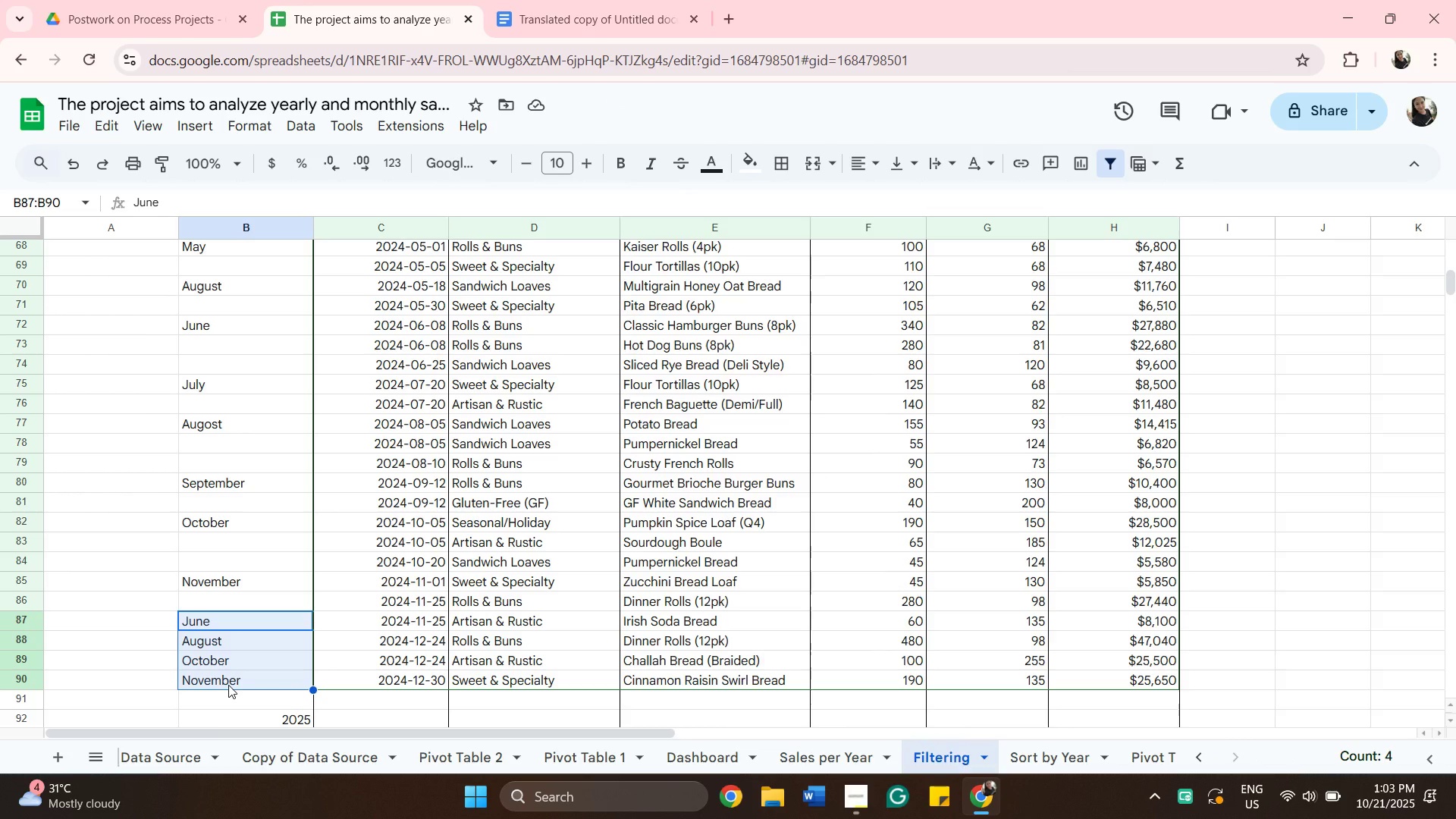 
key(Backspace)
 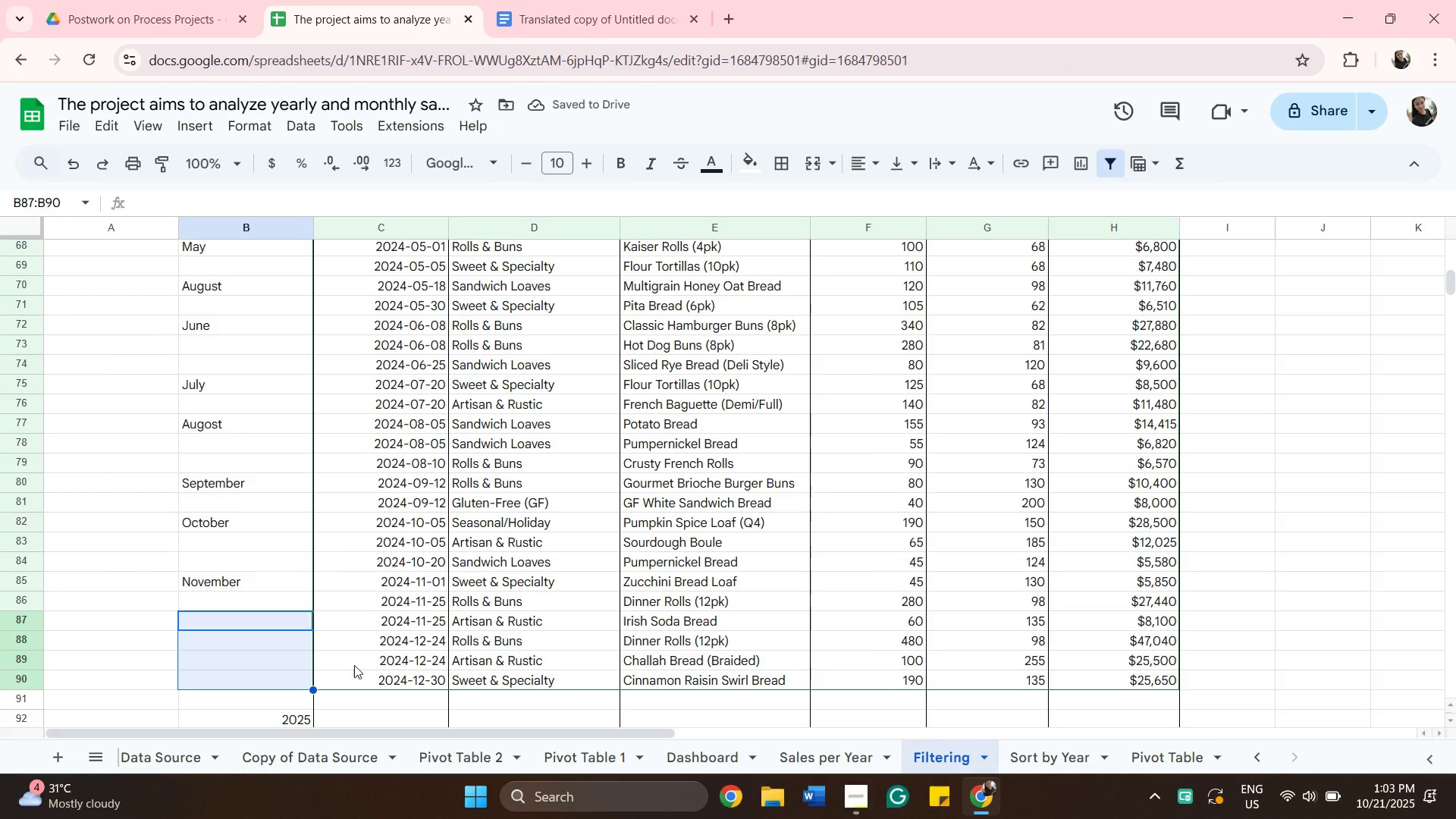 
left_click([302, 643])
 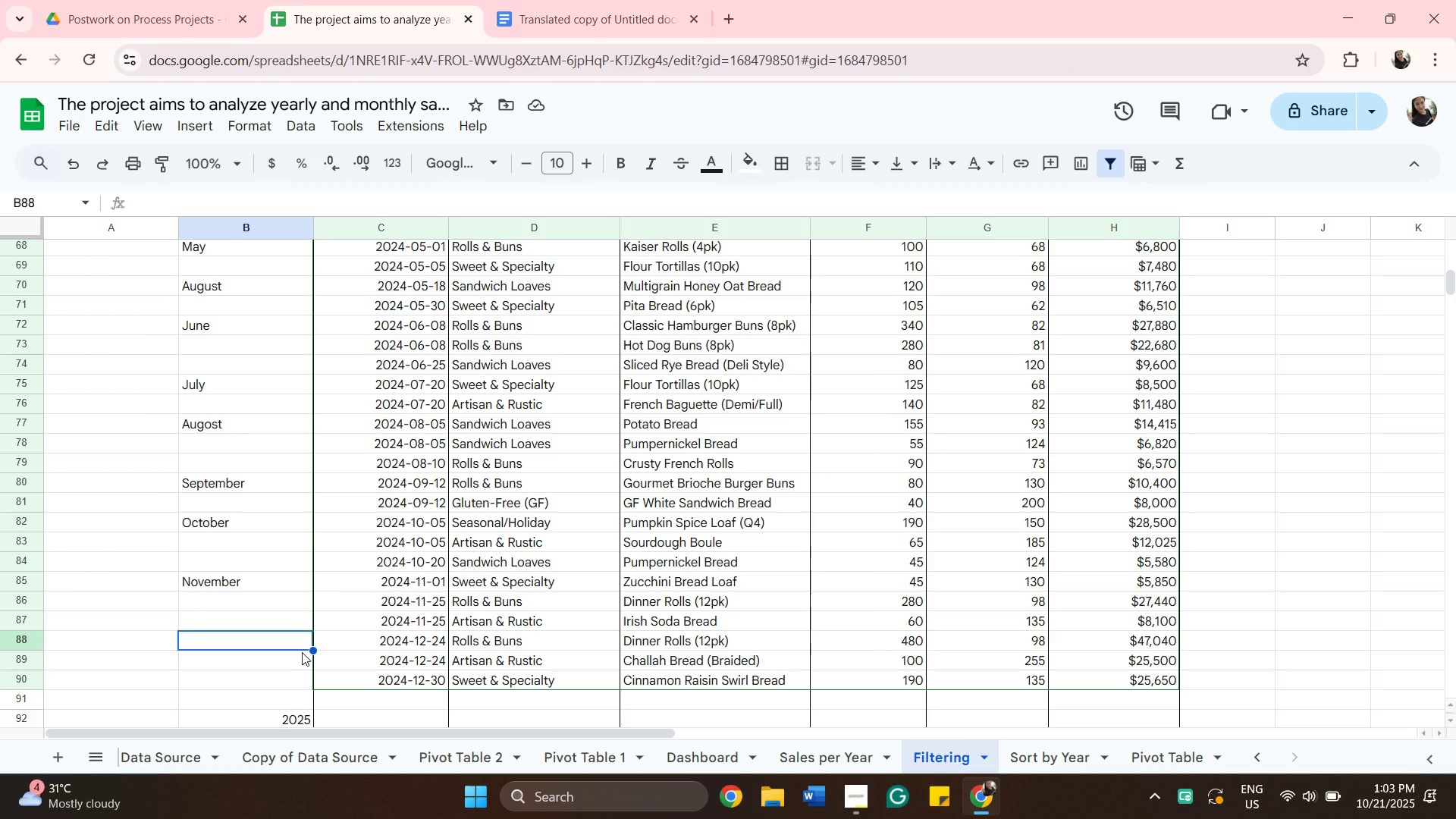 
type(December)
 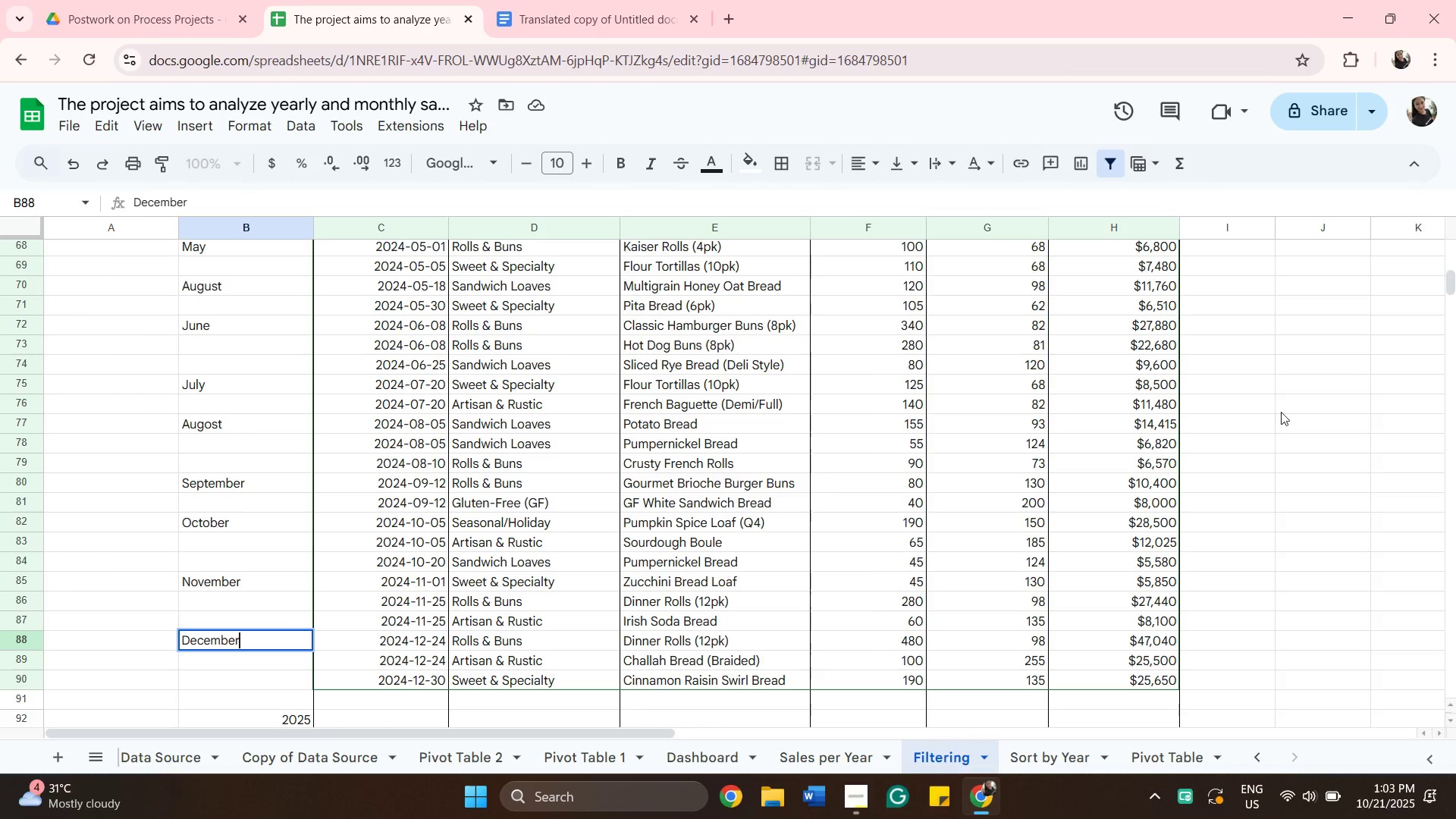 
left_click([1294, 418])
 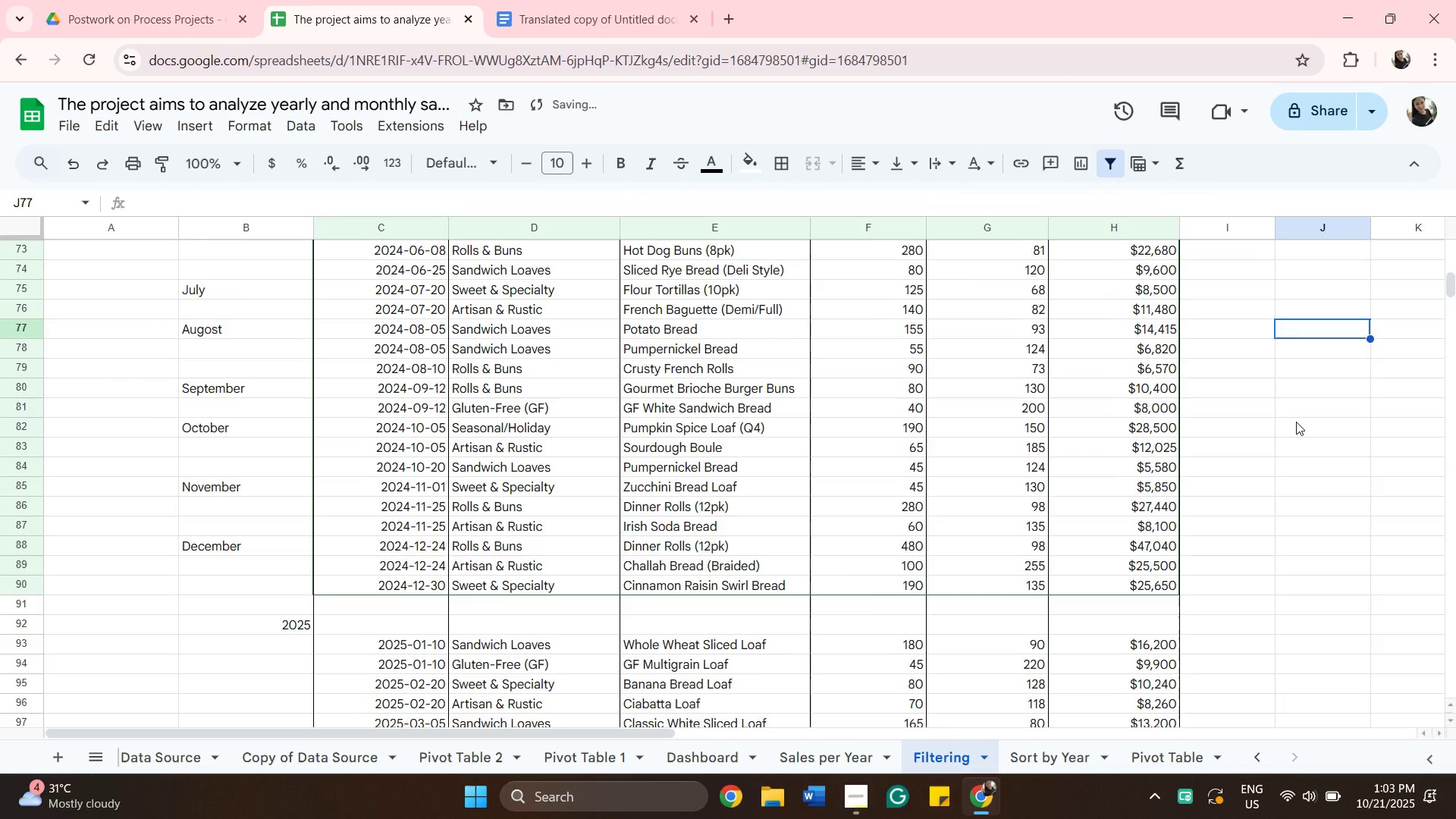 
scroll: coordinate [1301, 426], scroll_direction: down, amount: 5.0
 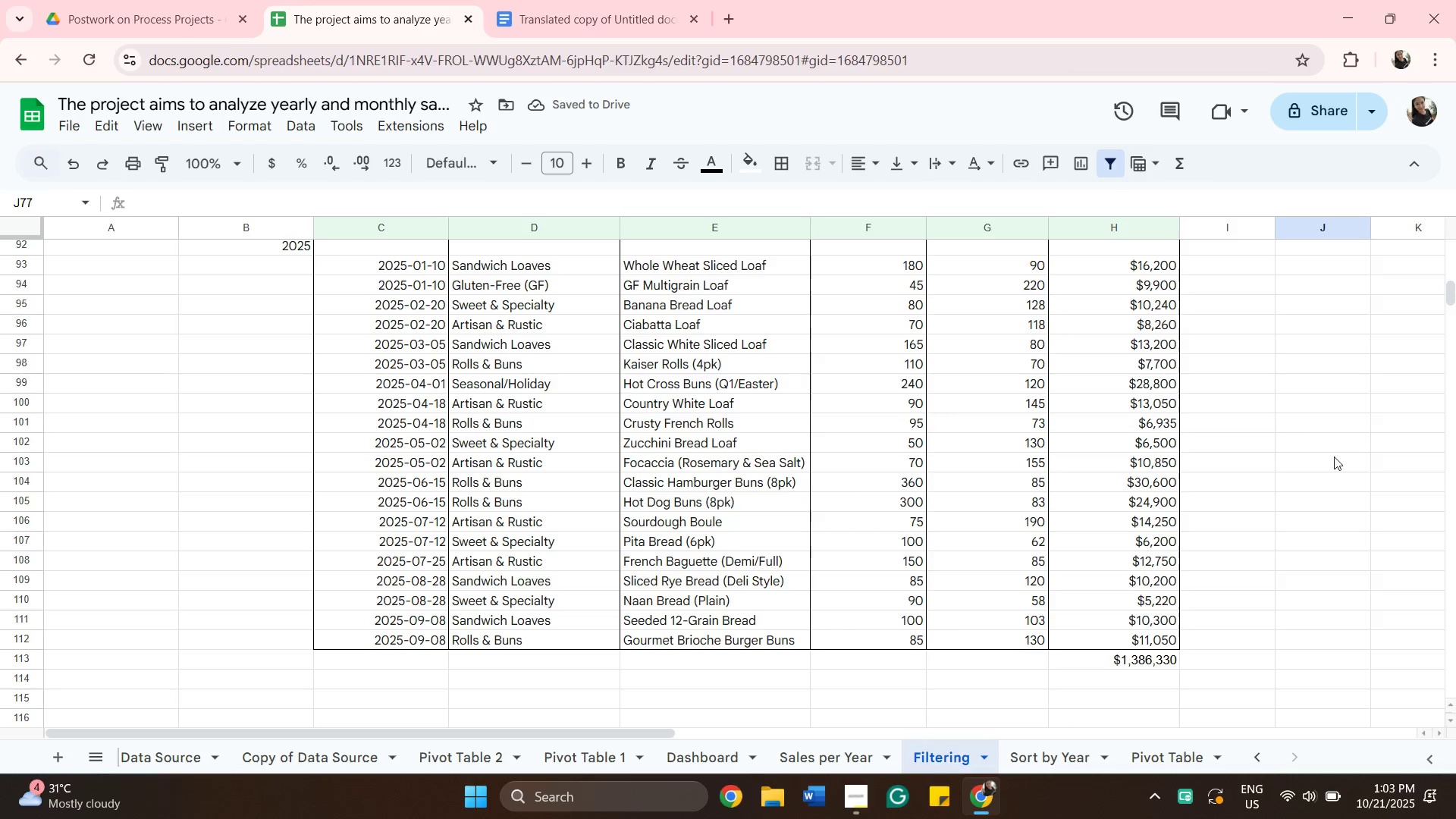 
wait(5.19)
 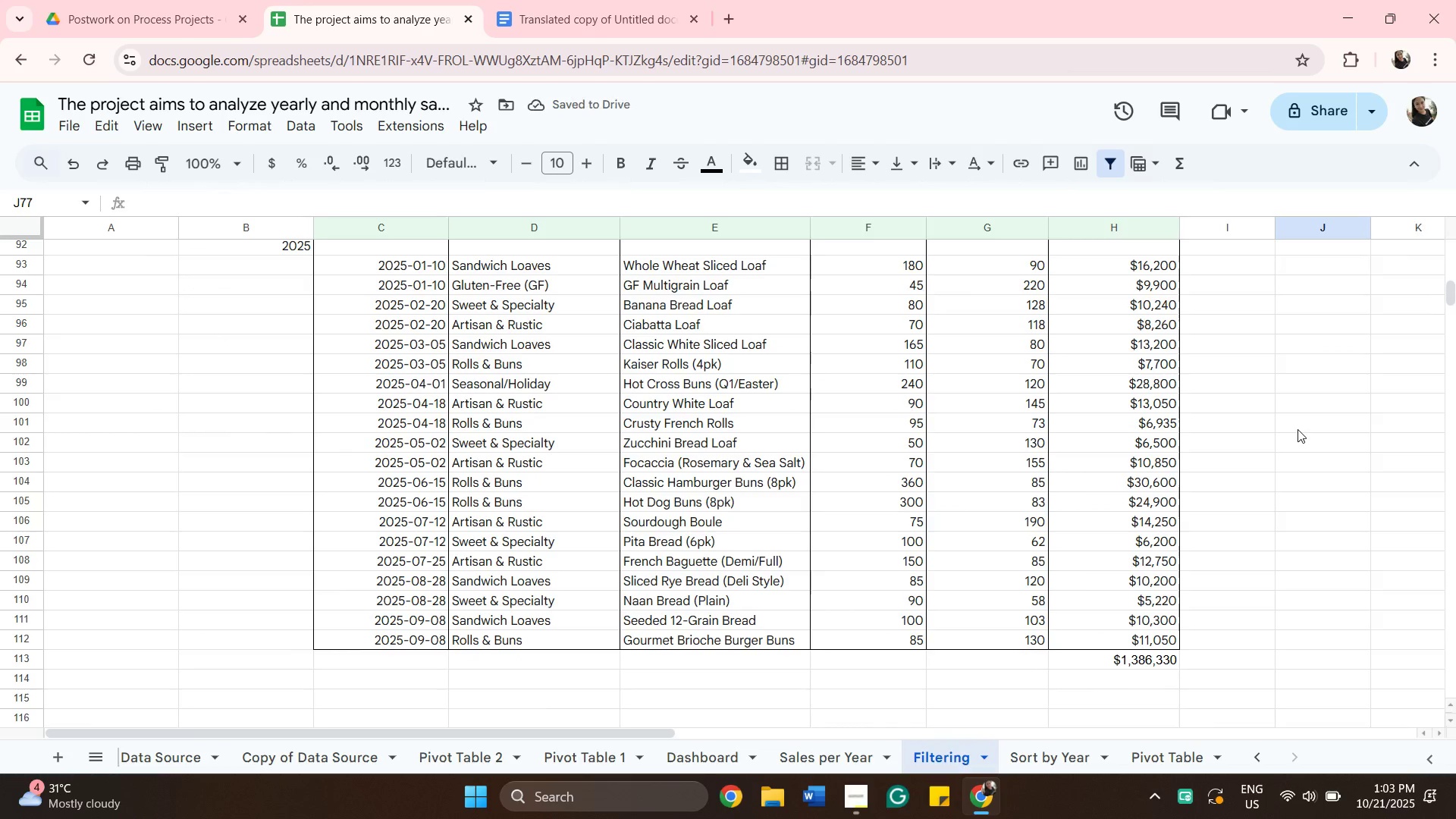 
scroll: coordinate [373, 497], scroll_direction: up, amount: 2.0
 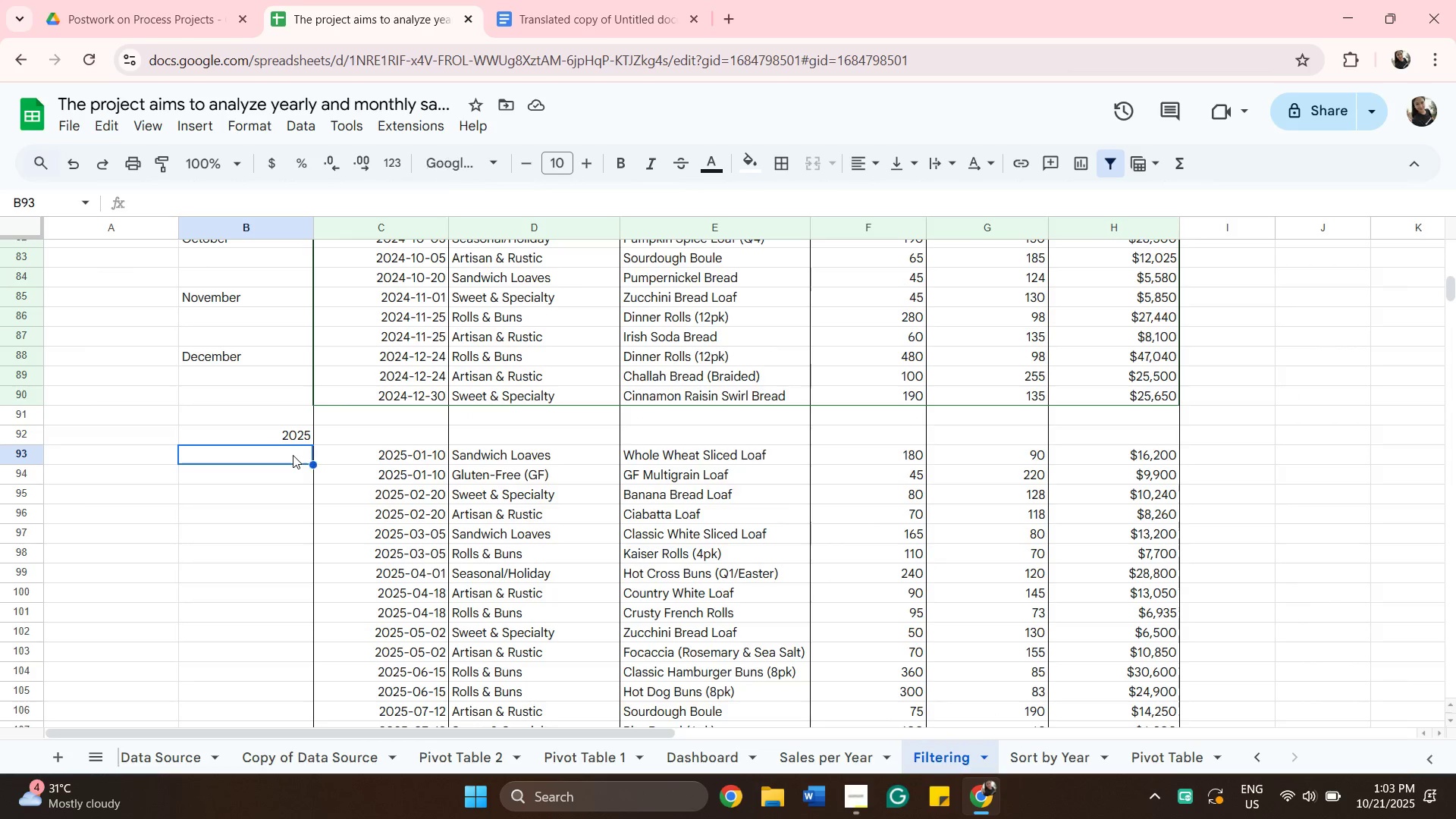 
wait(6.19)
 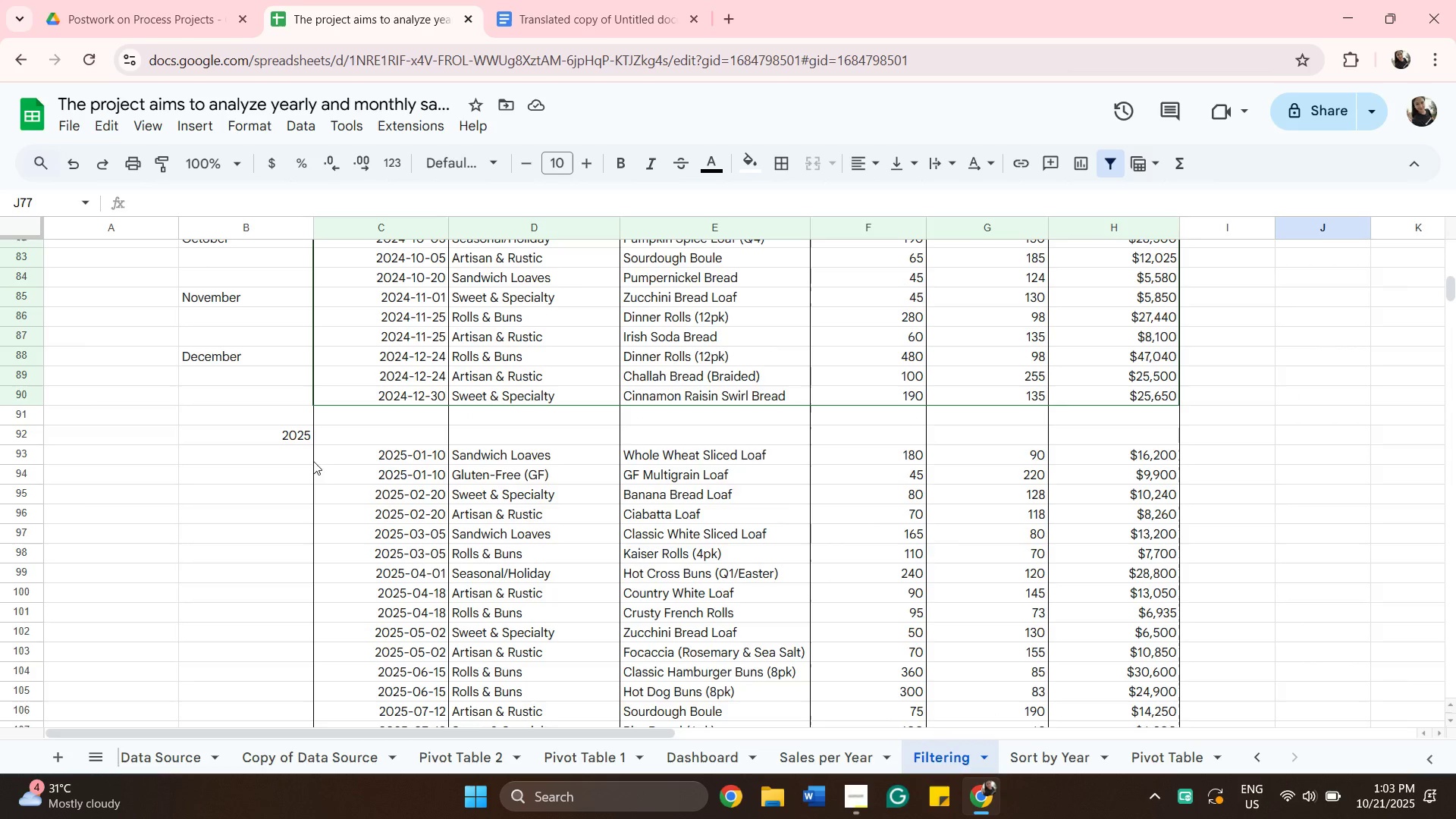 
type(January)
 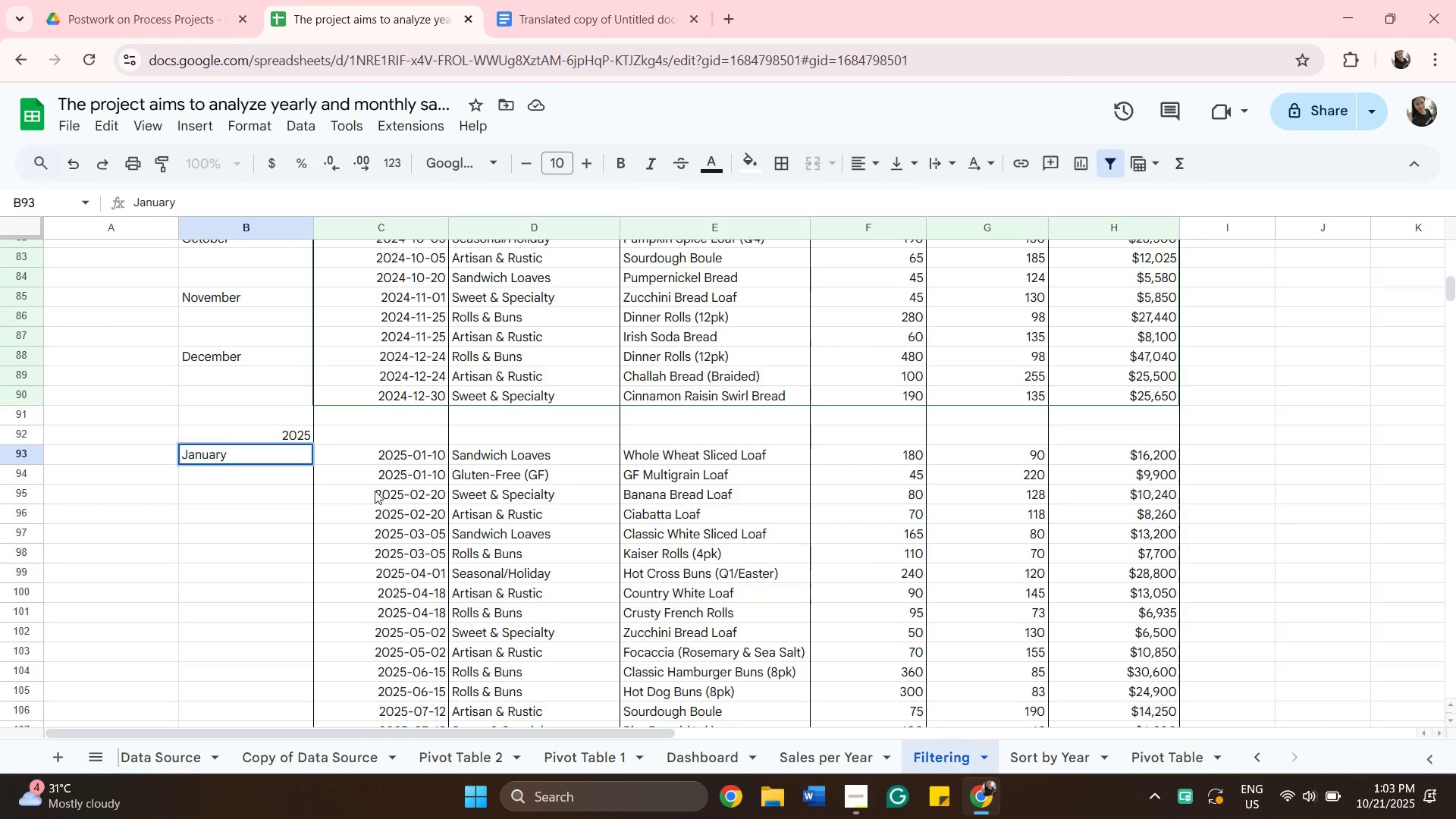 
left_click([384, 491])
 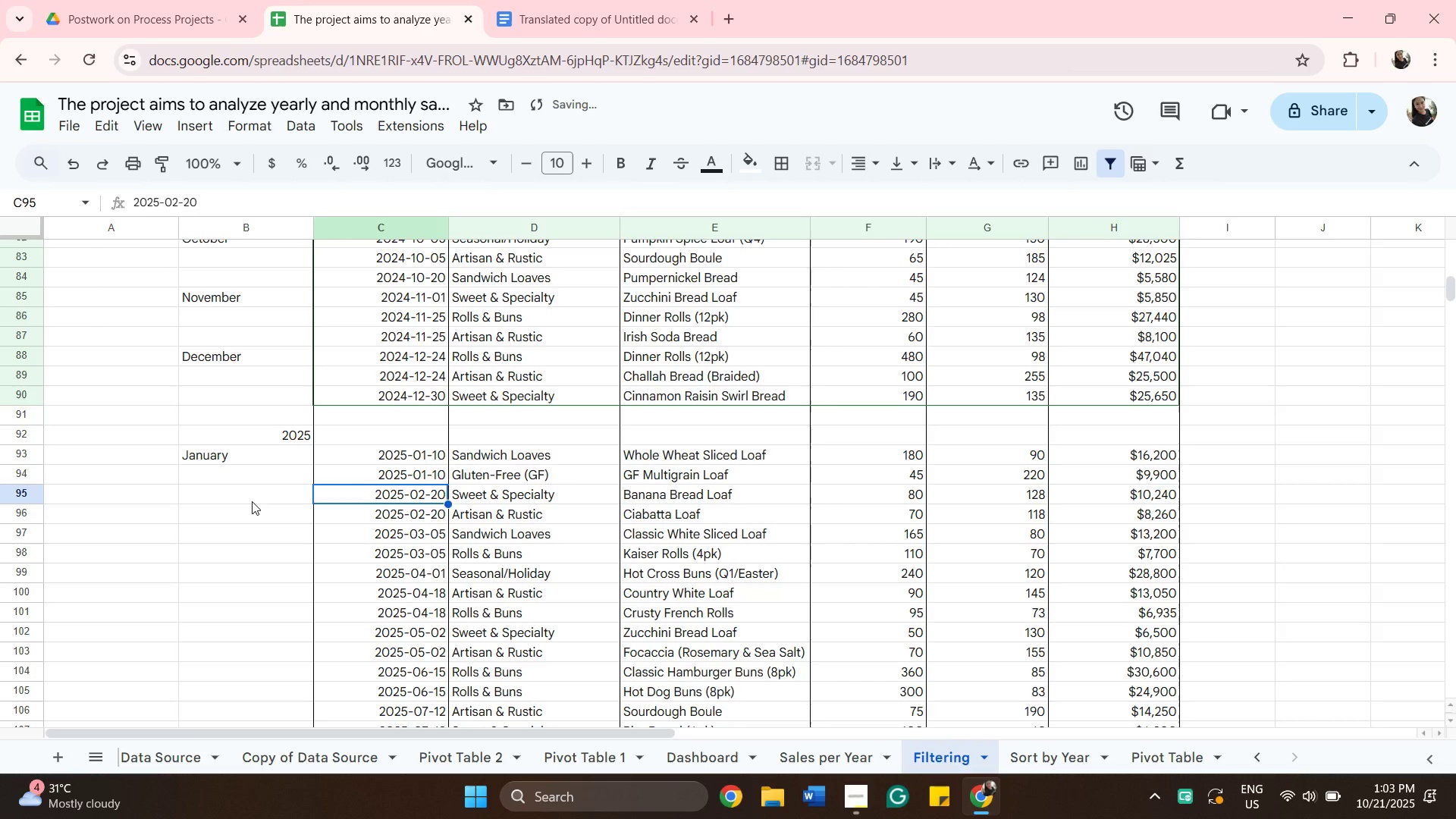 
left_click([252, 501])
 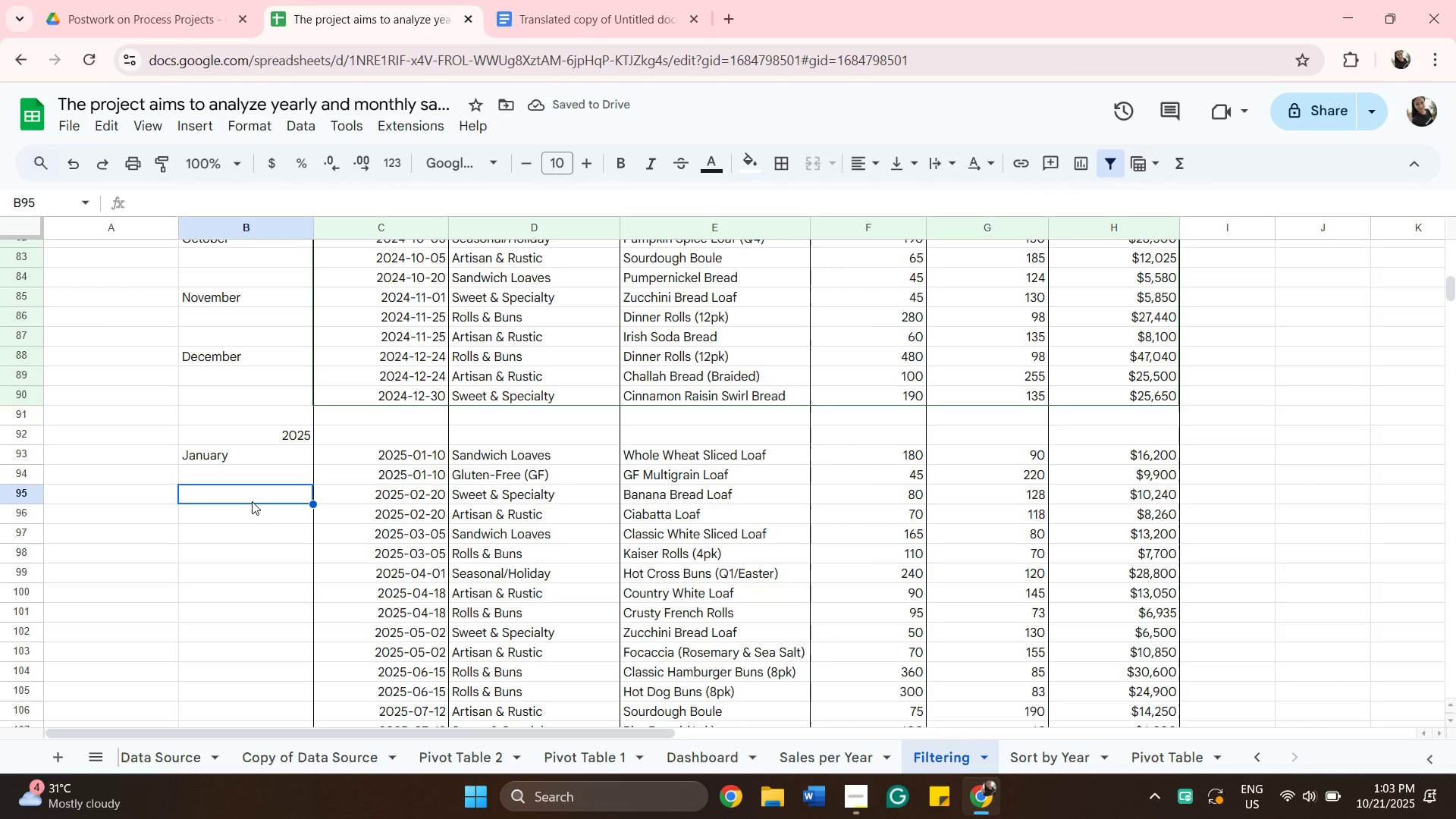 
type(Februrary)
 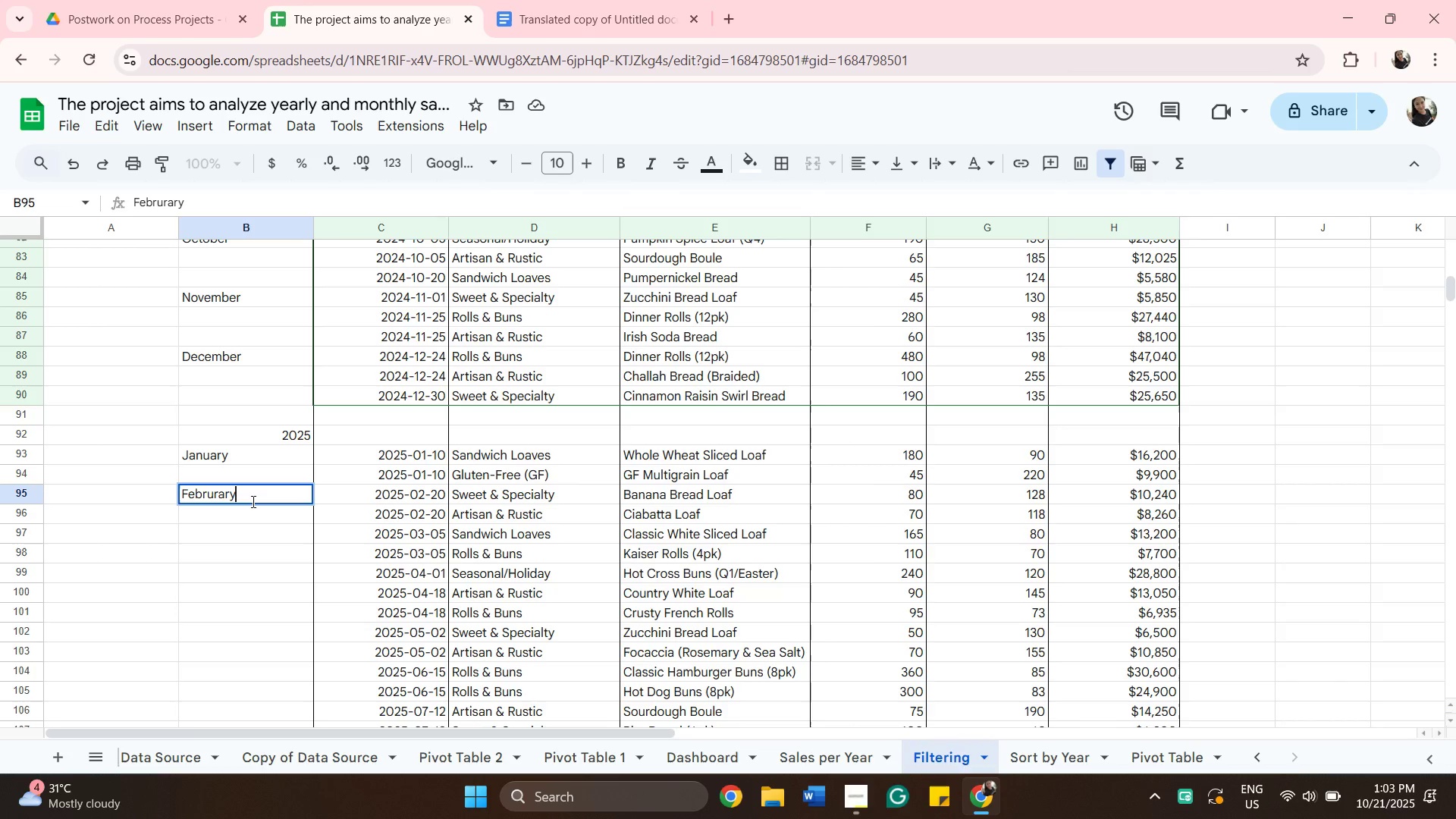 
key(ArrowLeft)
 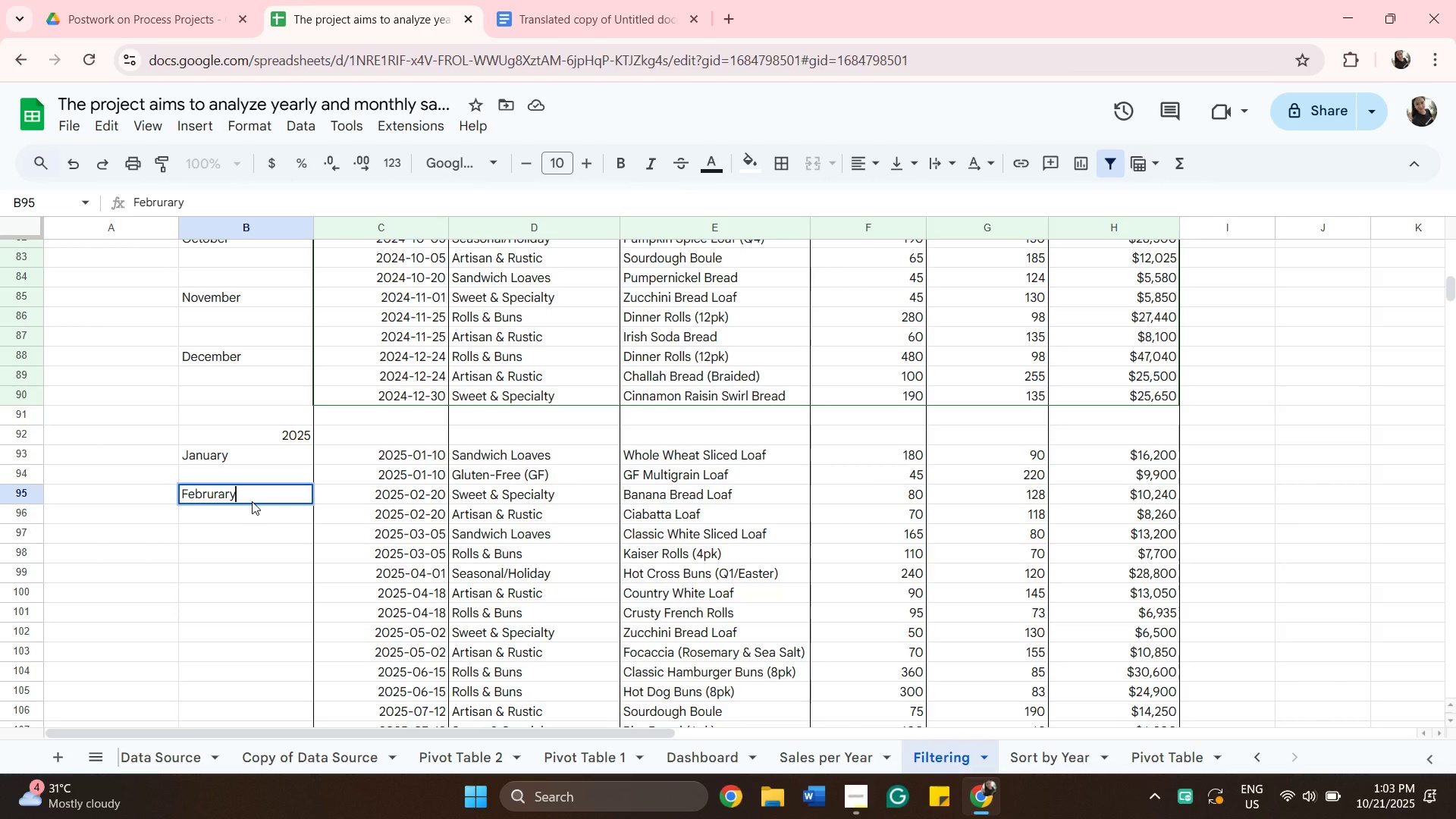 
key(ArrowLeft)
 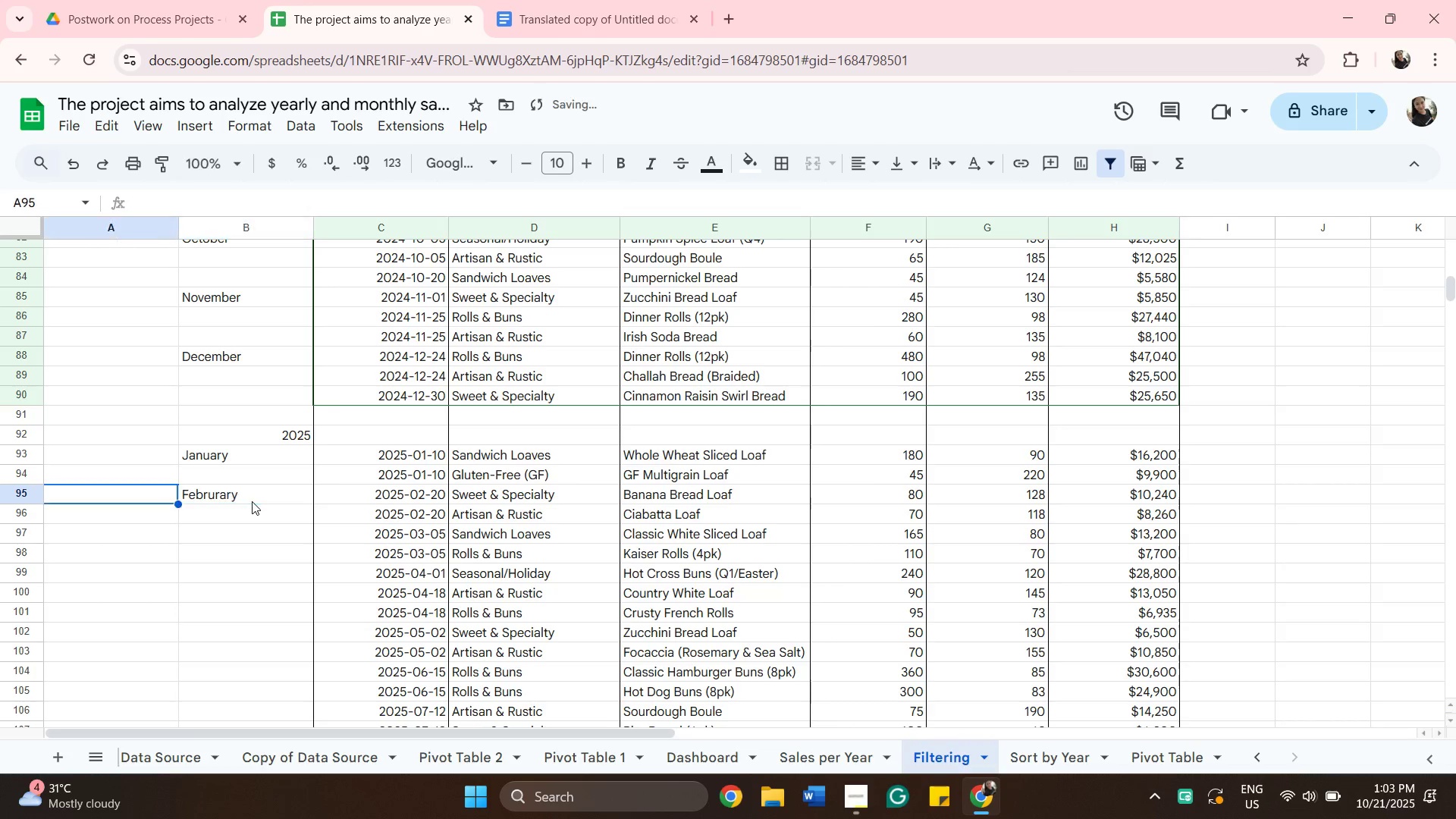 
key(ArrowLeft)
 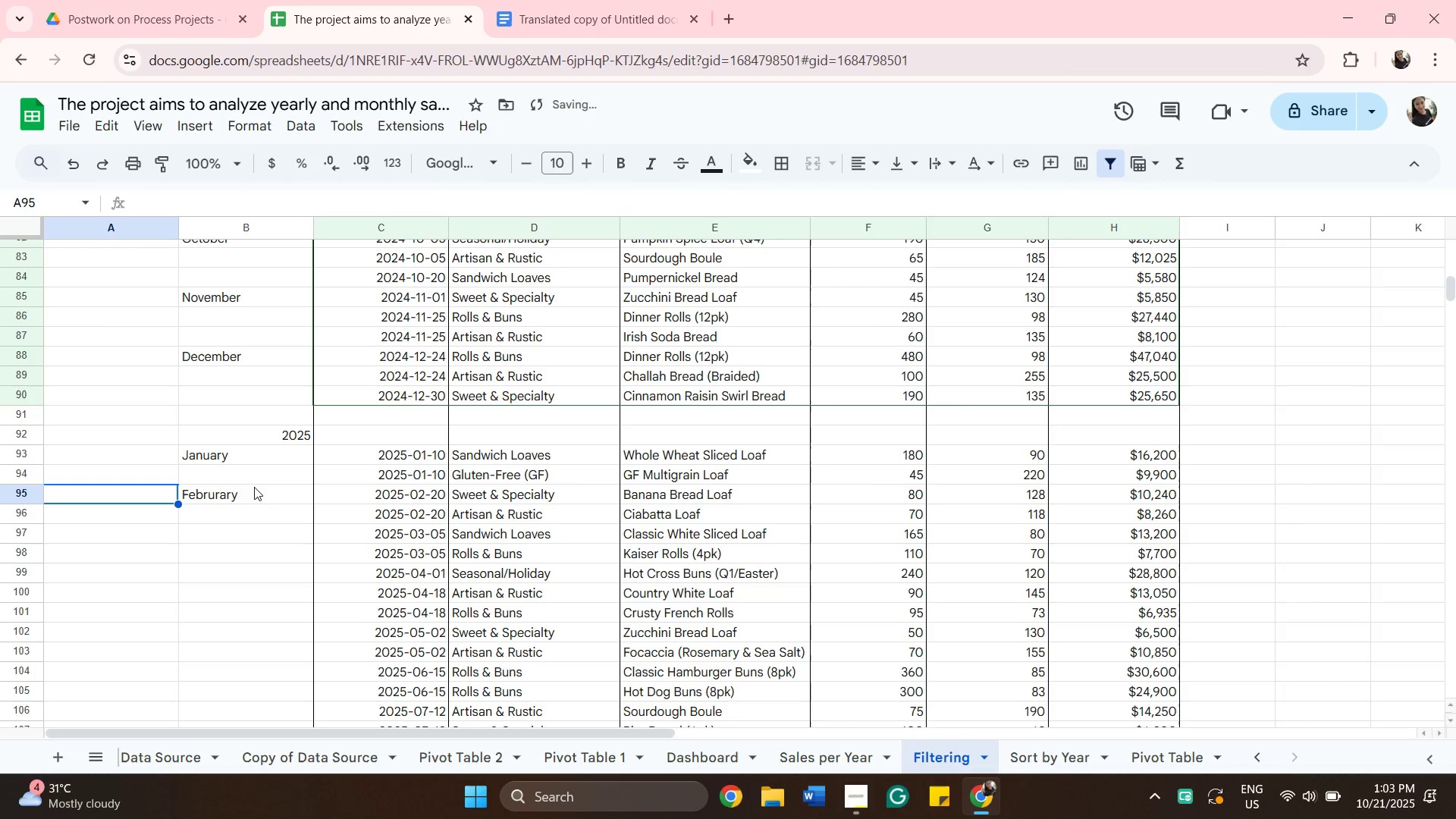 
left_click([237, 492])
 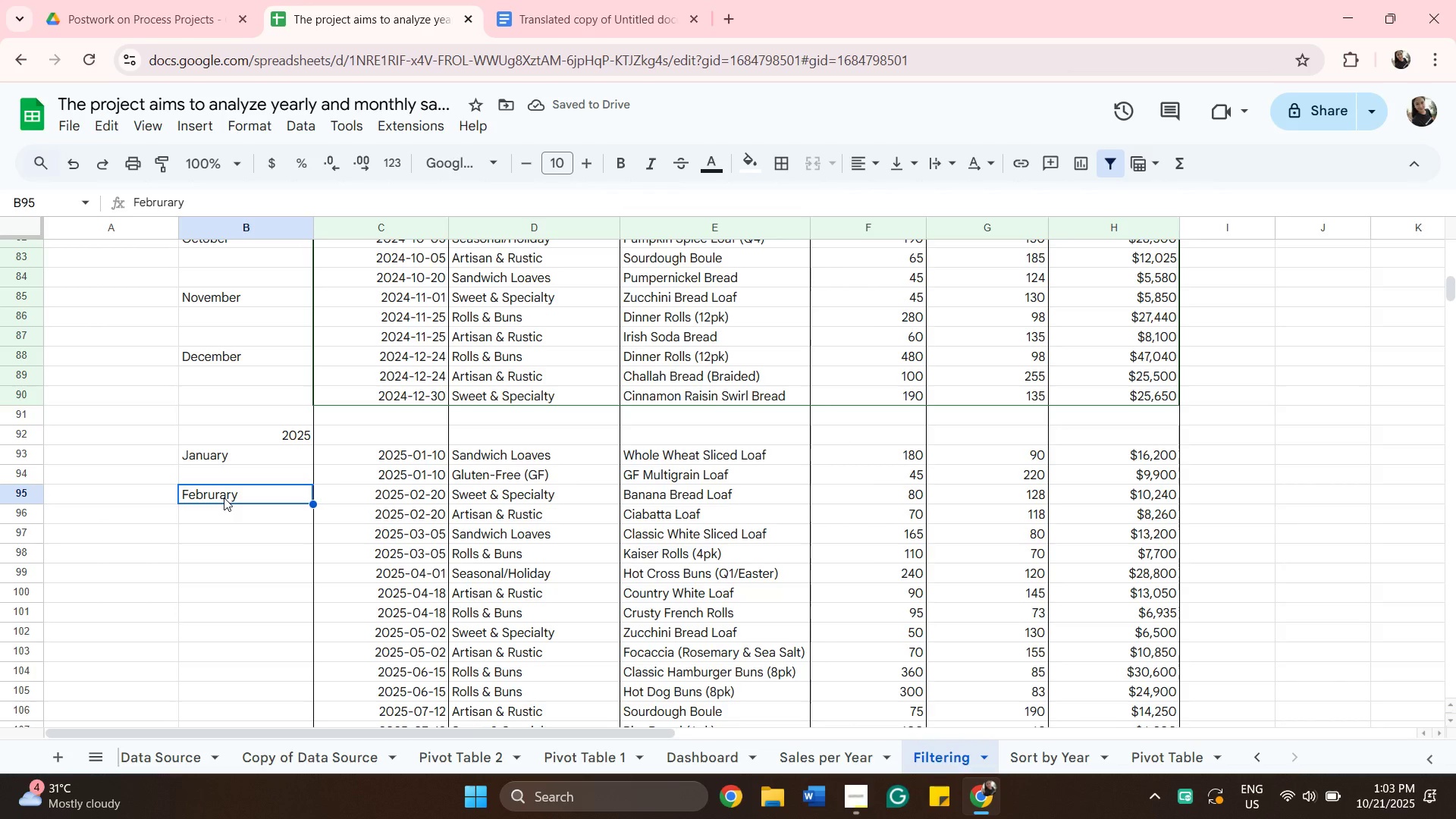 
left_click([224, 497])
 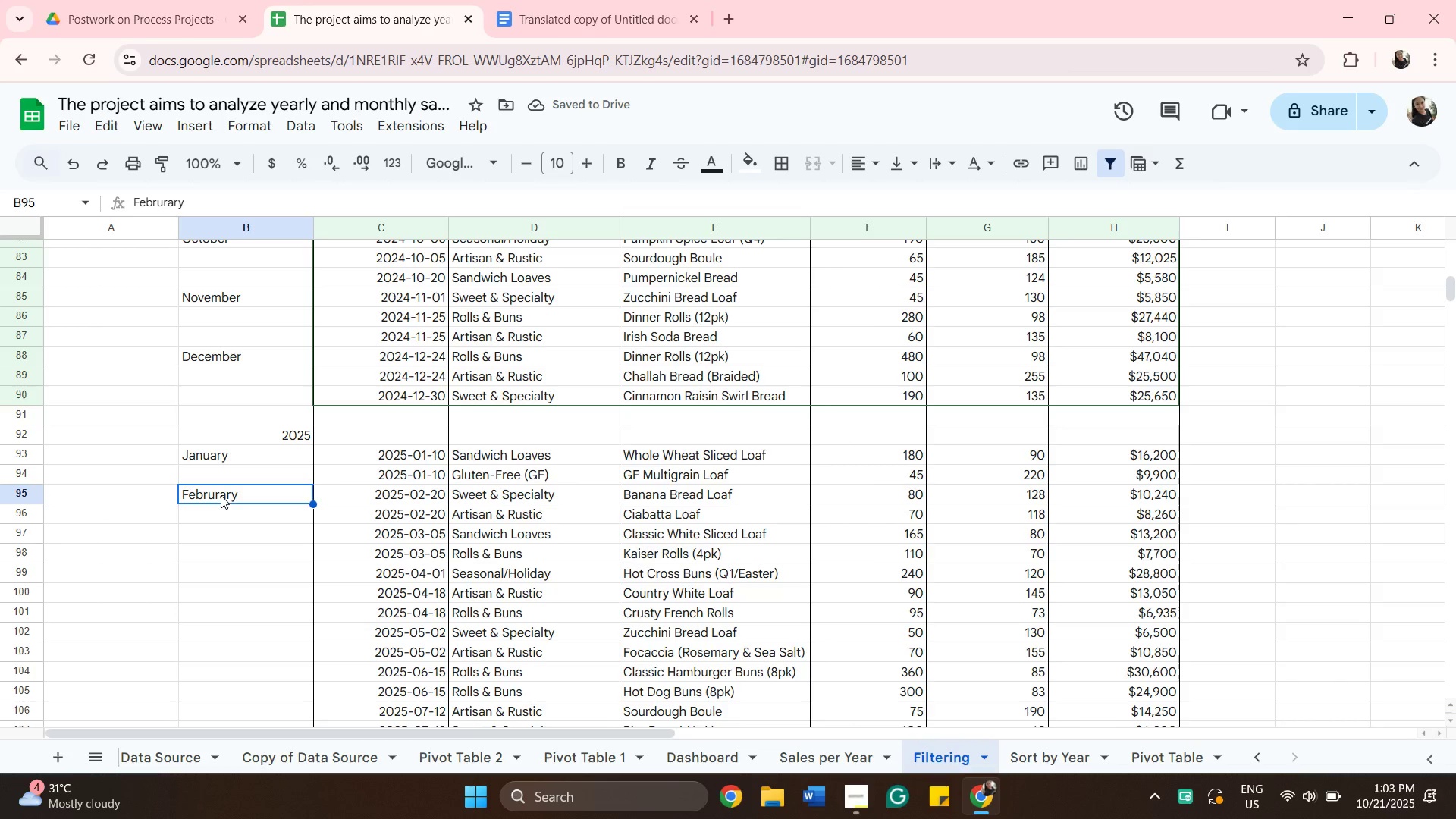 
double_click([221, 495])
 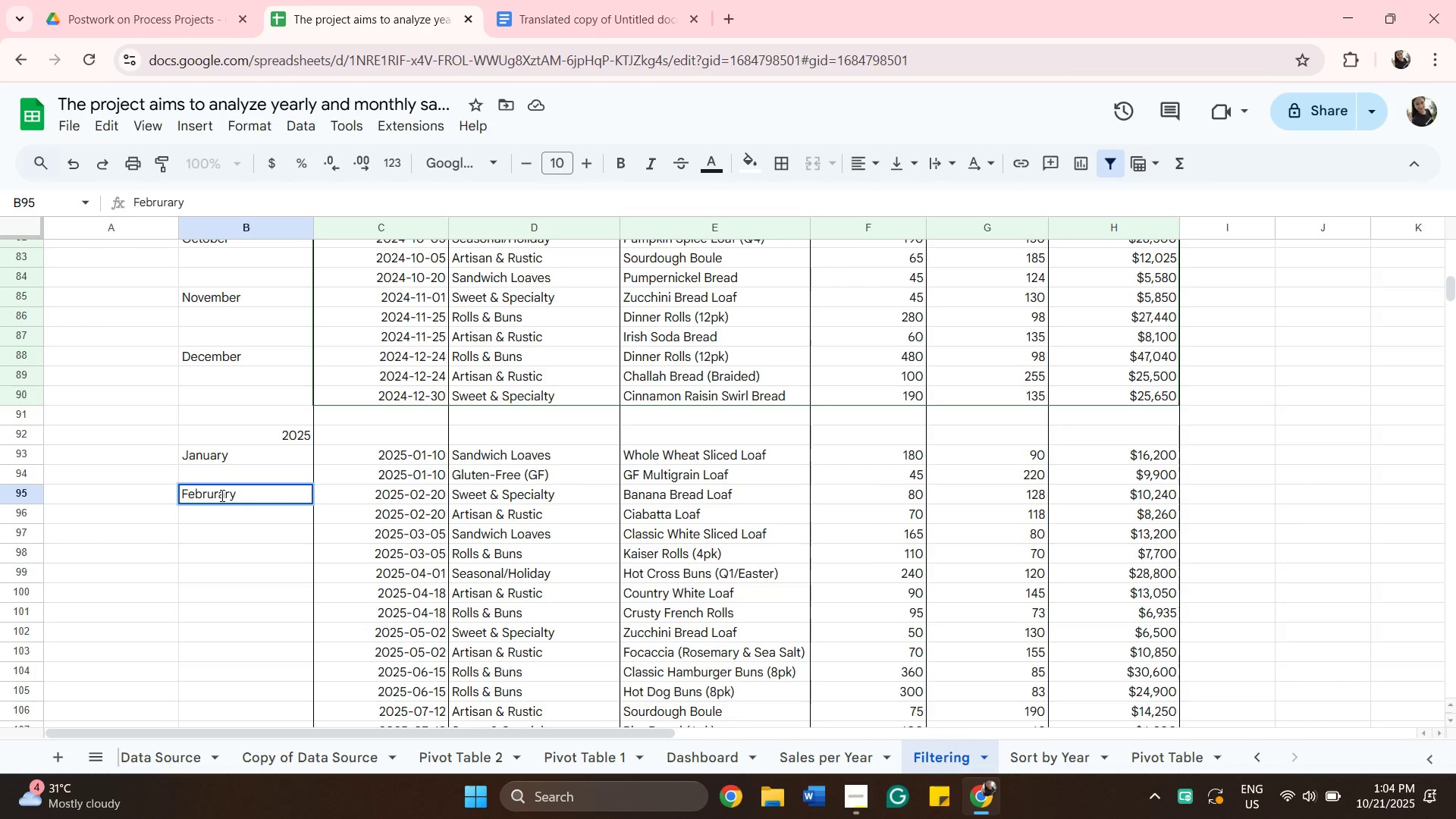 
key(ArrowLeft)
 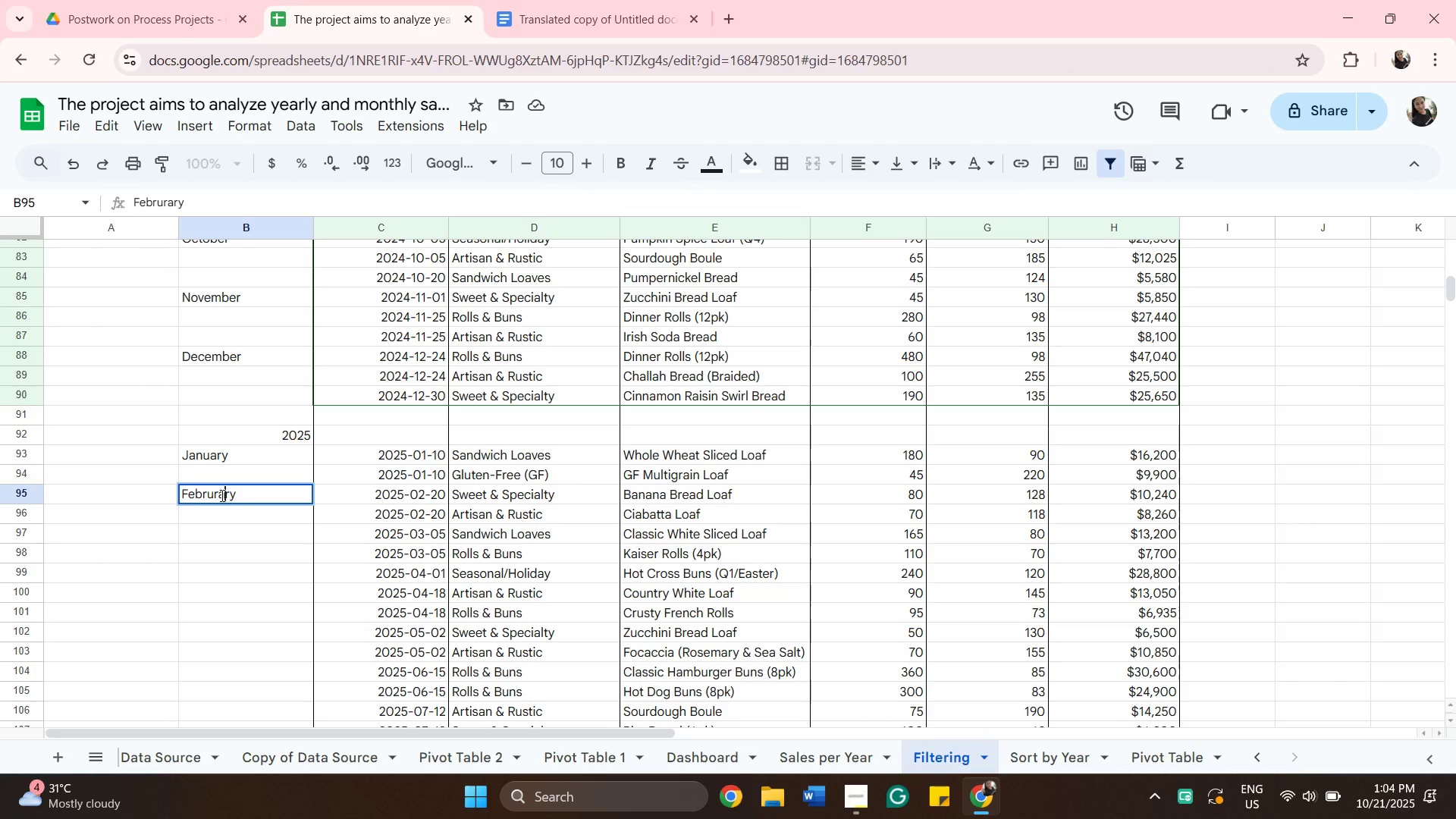 
key(ArrowLeft)
 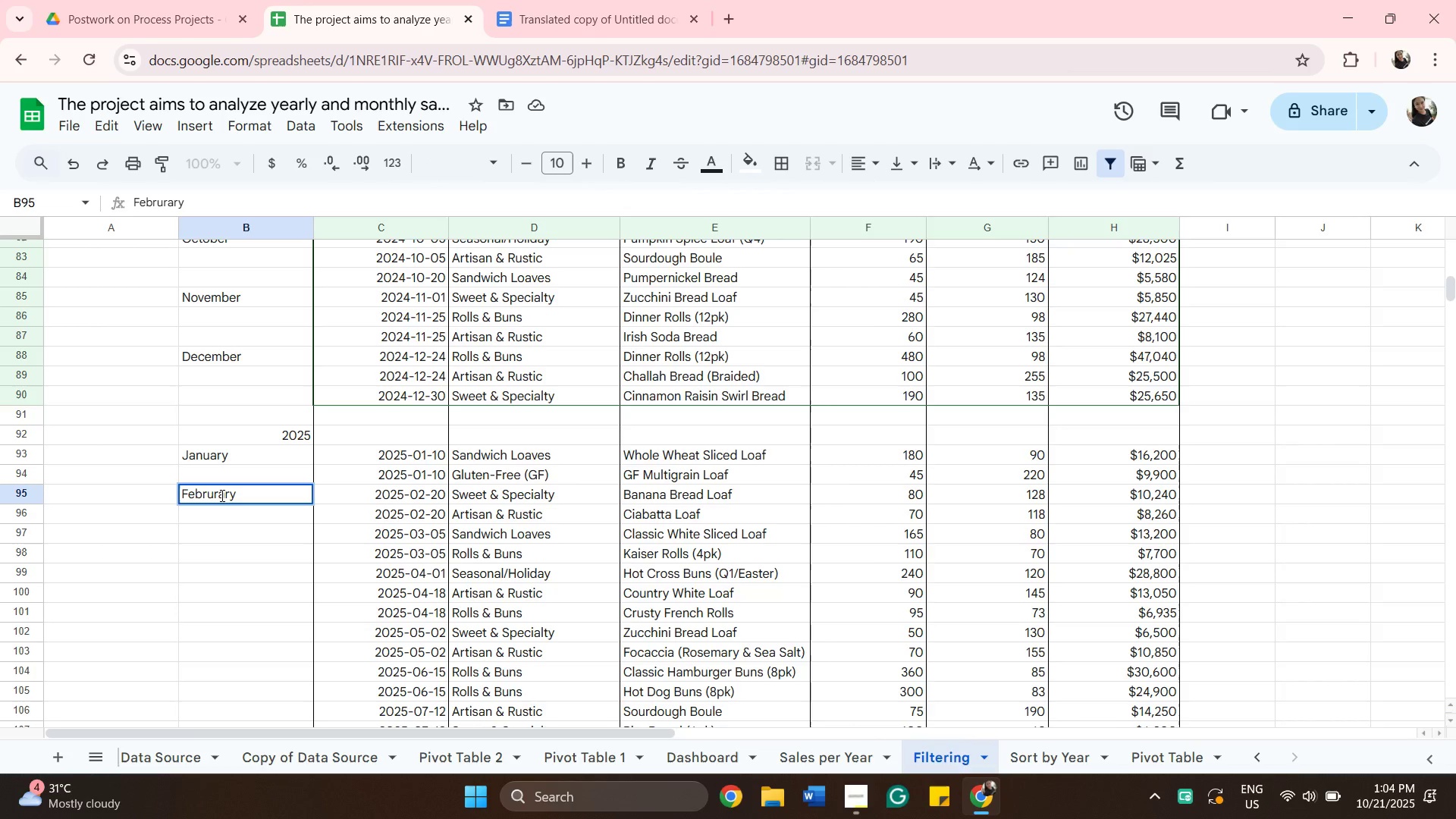 
key(Backspace)
 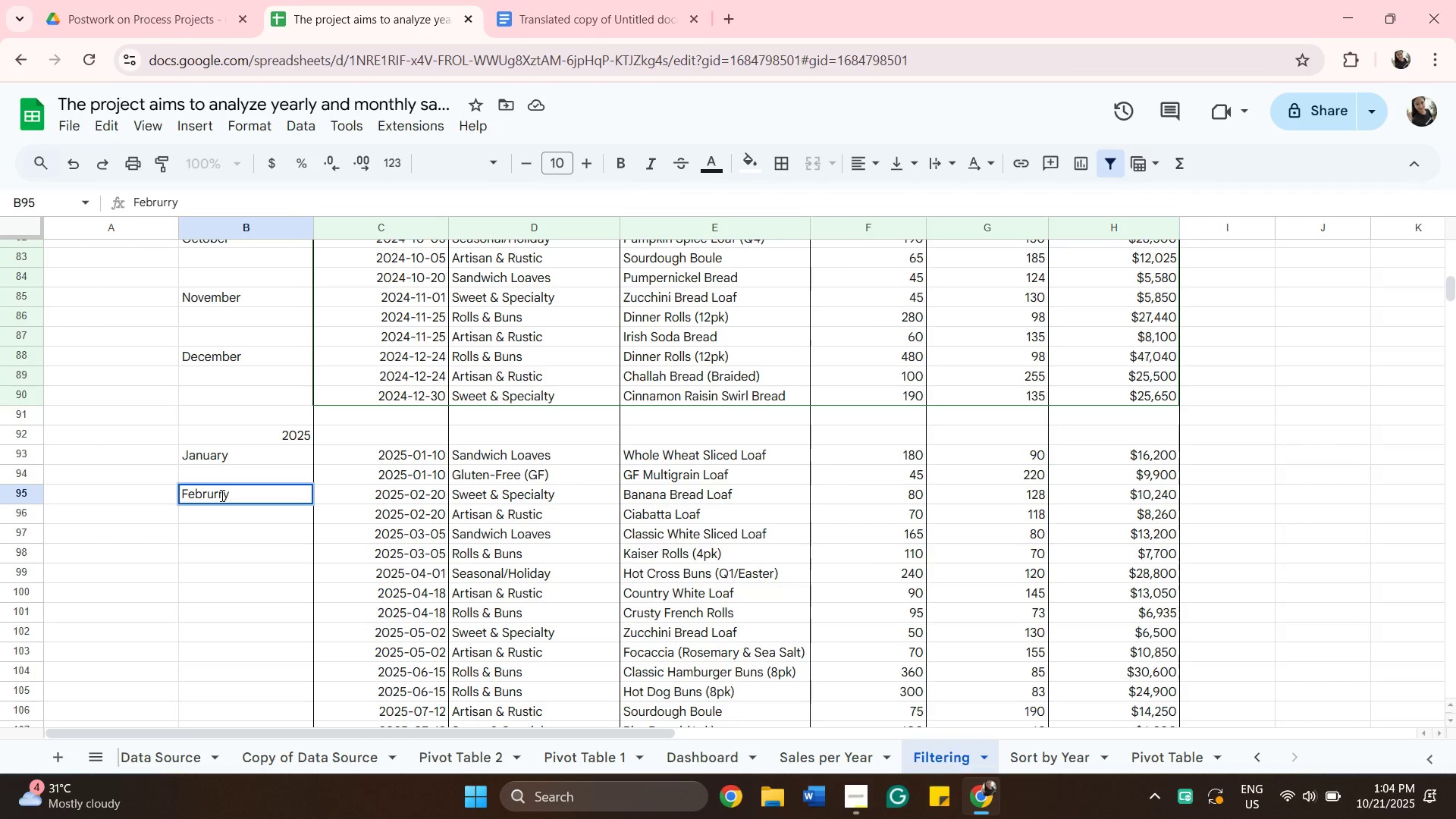 
key(Backspace)
 